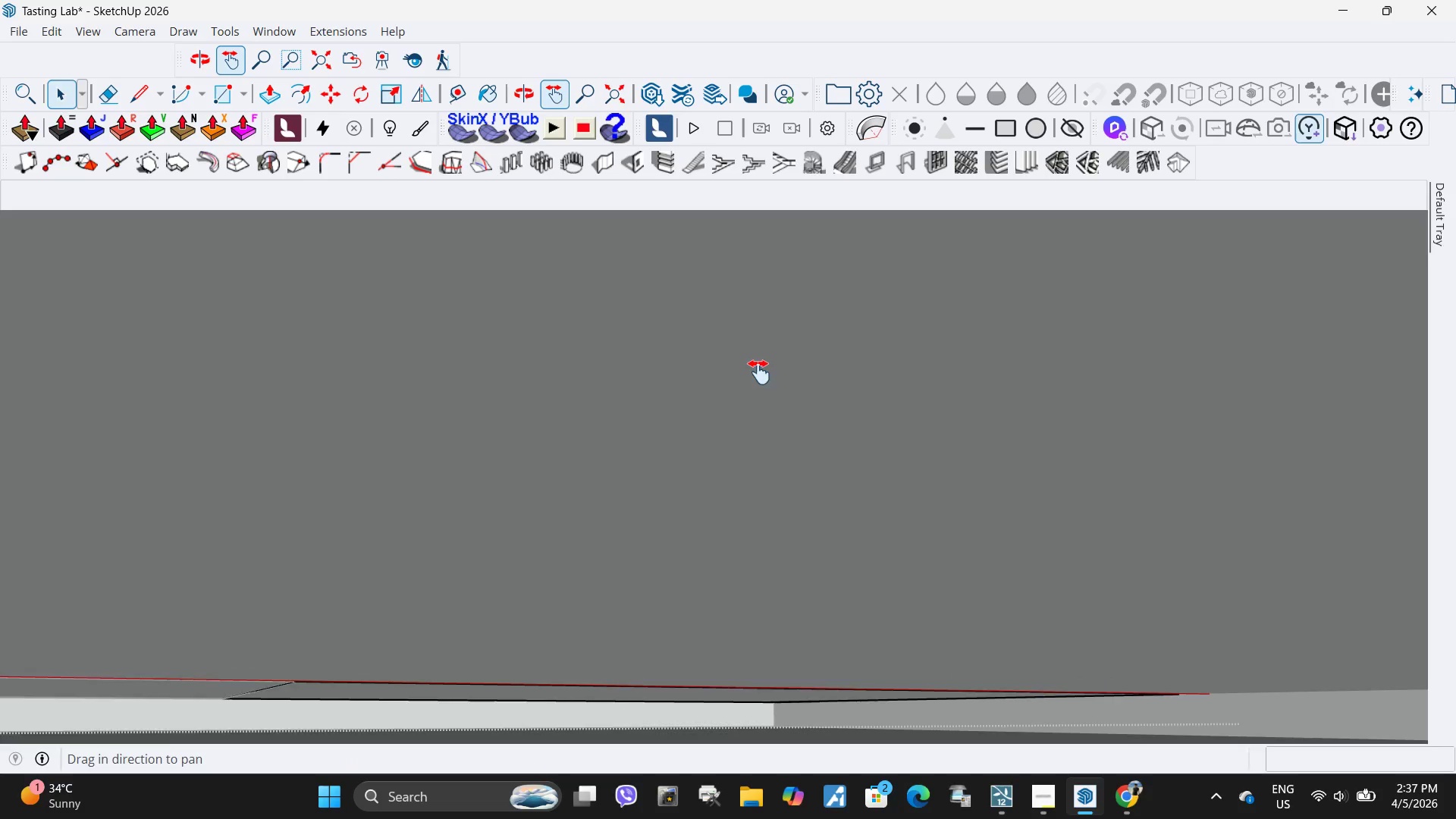 
left_click_drag(start_coordinate=[759, 323], to_coordinate=[730, 627])
 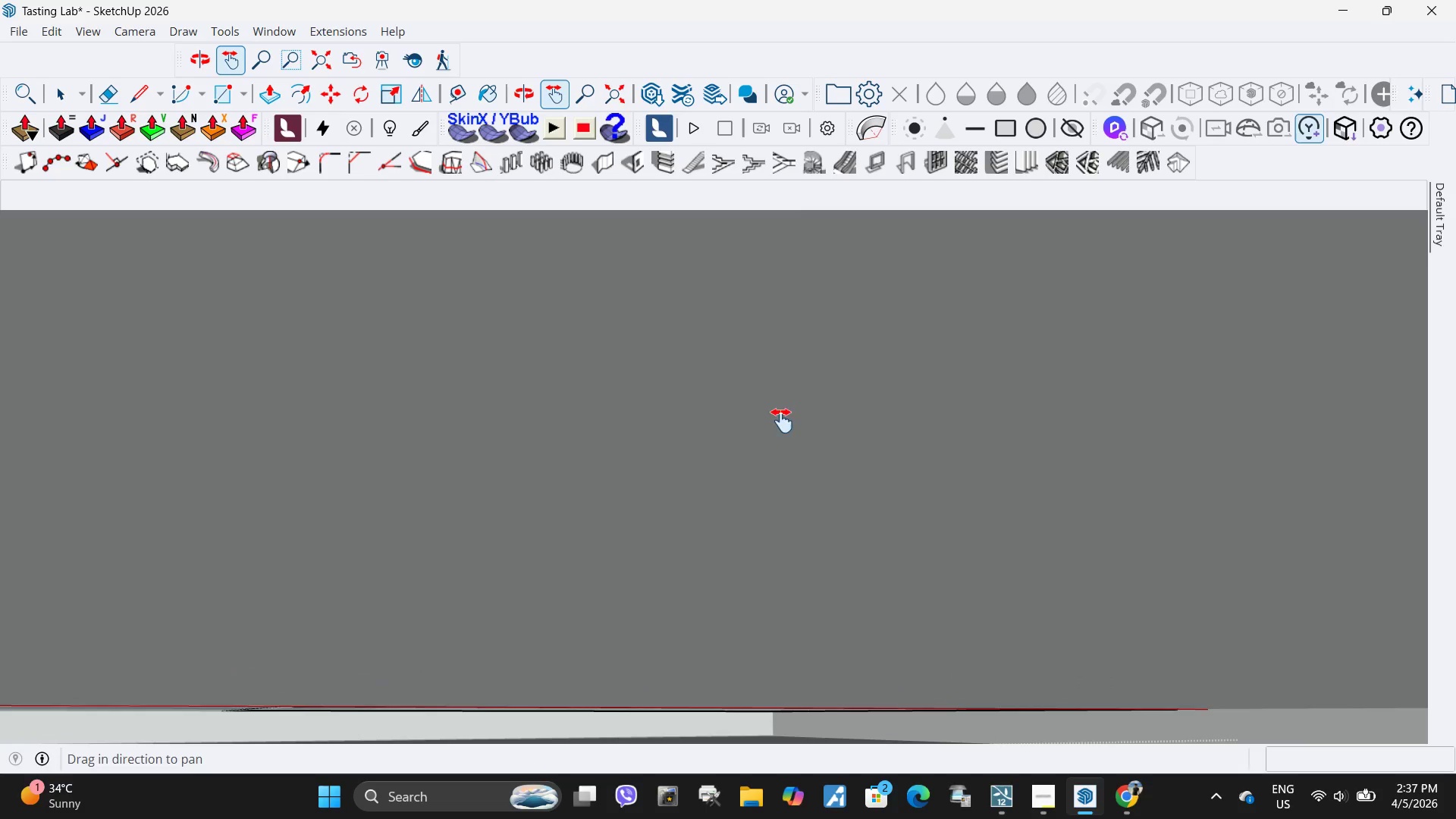 
left_click_drag(start_coordinate=[782, 350], to_coordinate=[742, 711])
 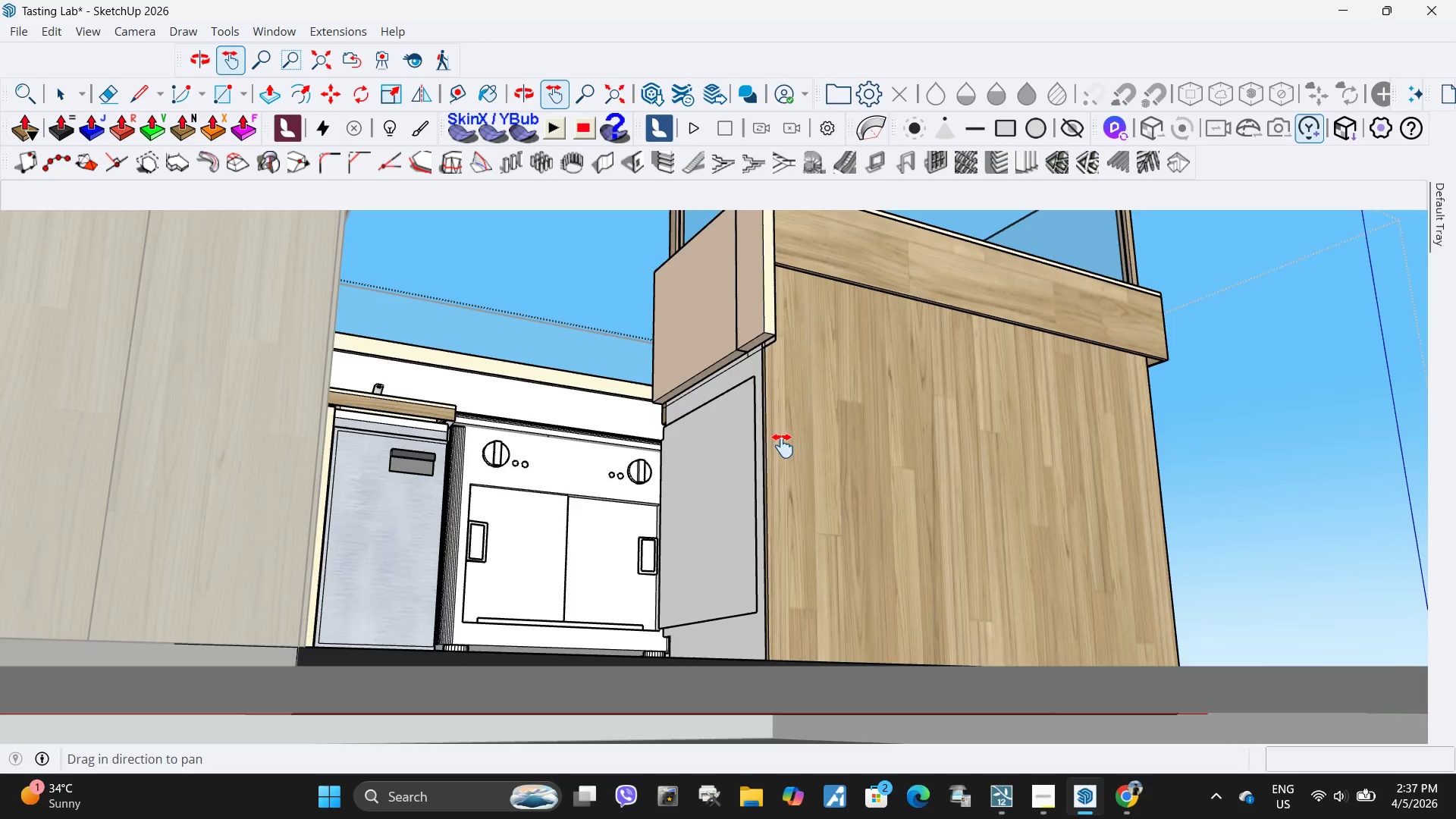 
left_click_drag(start_coordinate=[781, 456], to_coordinate=[770, 502])
 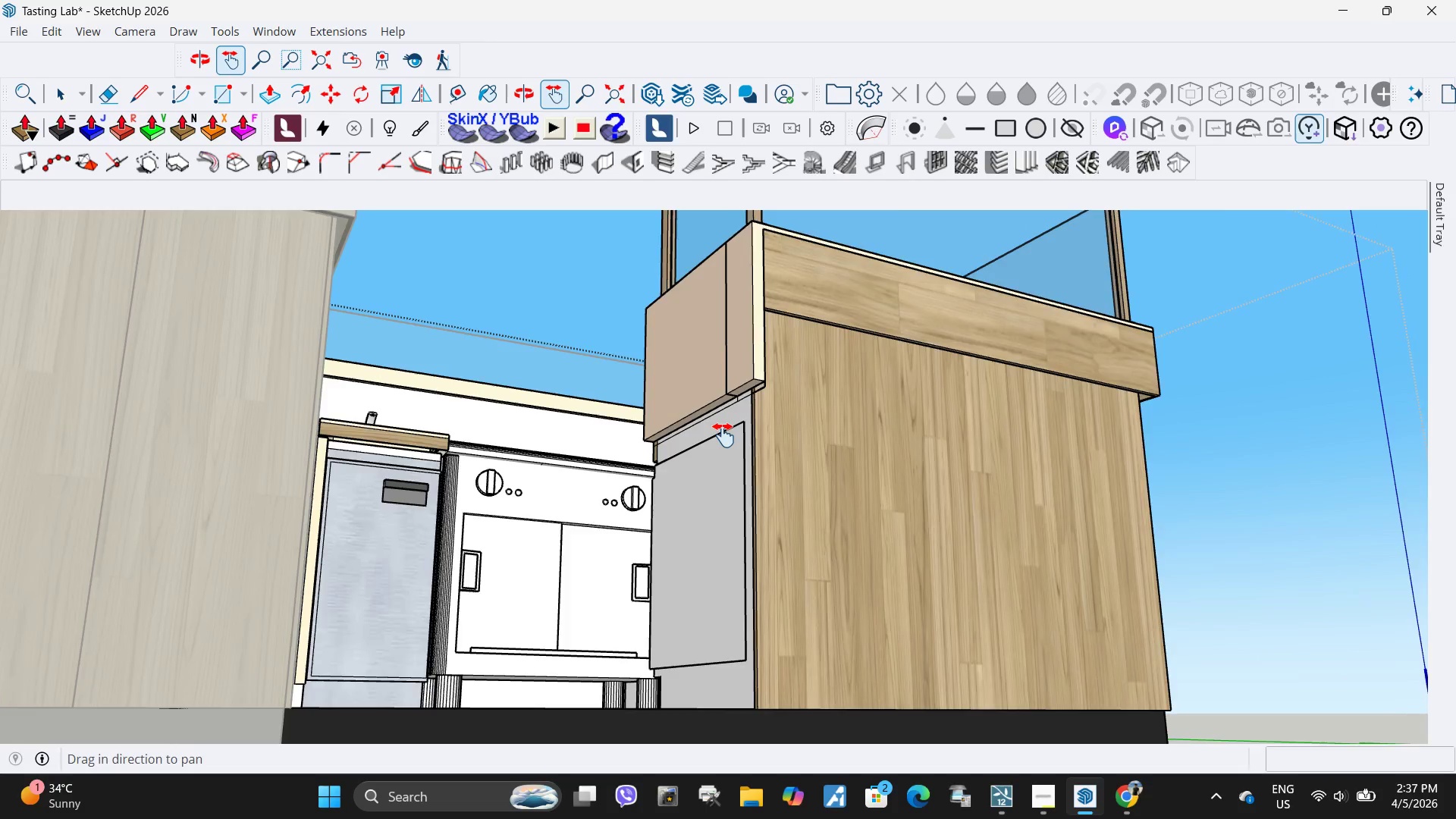 
key(Space)
 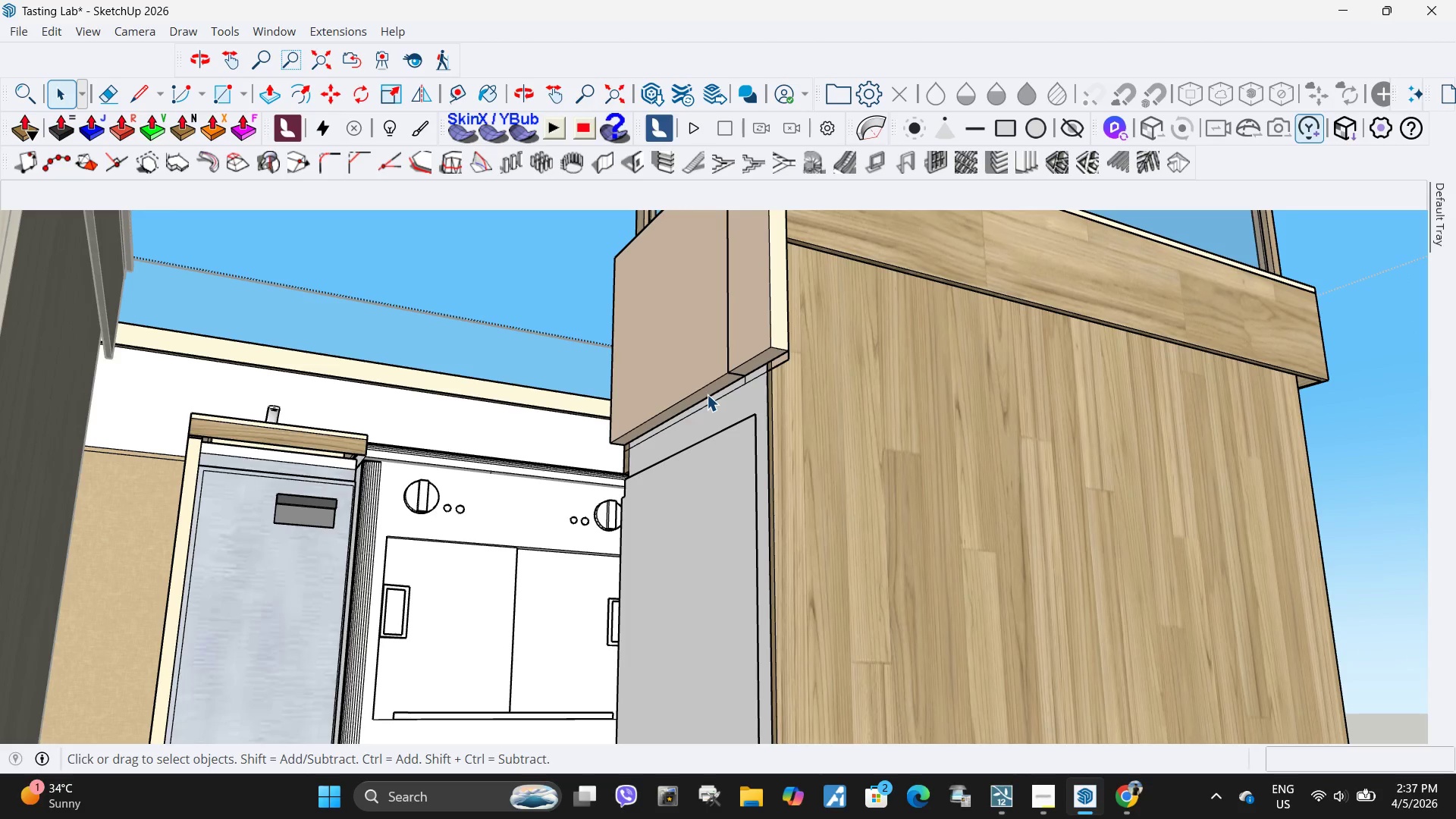 
scroll: coordinate [723, 435], scroll_direction: up, amount: 4.0
 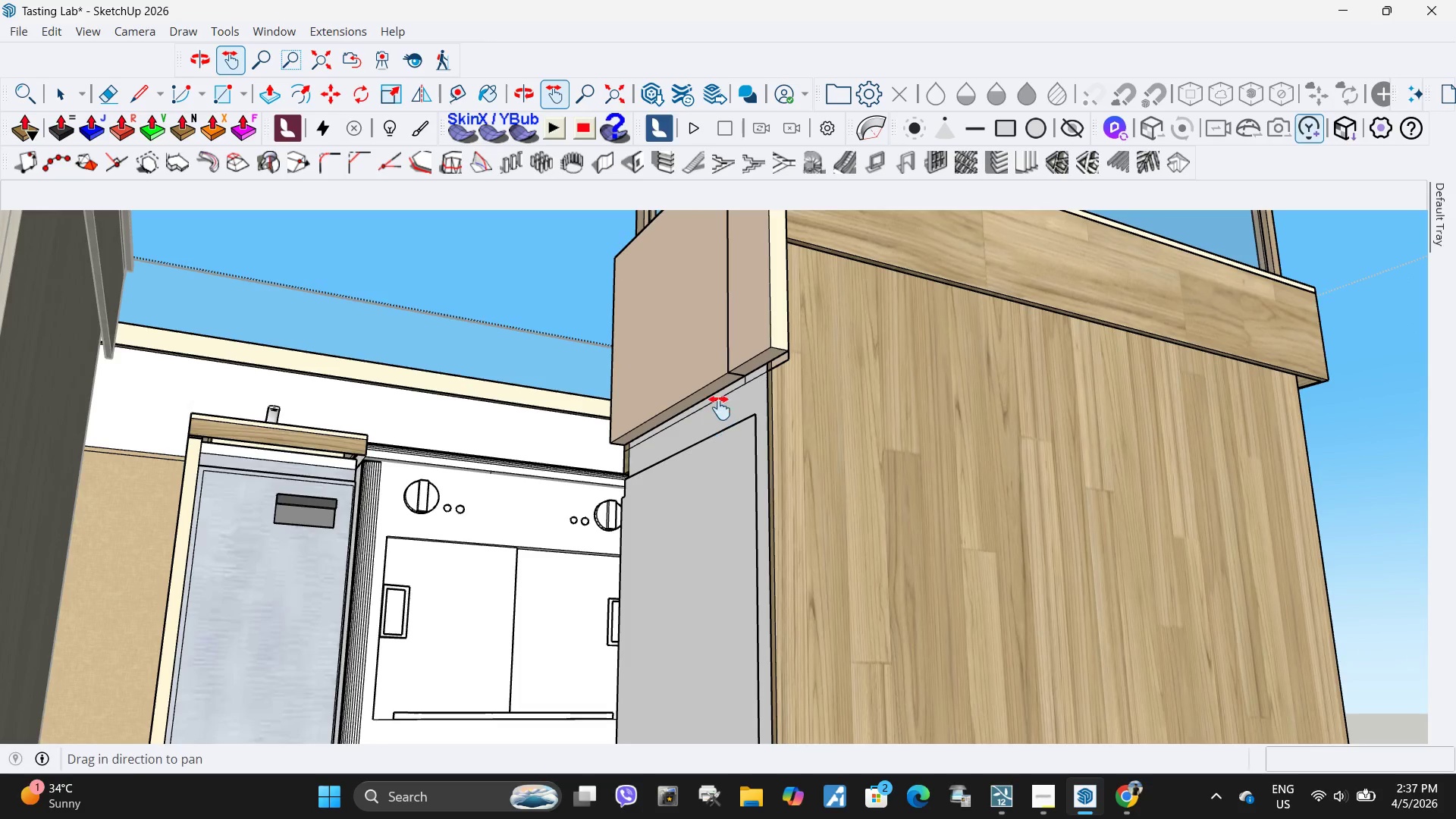 
double_click([707, 394])
 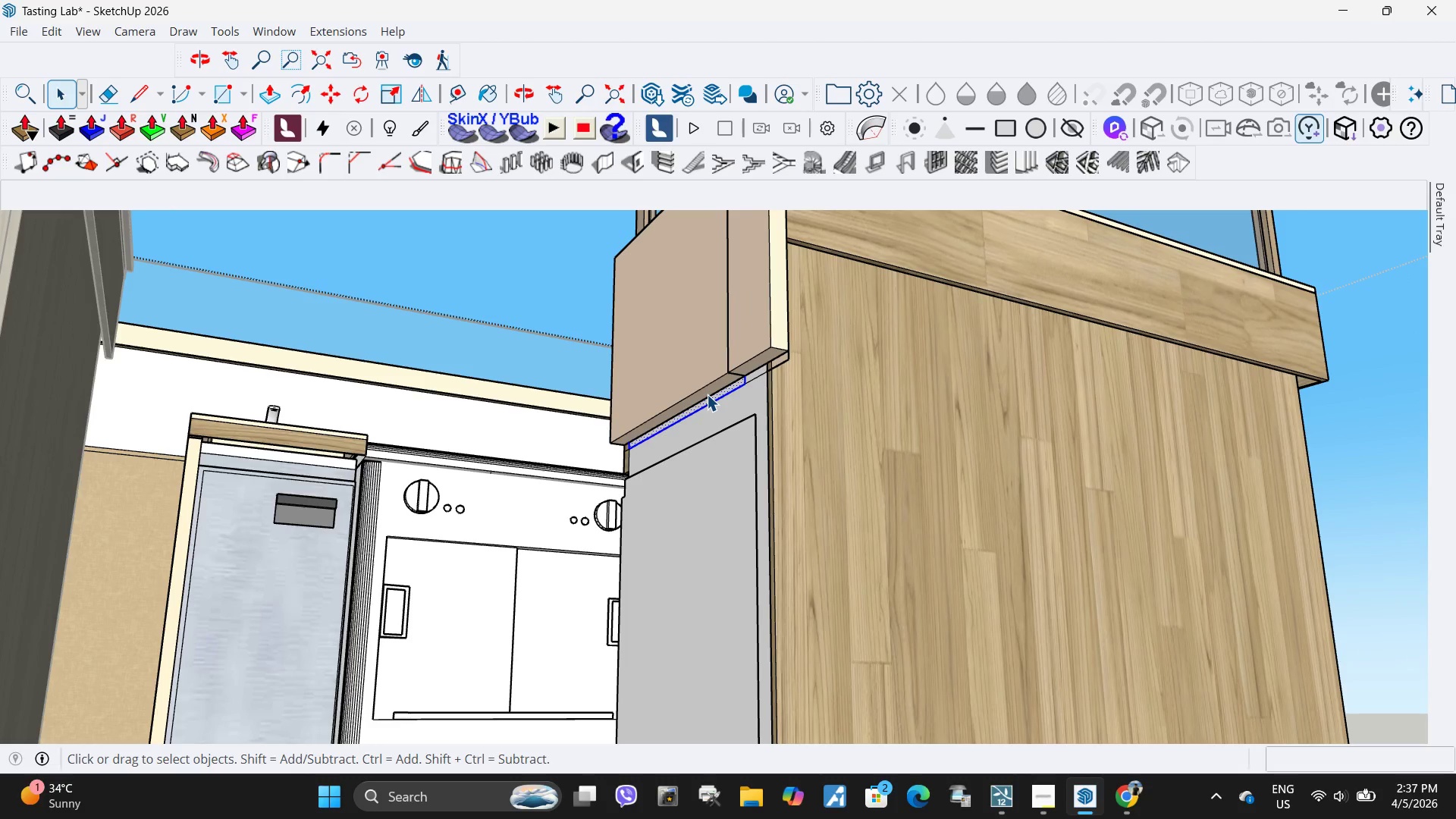 
triple_click([707, 394])
 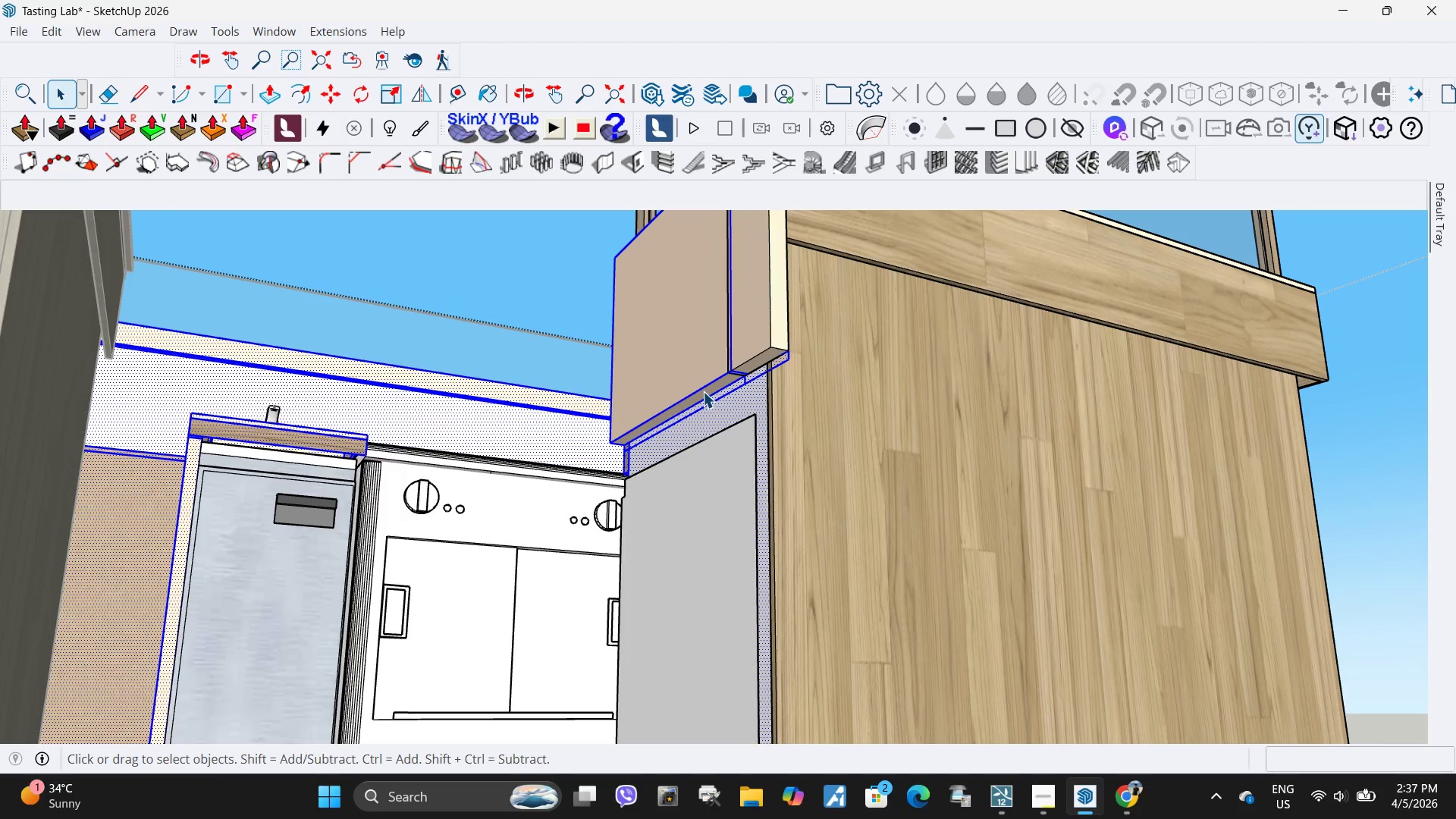 
triple_click([704, 391])
 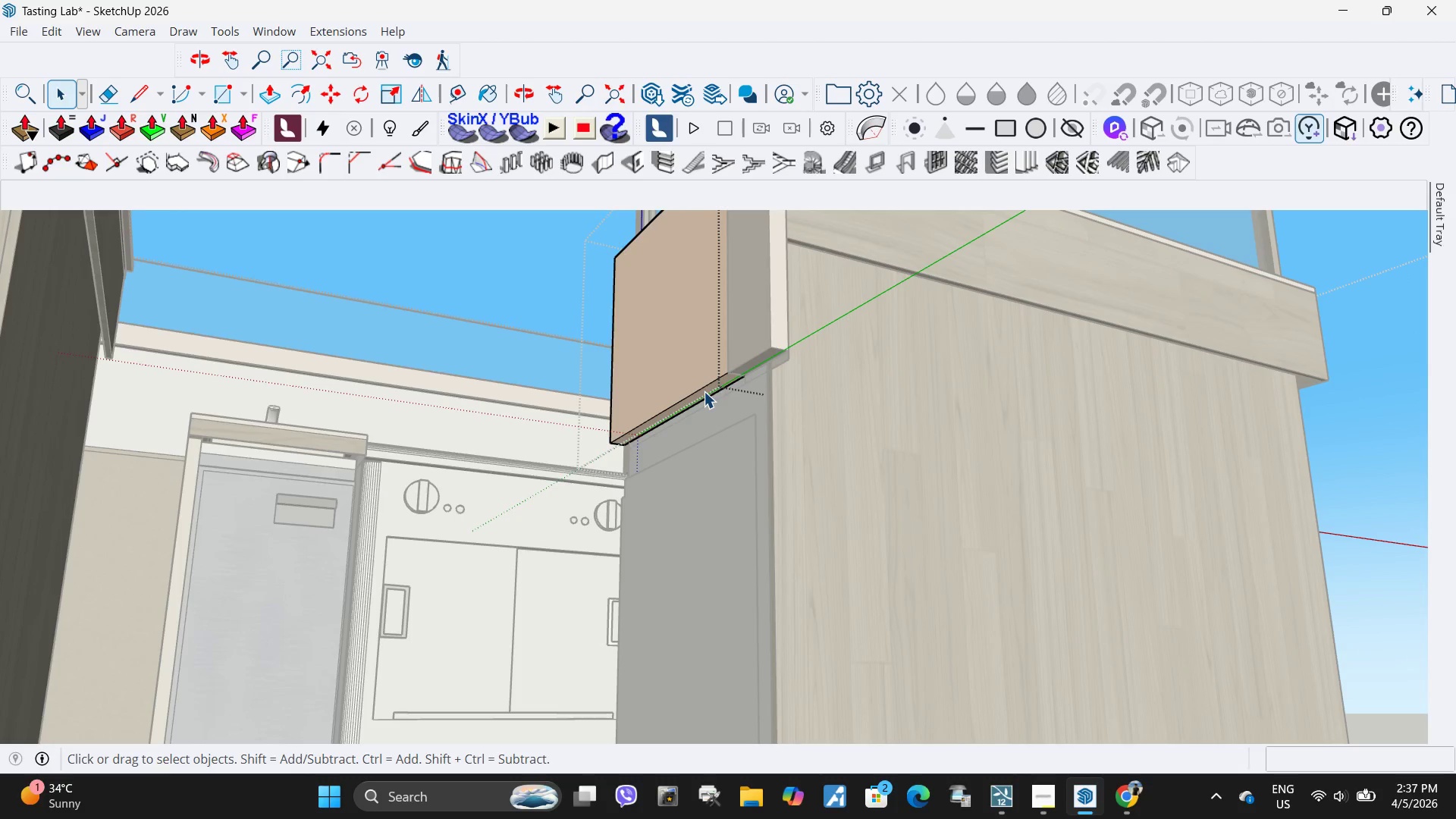 
triple_click([704, 391])
 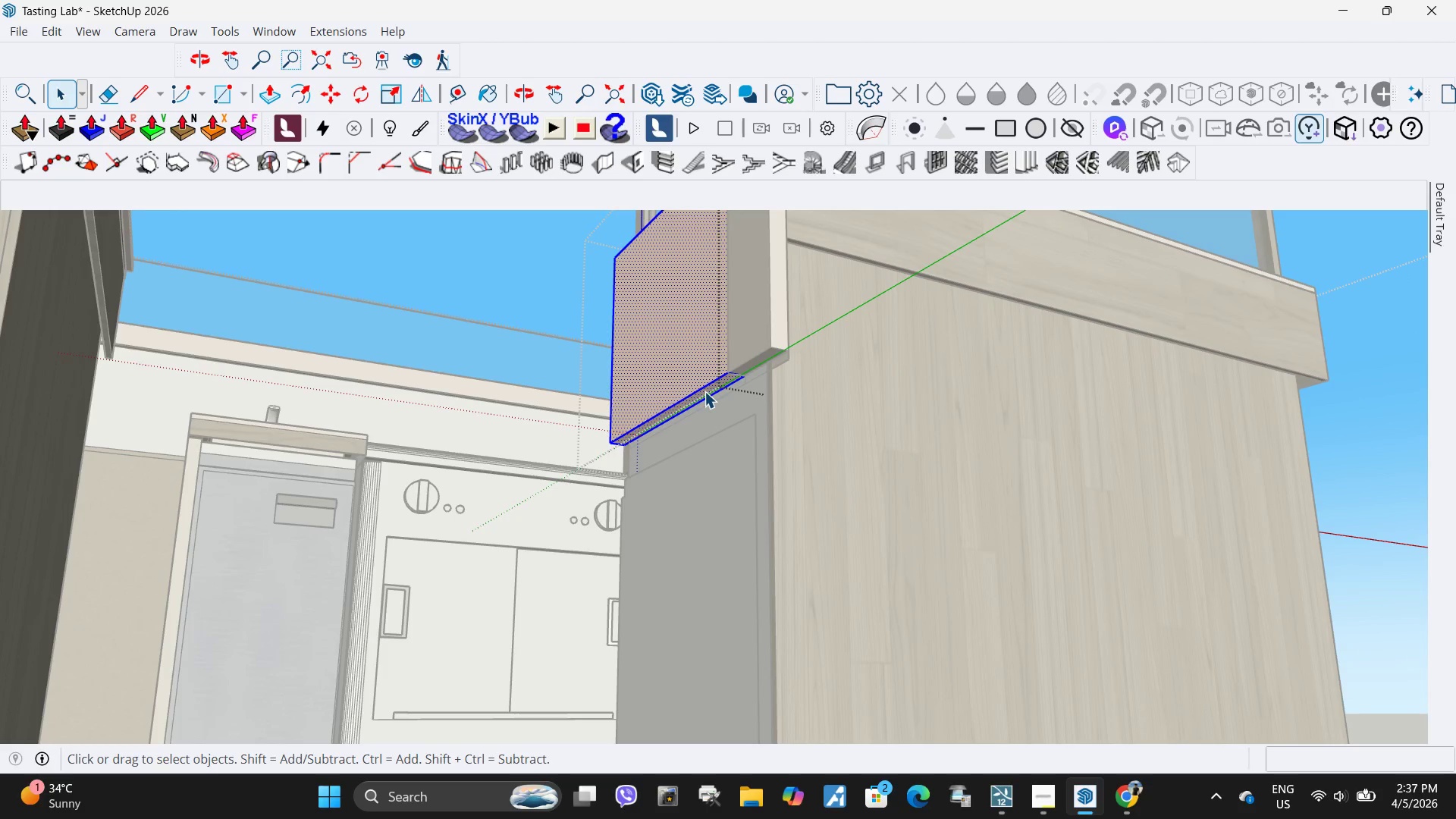 
triple_click([704, 391])
 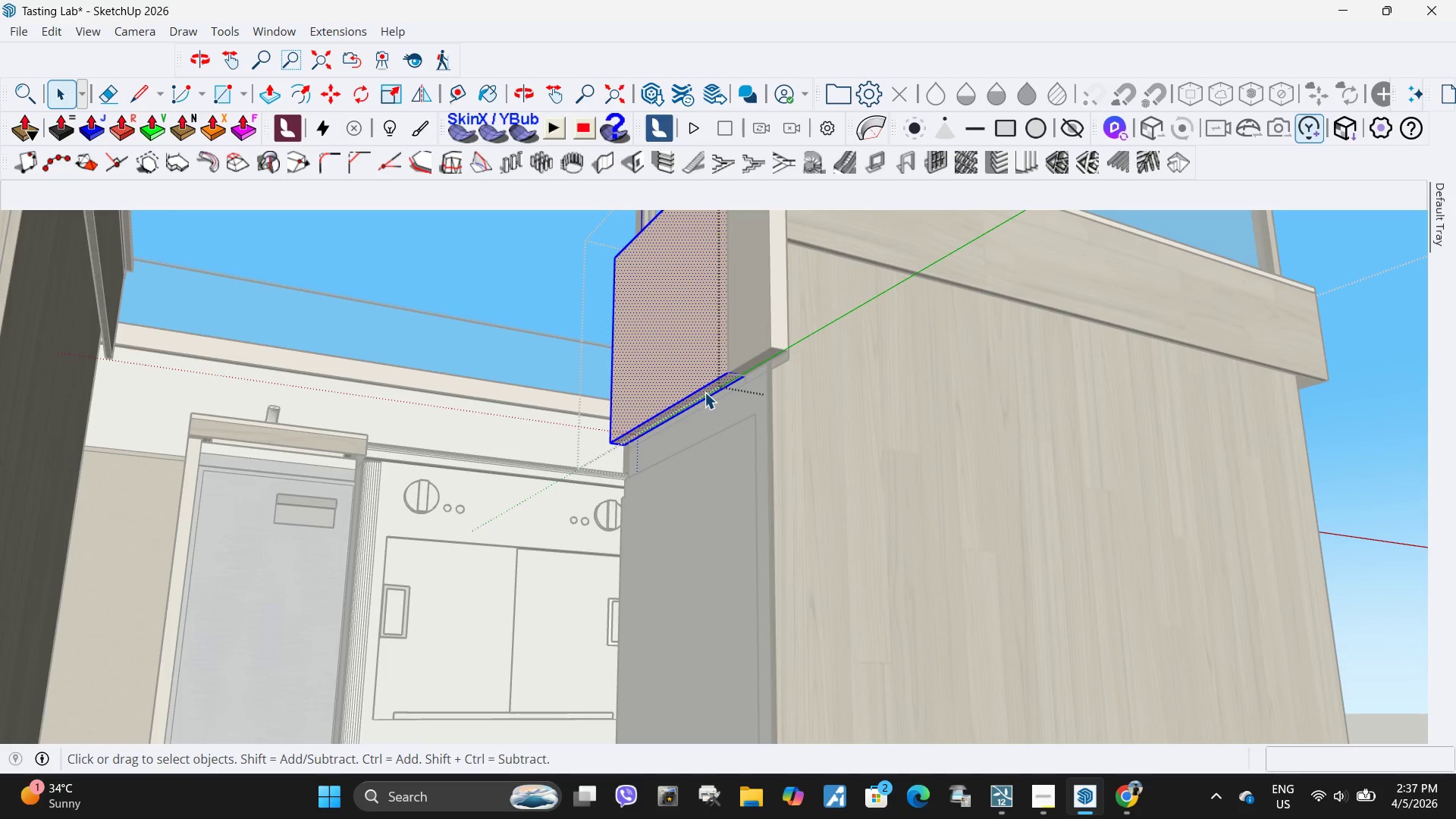 
triple_click([704, 392])
 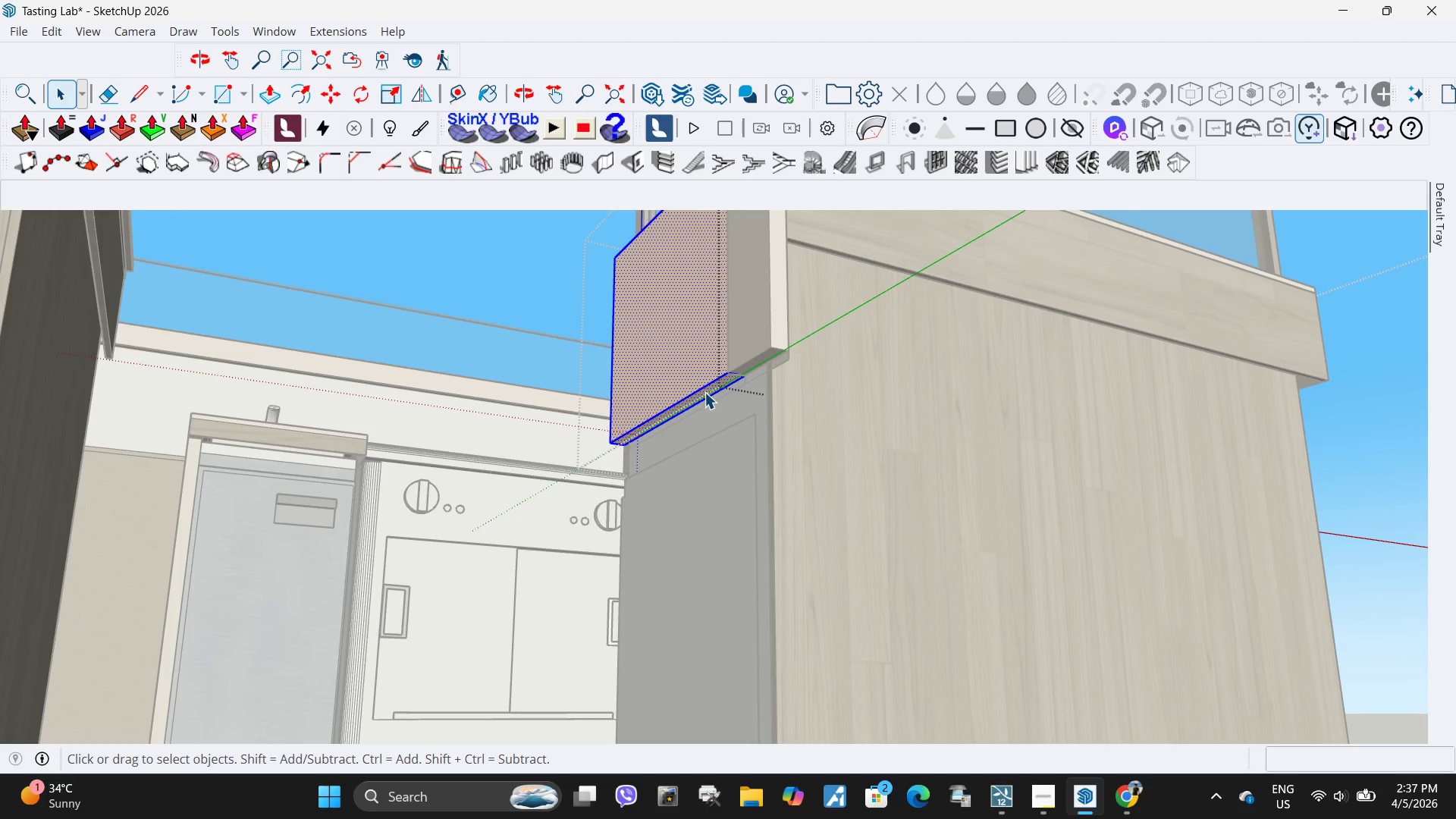 
triple_click([704, 392])
 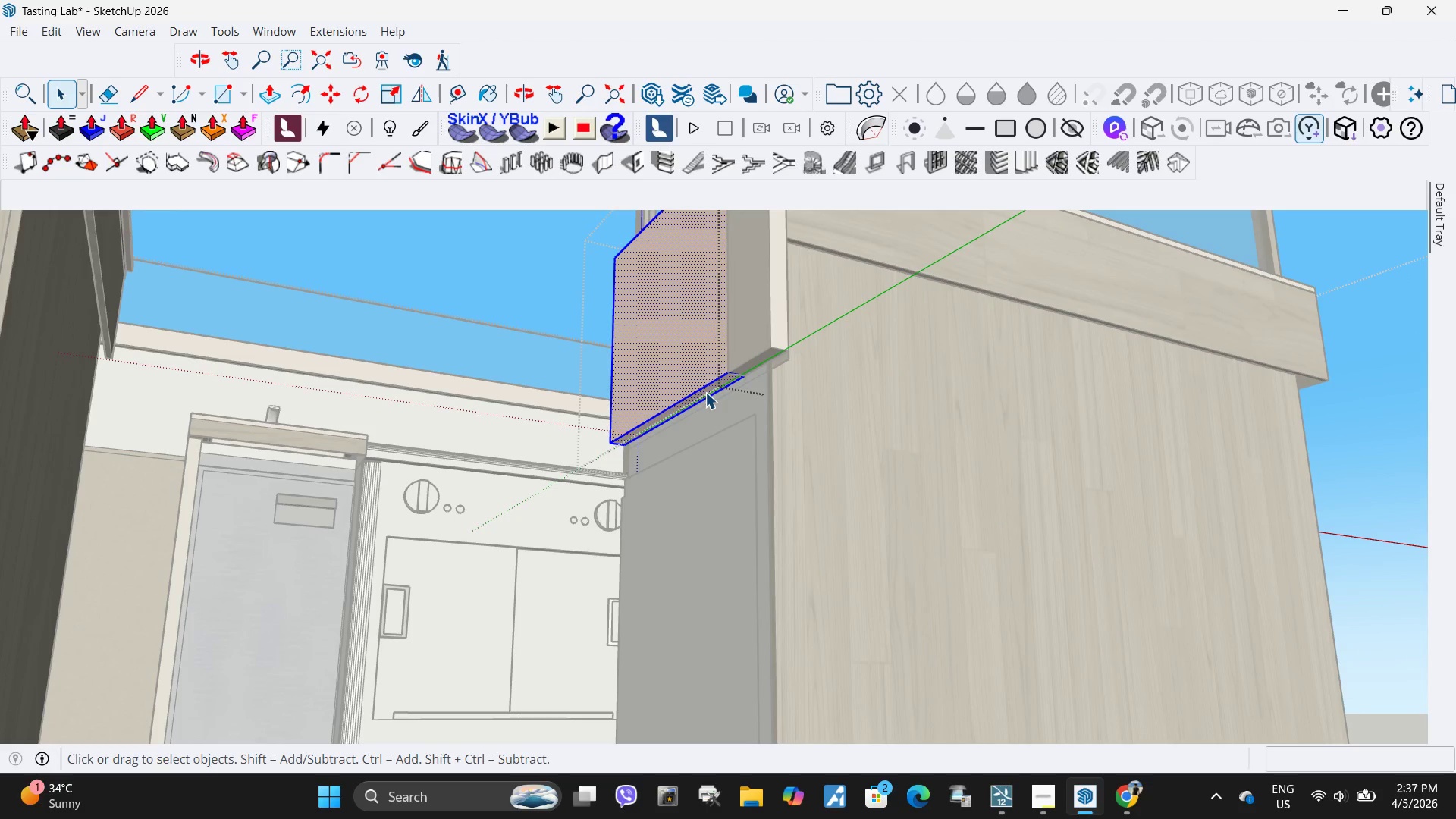 
triple_click([705, 392])
 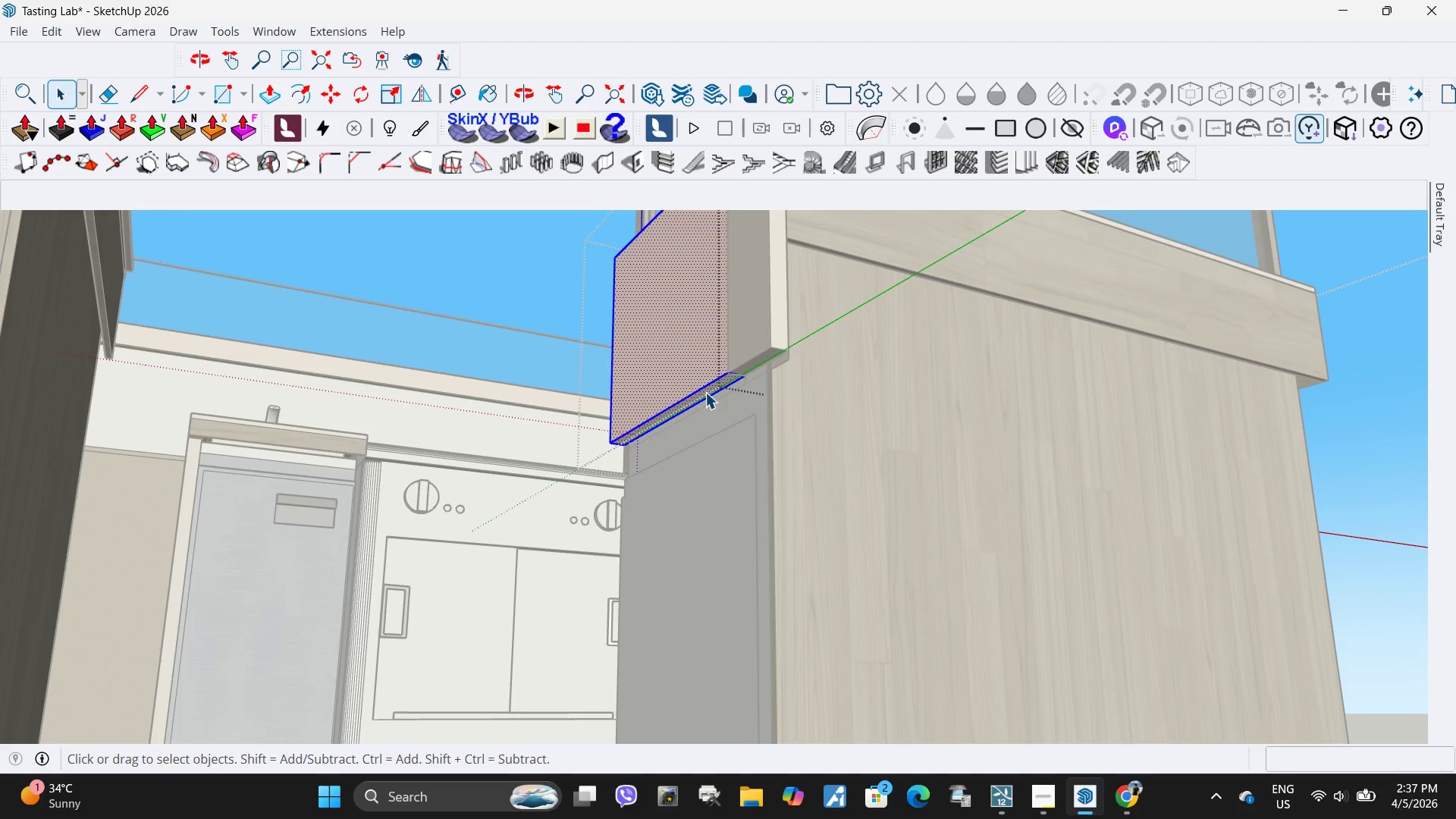 
triple_click([705, 392])
 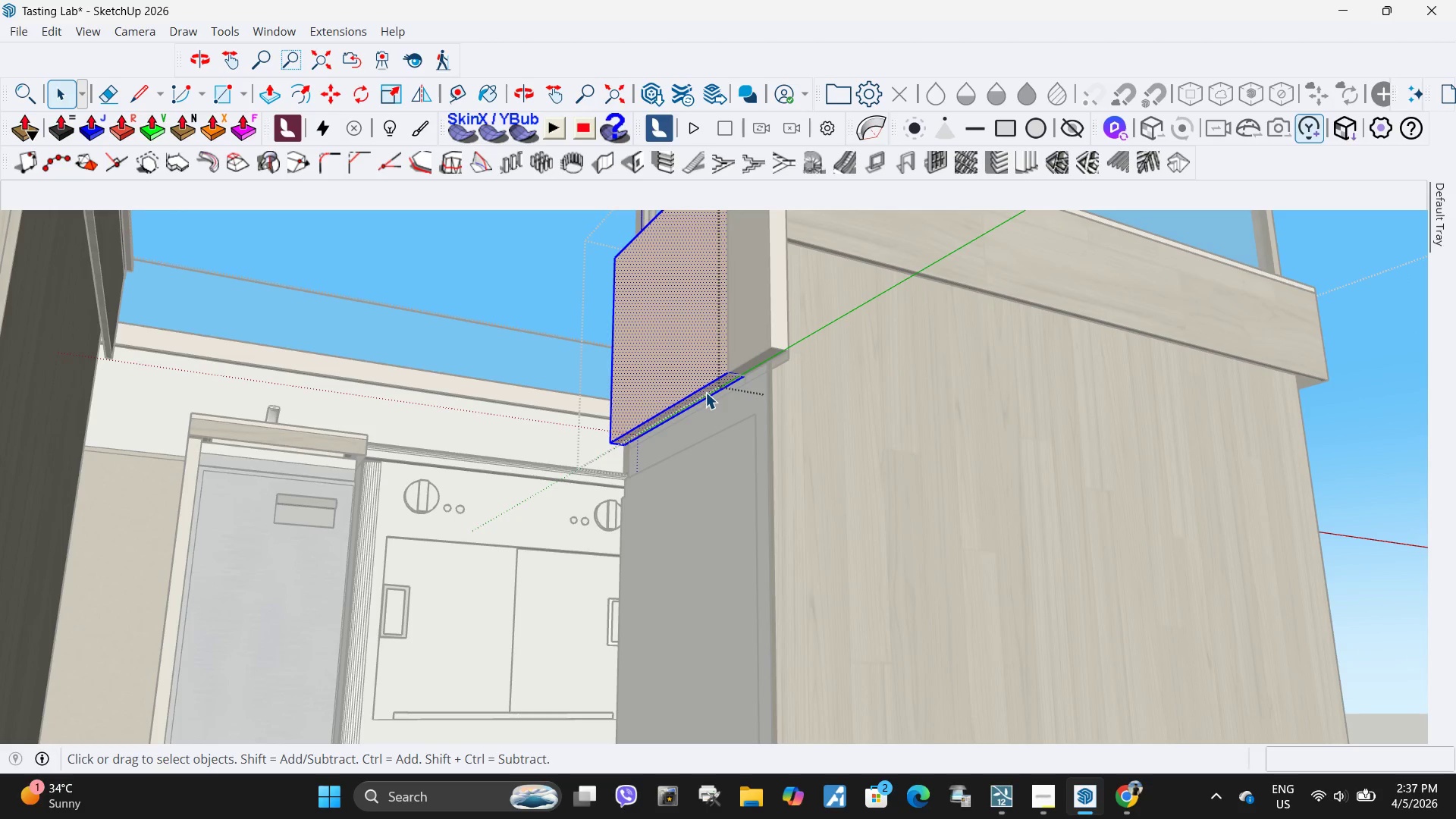 
triple_click([705, 392])
 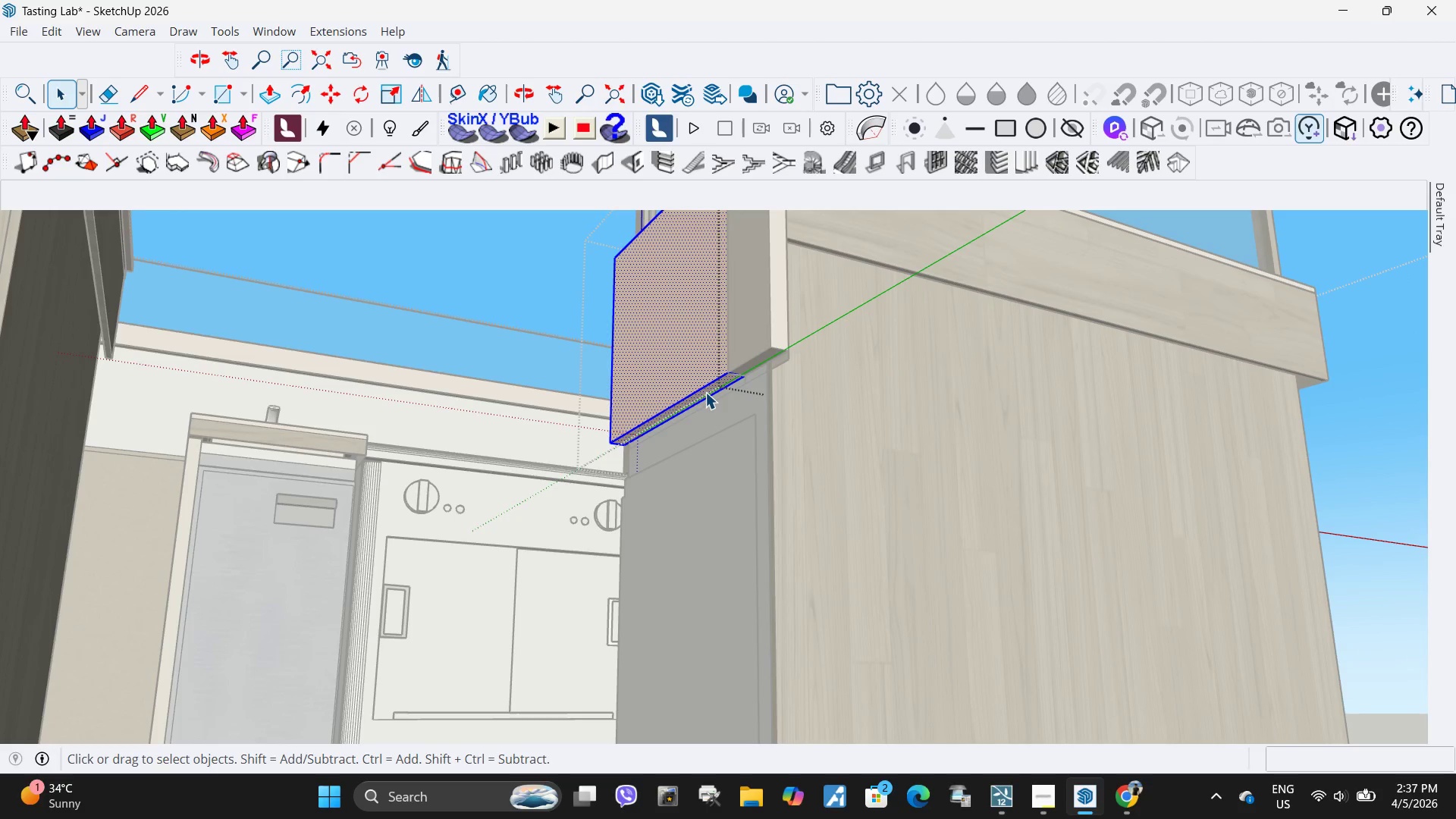 
triple_click([705, 392])
 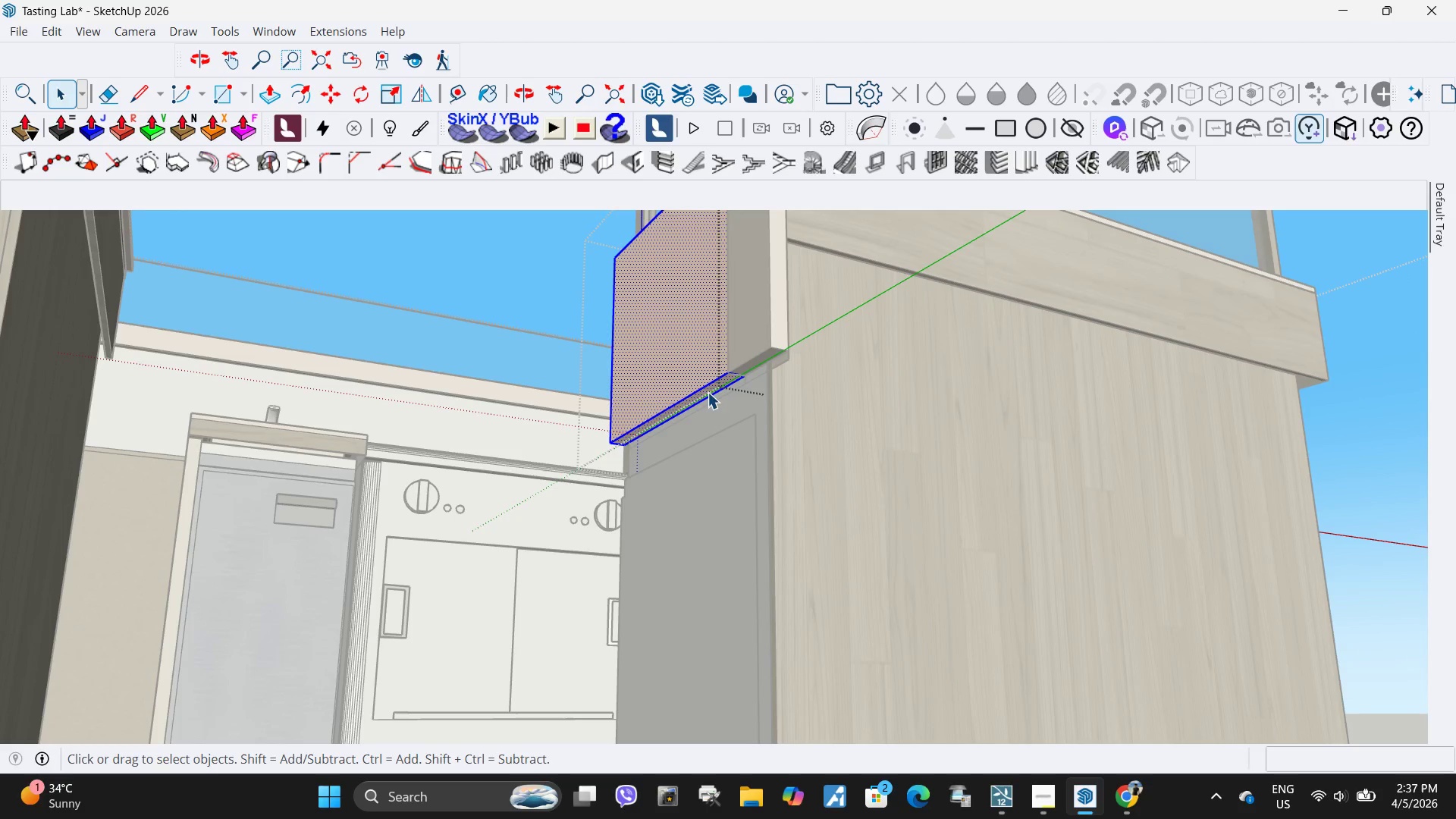 
triple_click([710, 394])
 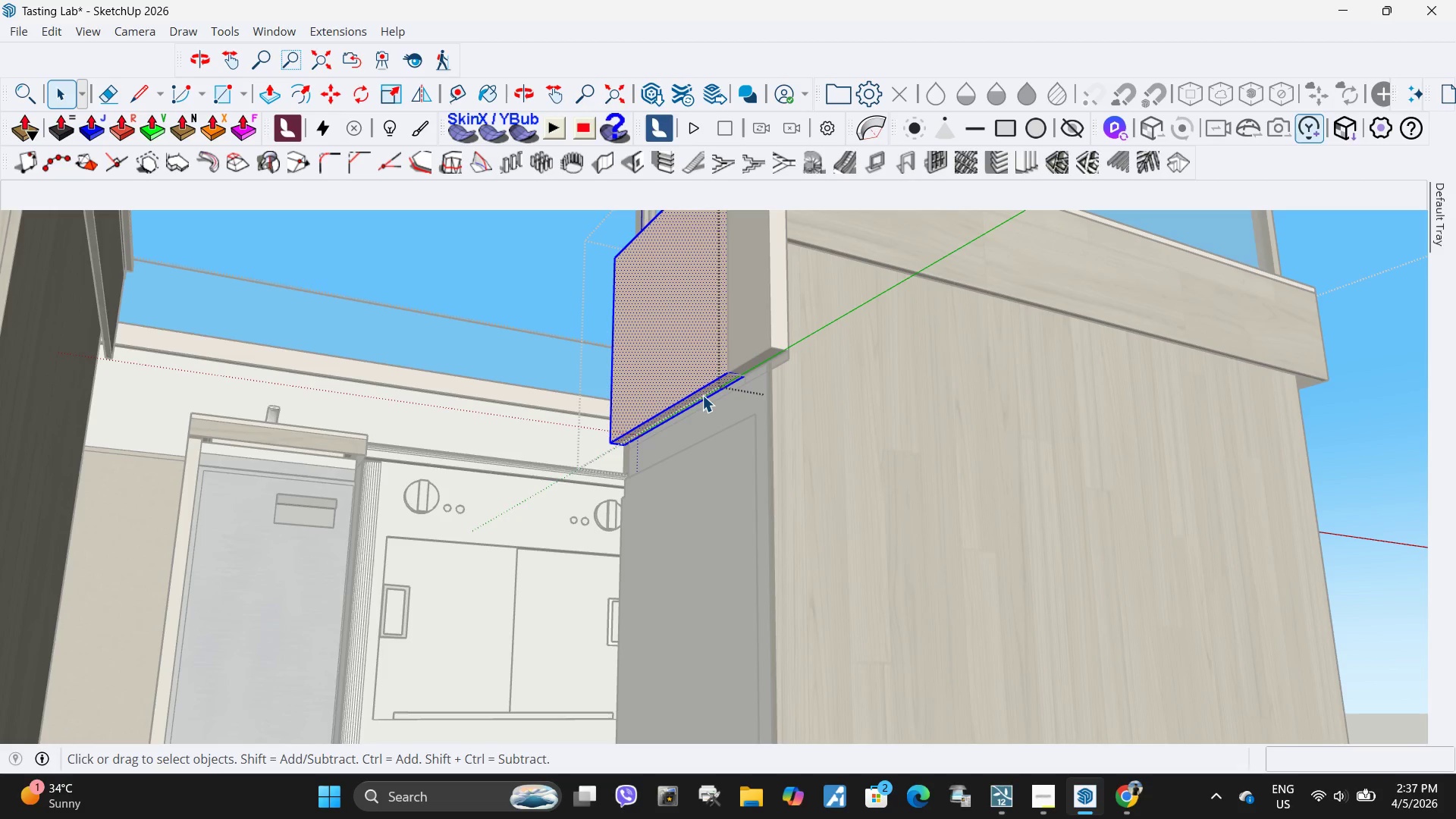 
left_click([702, 395])
 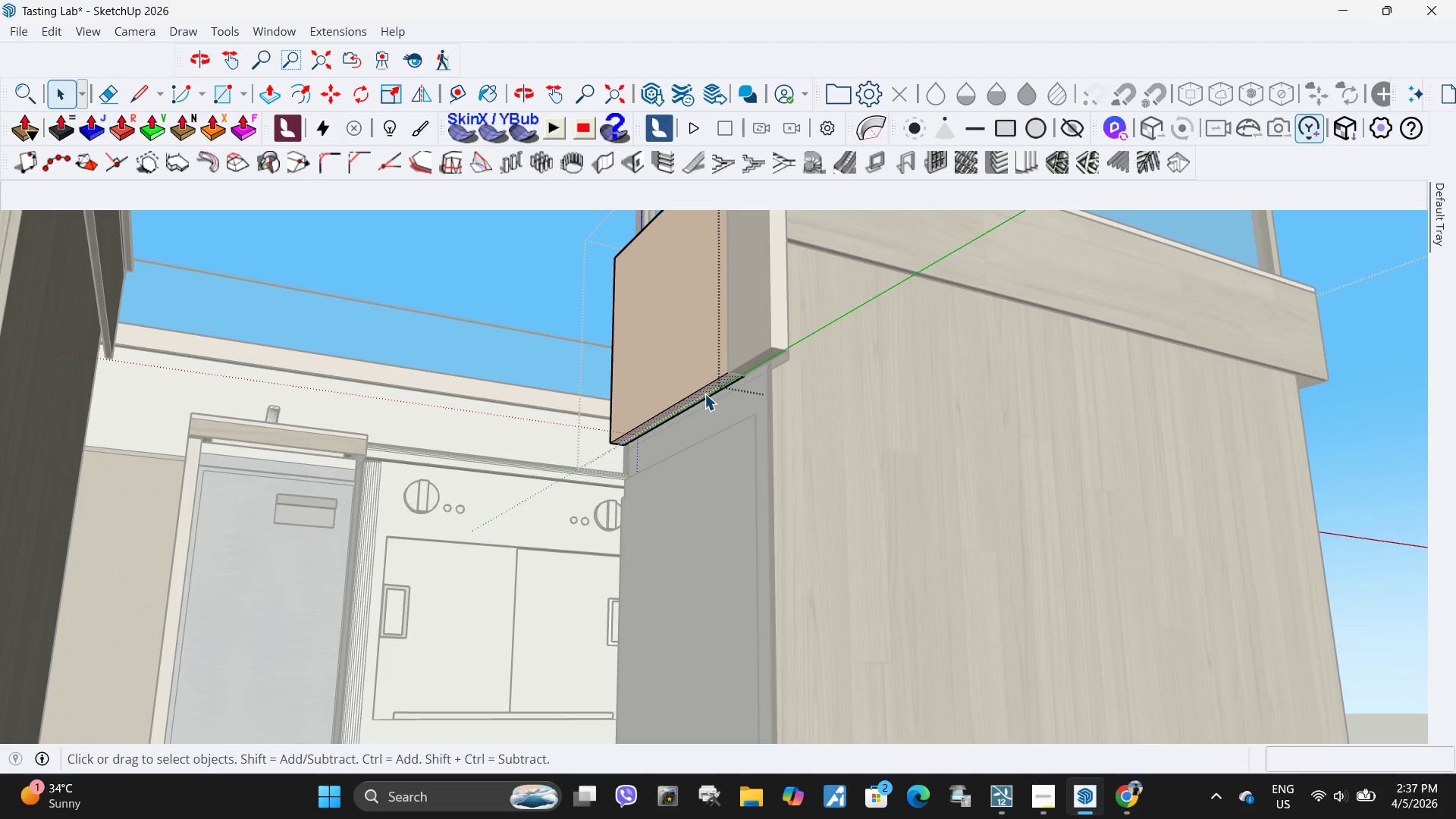 
key(P)
 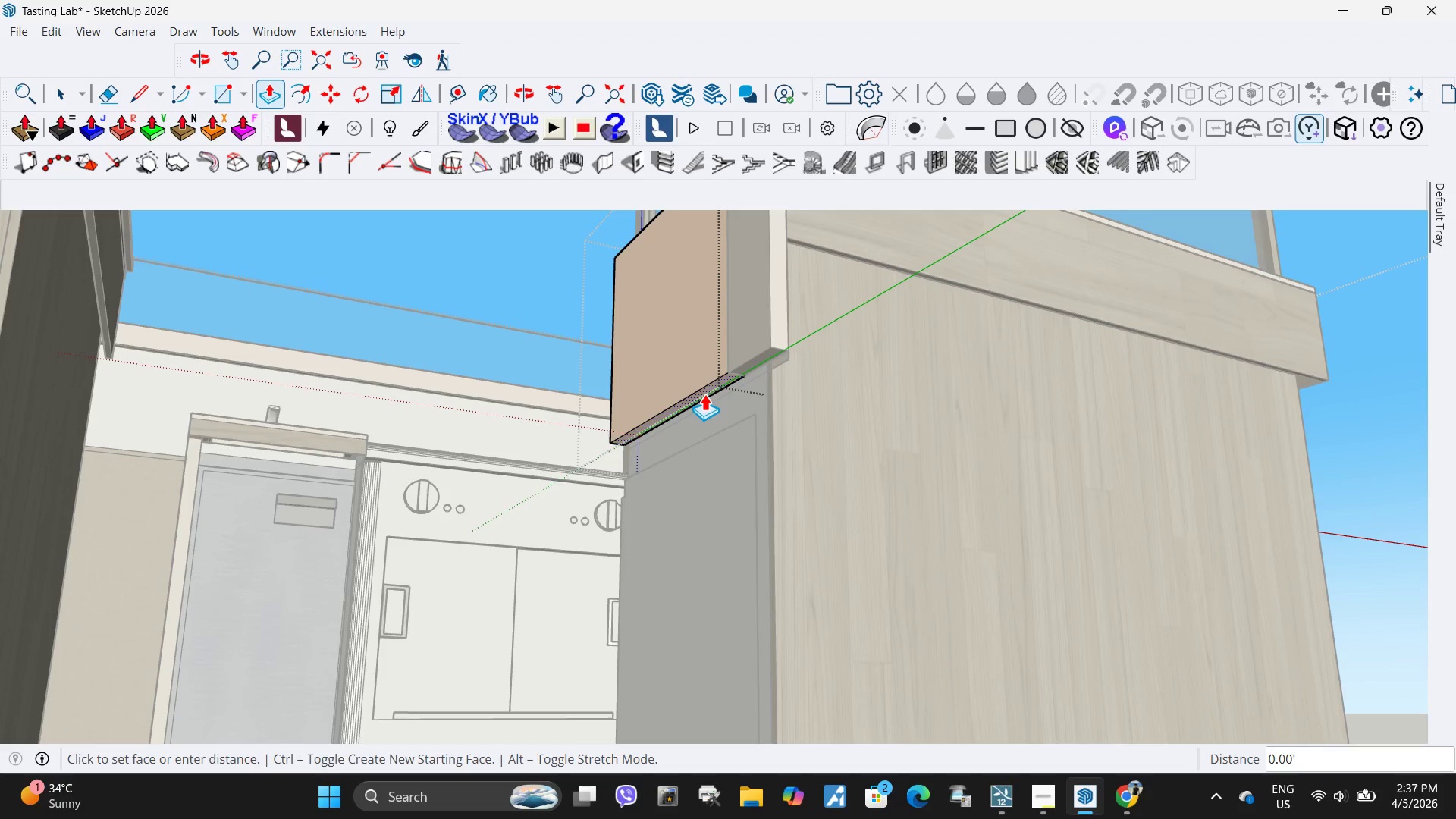 
left_click([704, 394])
 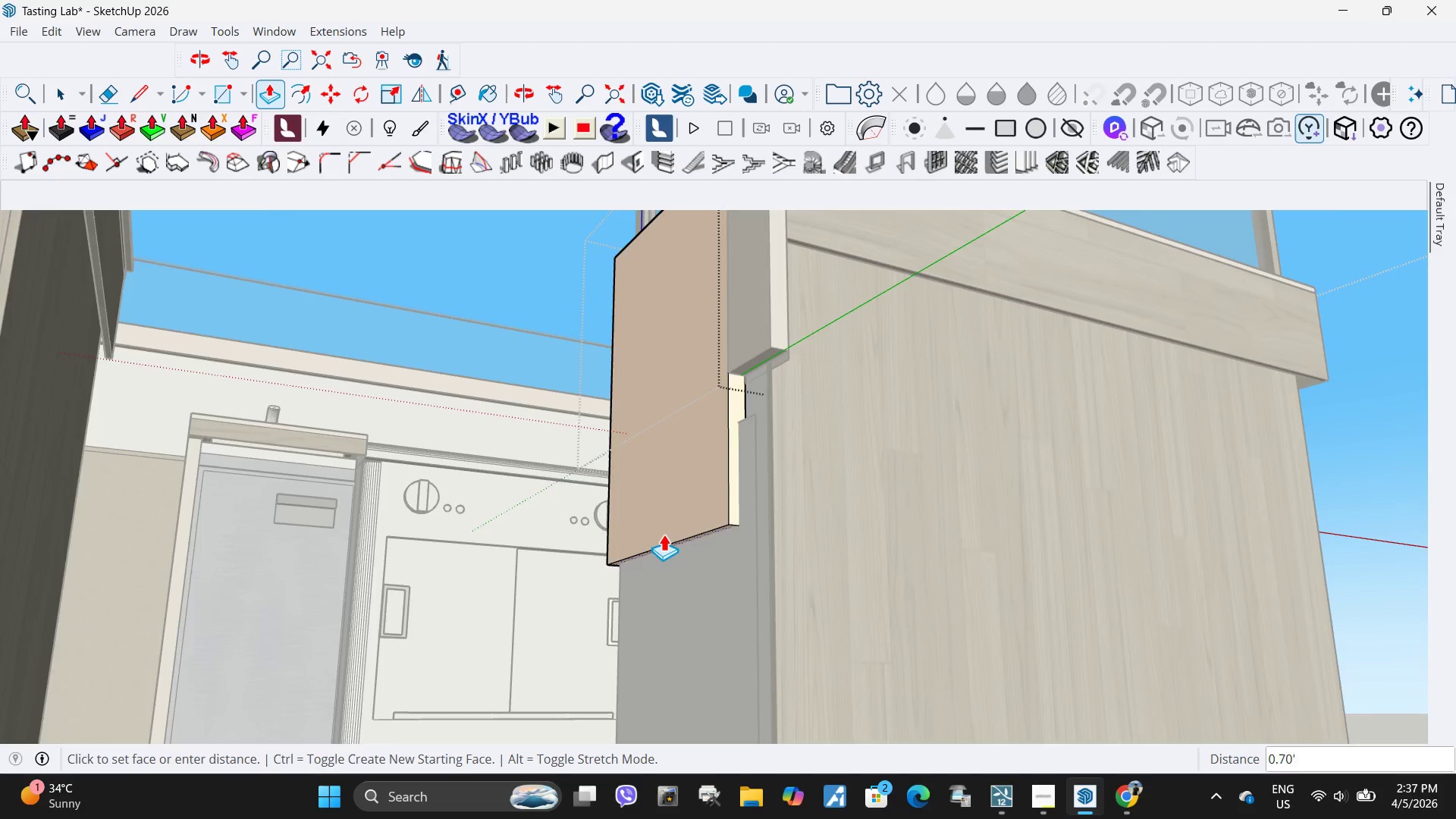 
scroll: coordinate [669, 521], scroll_direction: down, amount: 6.0
 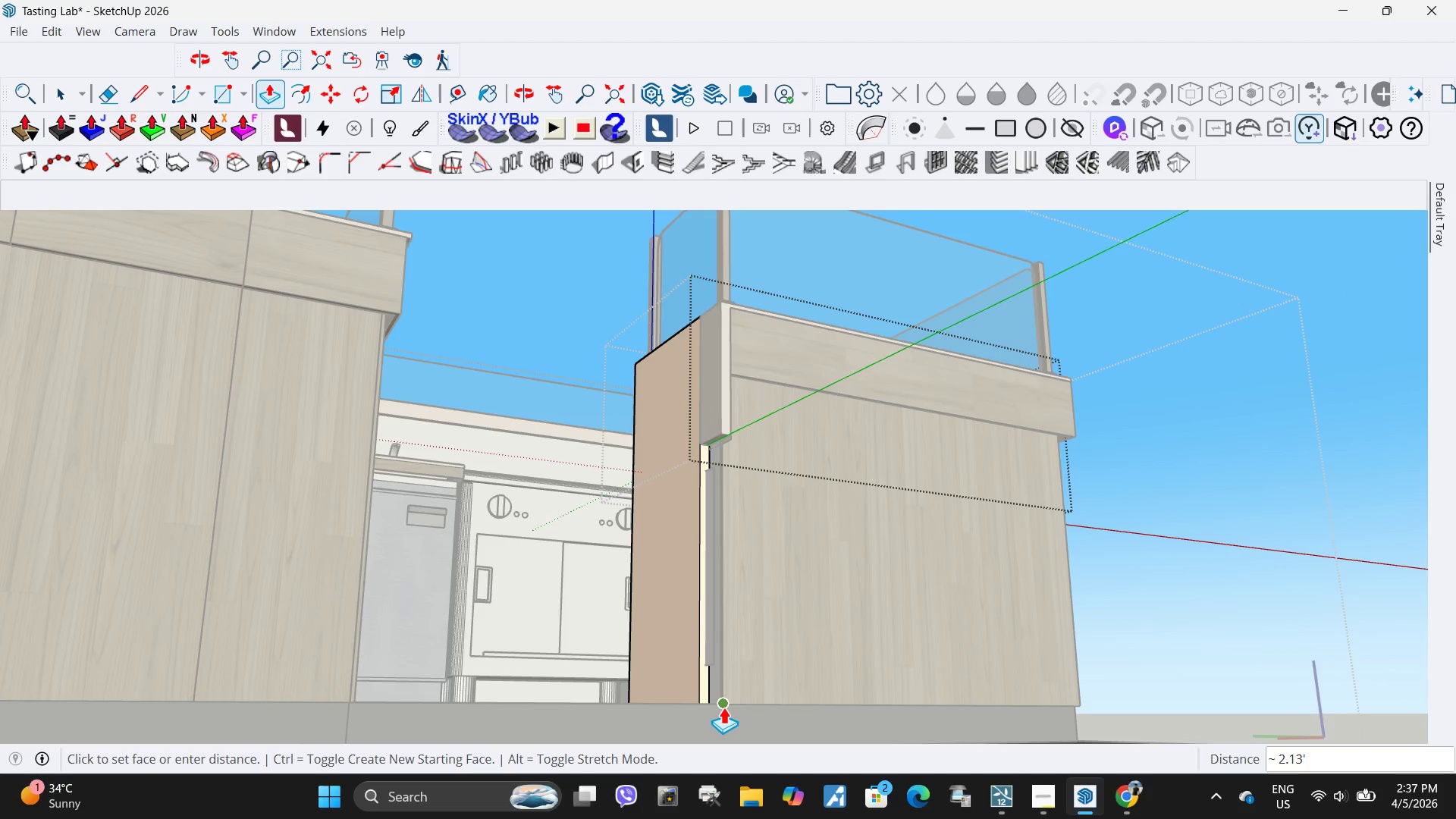 
left_click([723, 707])
 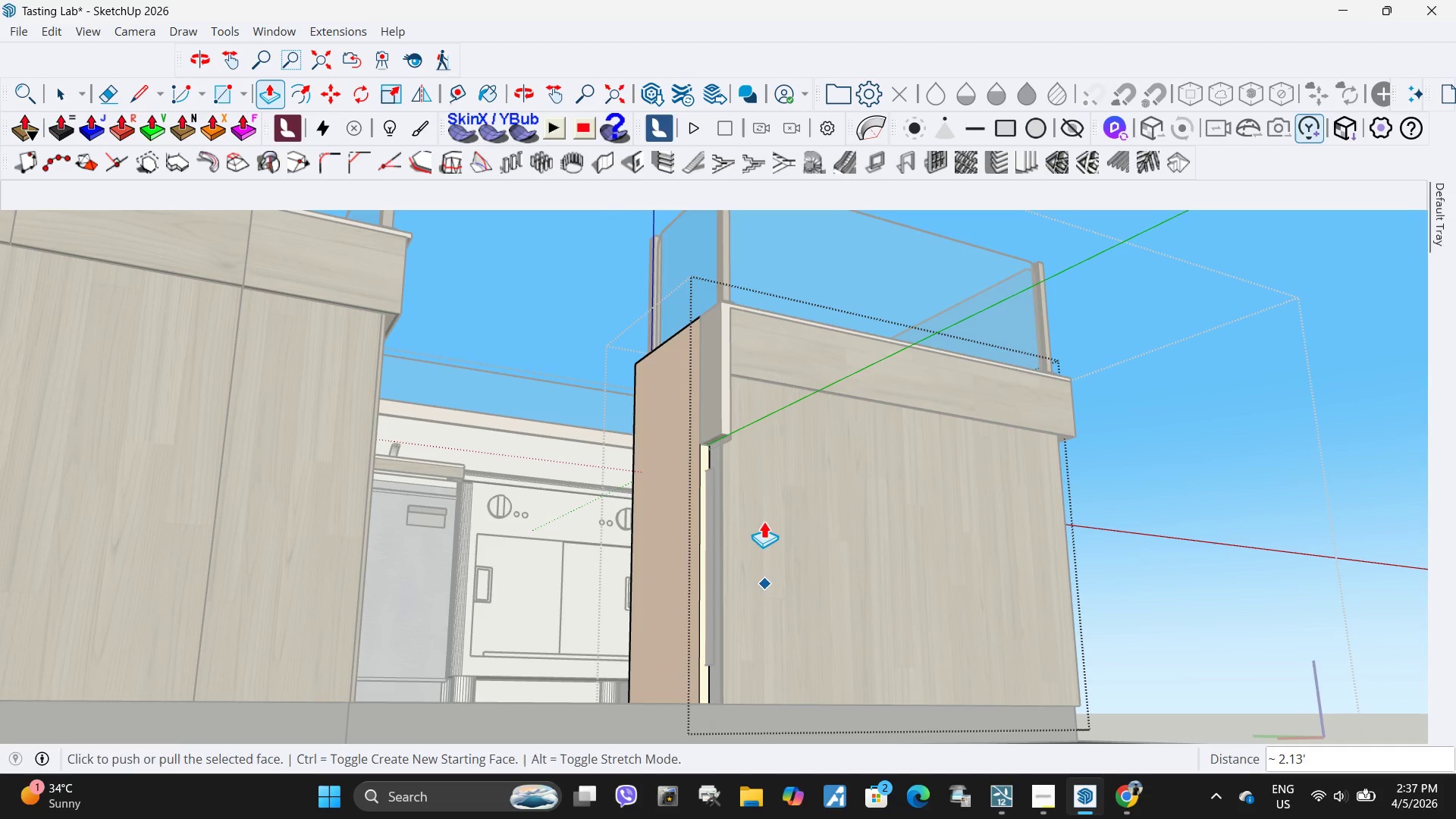 
key(Space)
 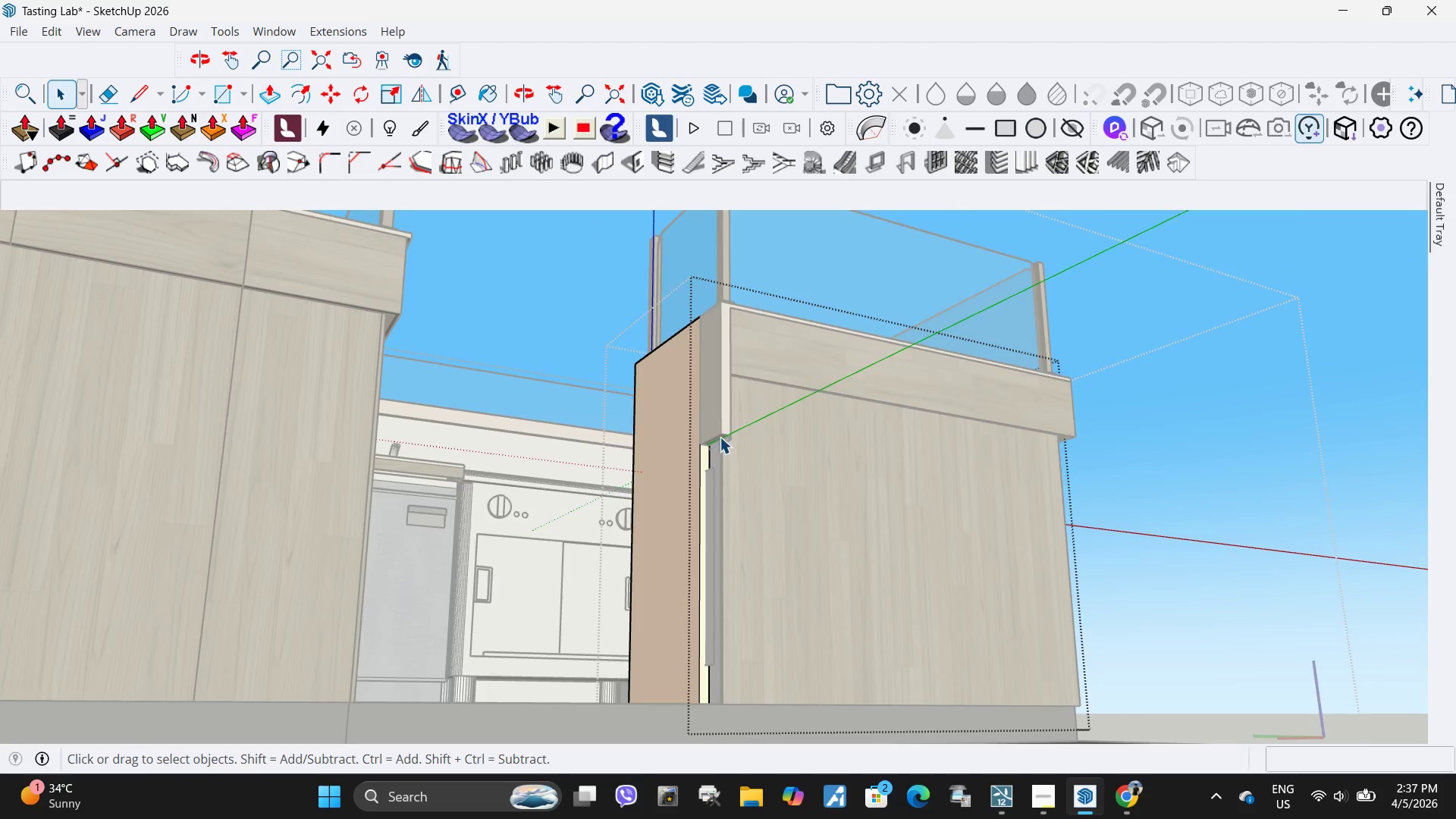 
key(Escape)
 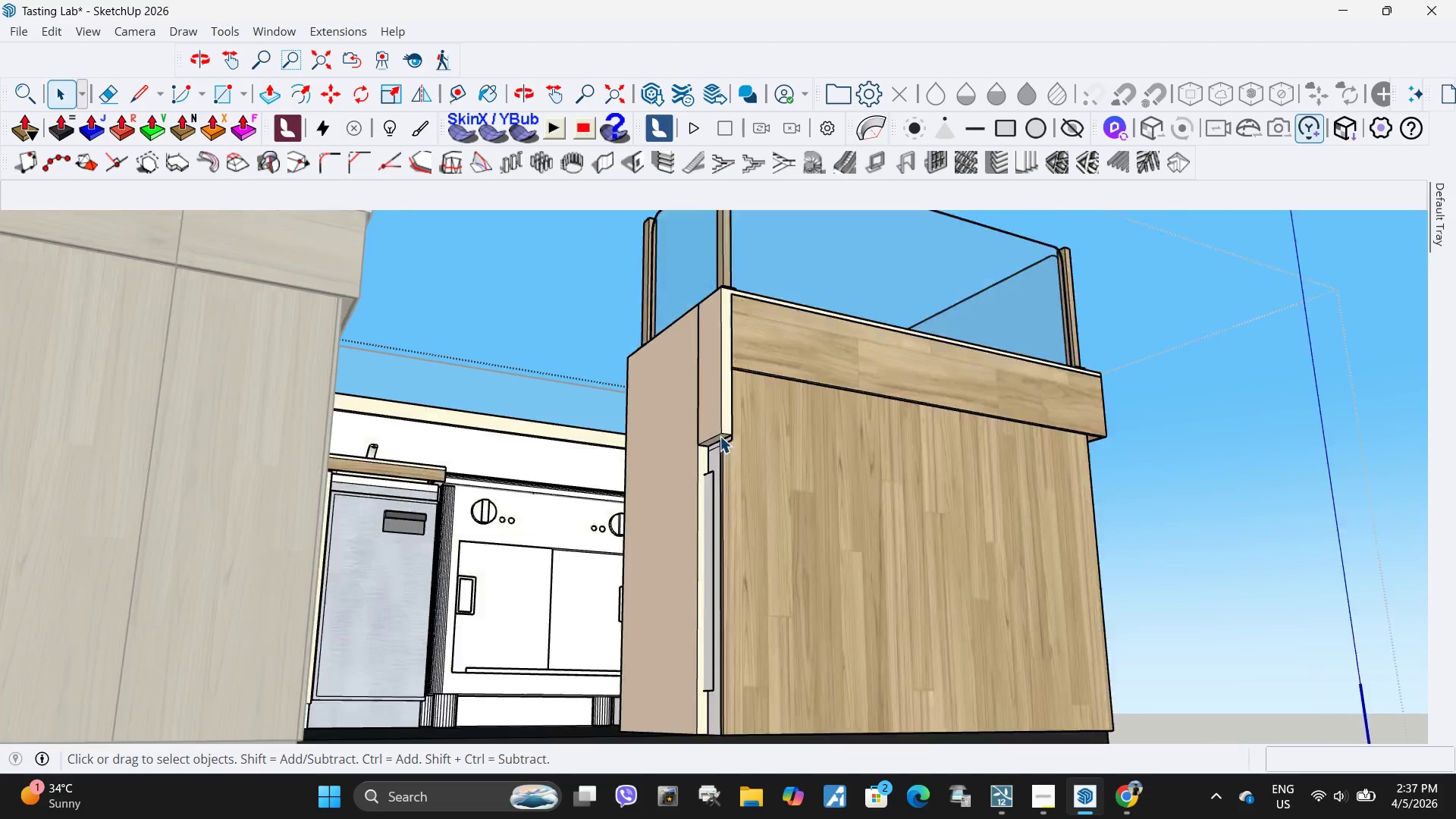 
double_click([720, 435])
 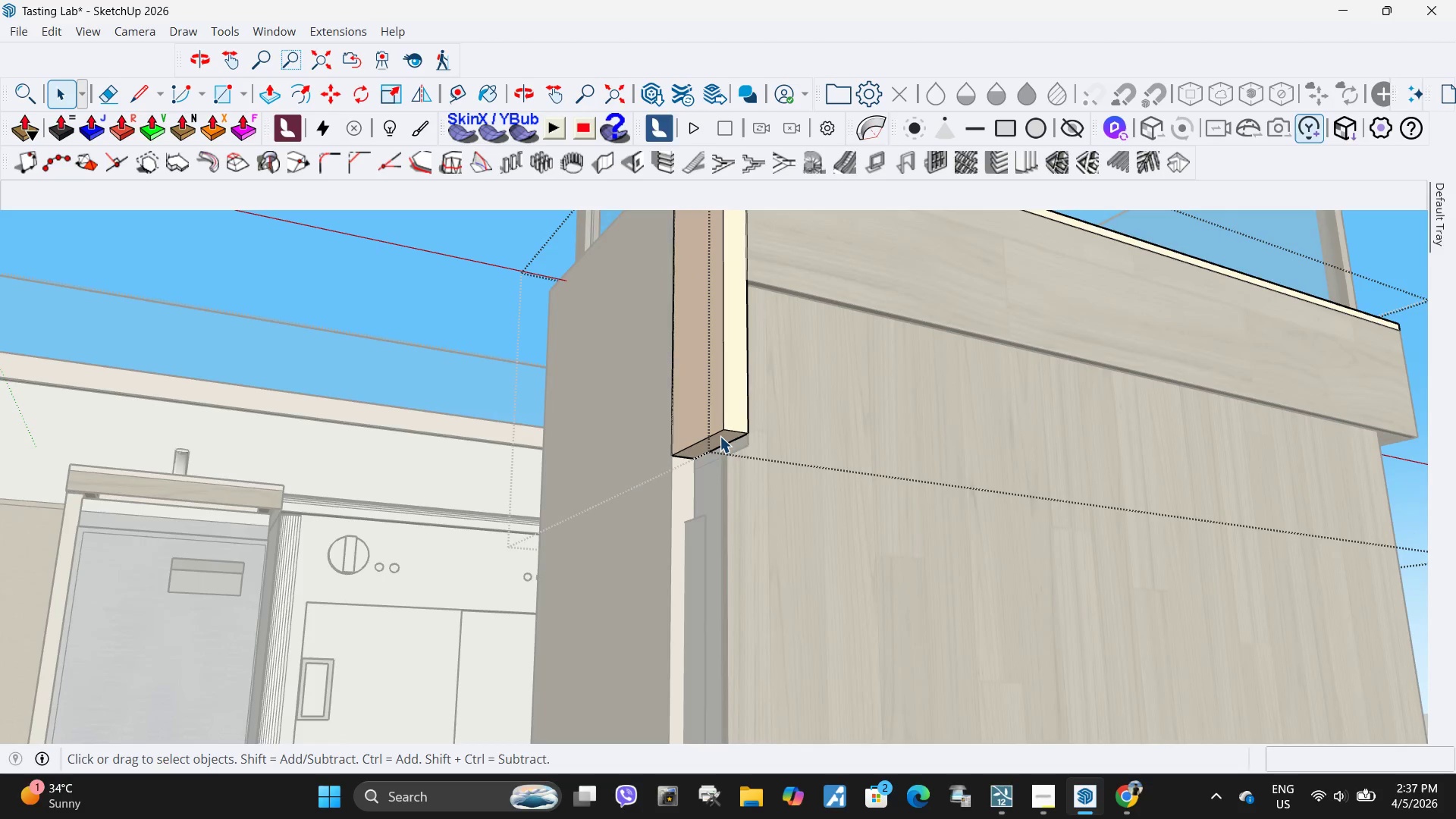 
scroll: coordinate [720, 436], scroll_direction: up, amount: 9.0
 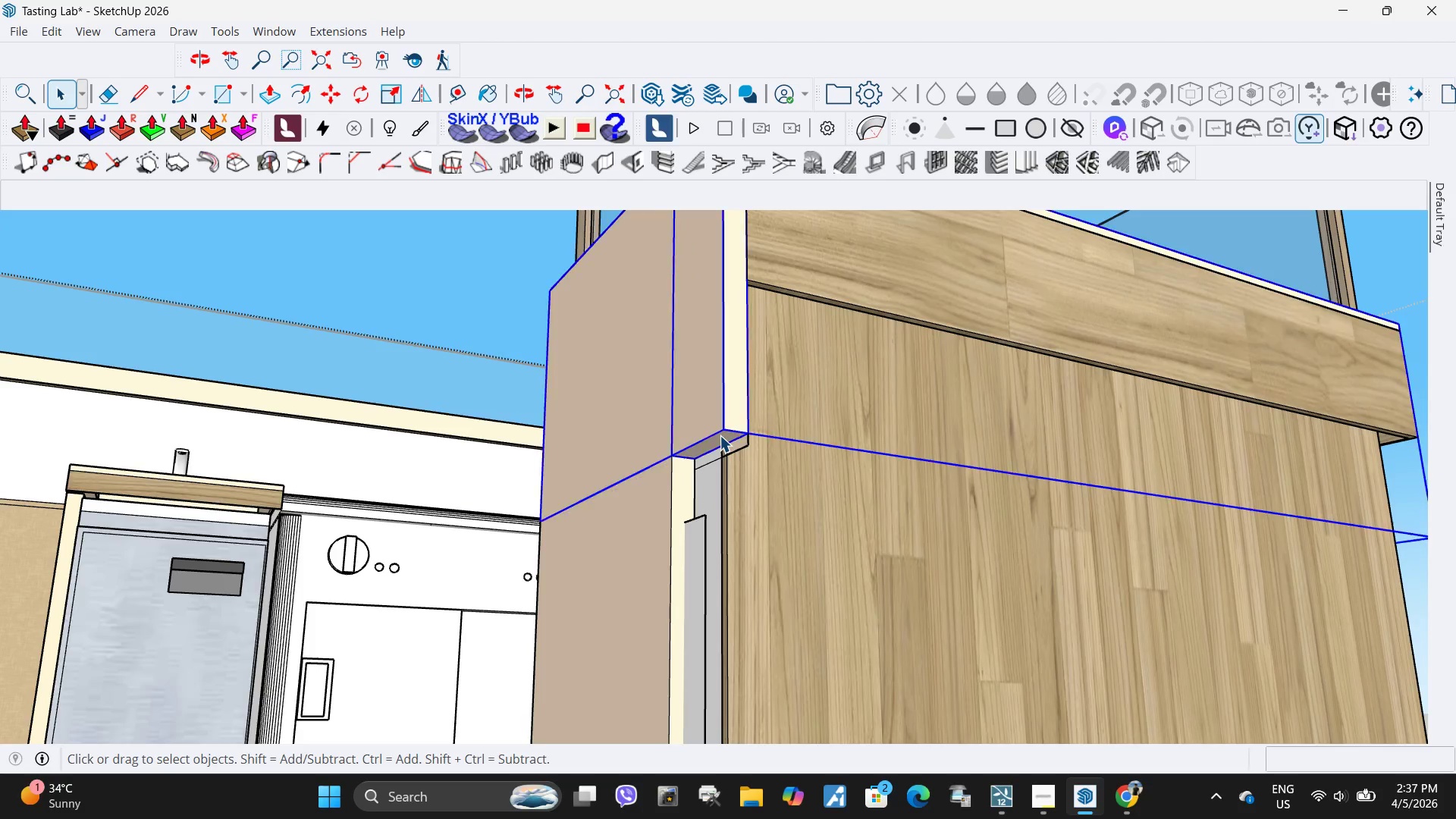 
triple_click([720, 436])
 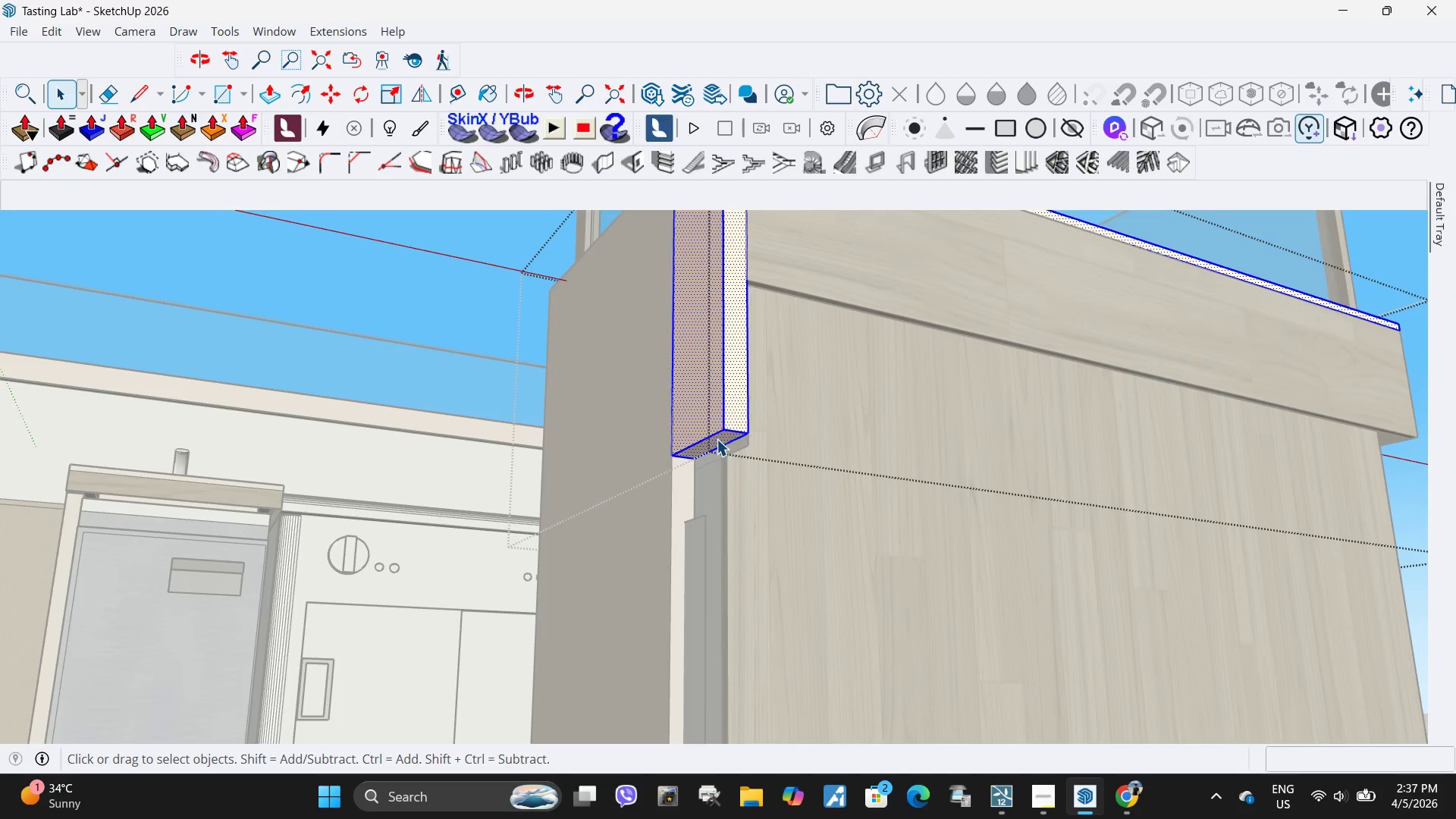 
double_click([719, 444])
 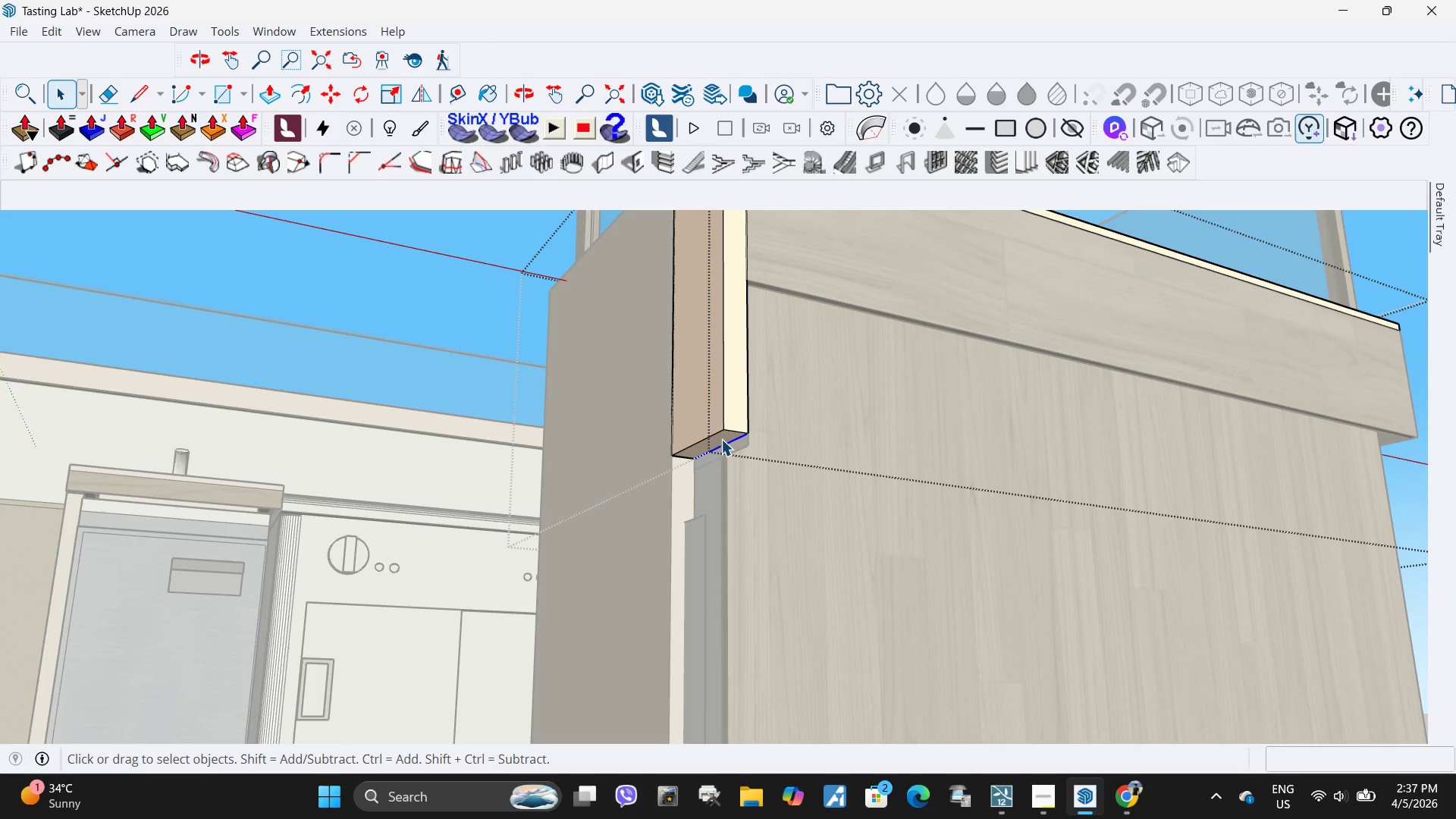 
left_click([721, 439])
 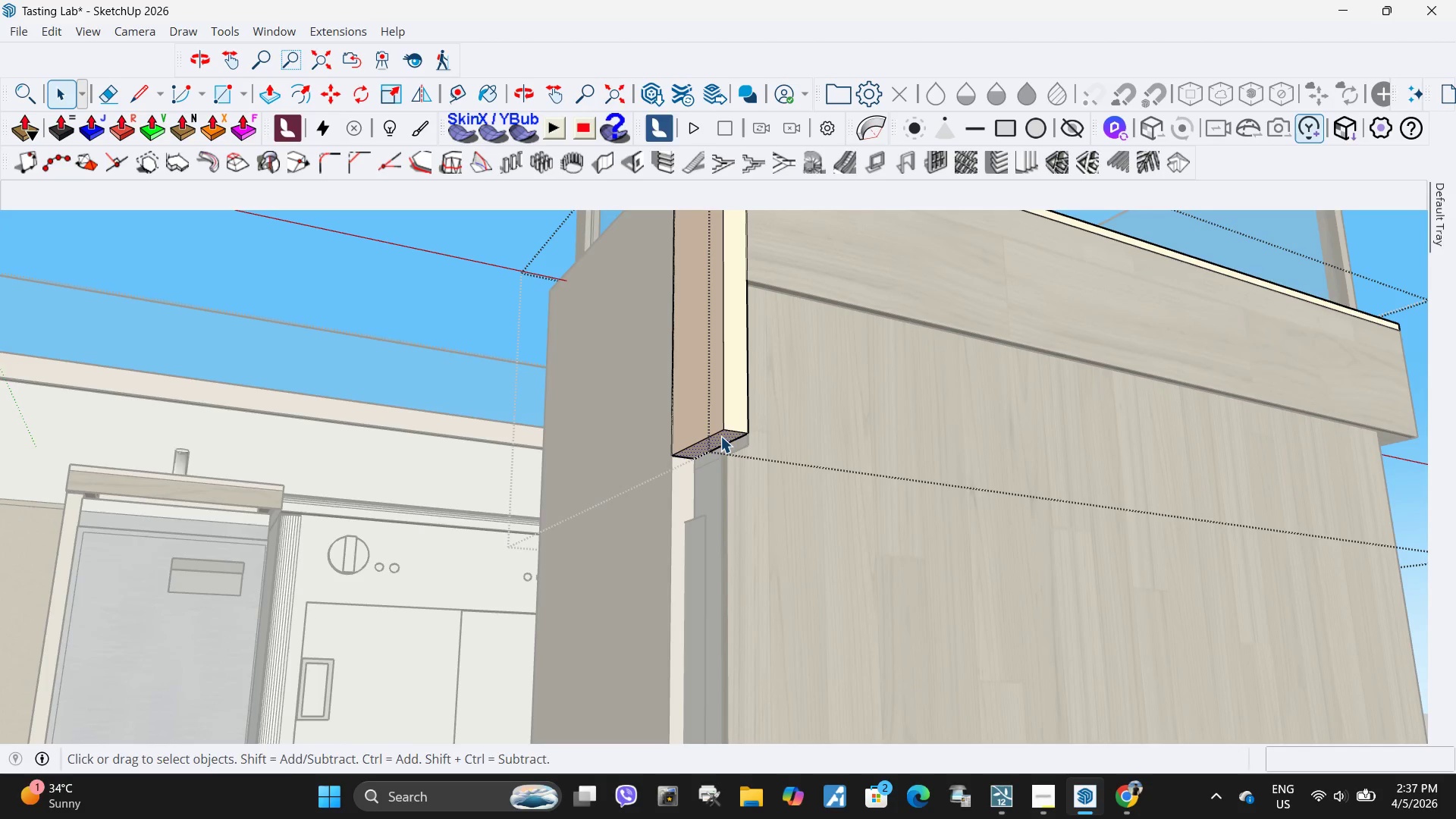 
key(P)
 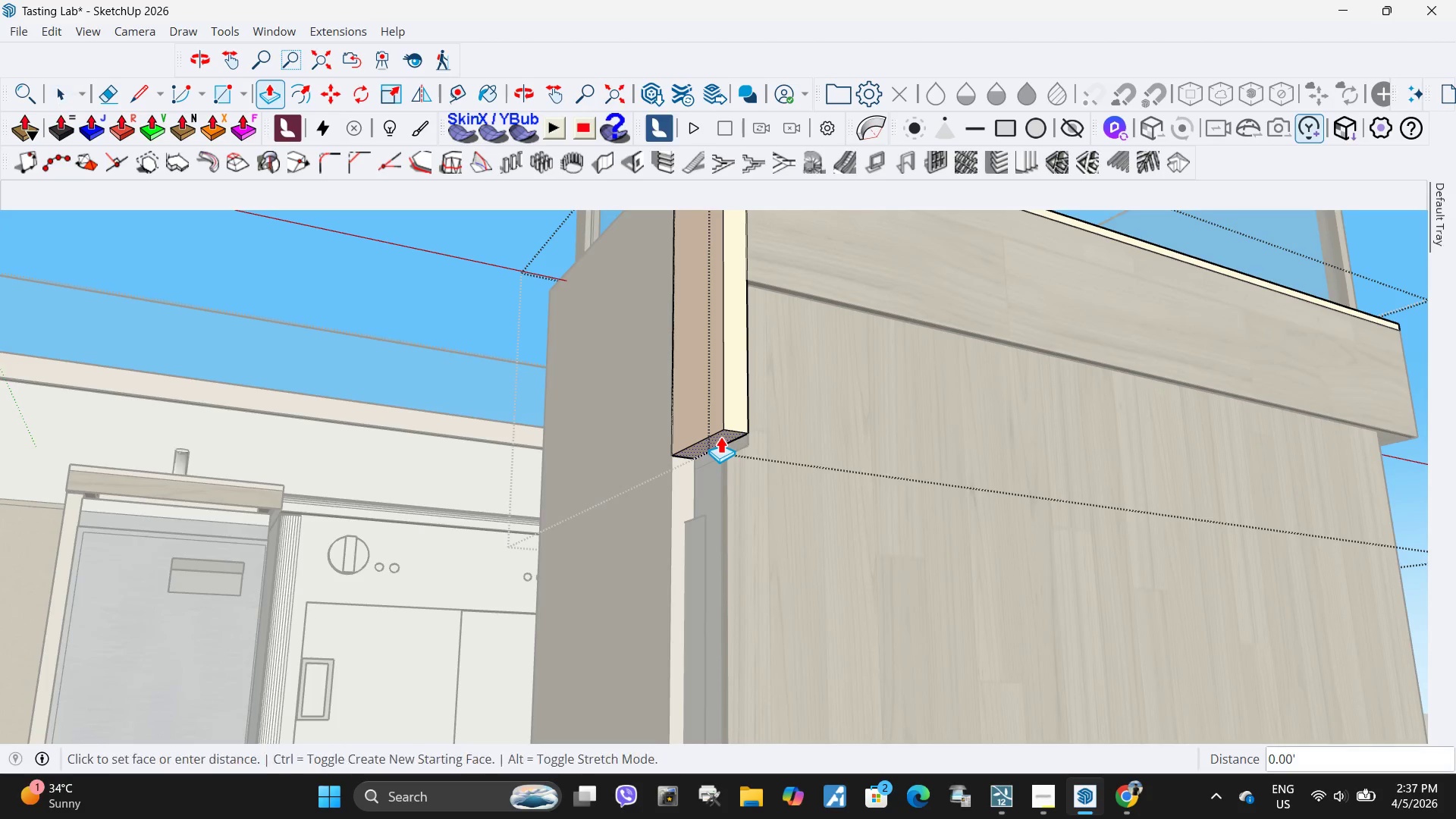 
left_click_drag(start_coordinate=[720, 436], to_coordinate=[721, 441])
 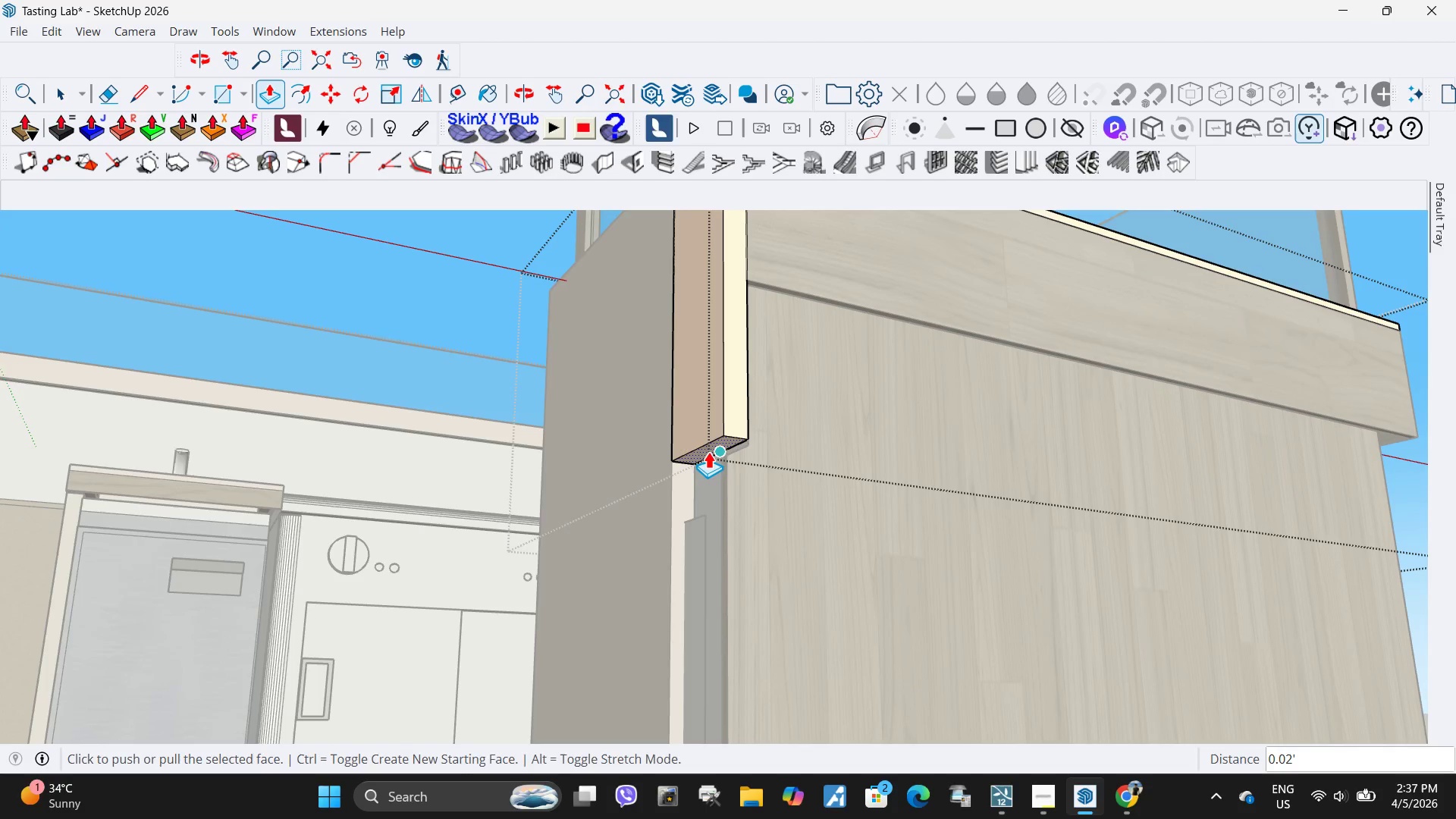 
left_click([708, 448])
 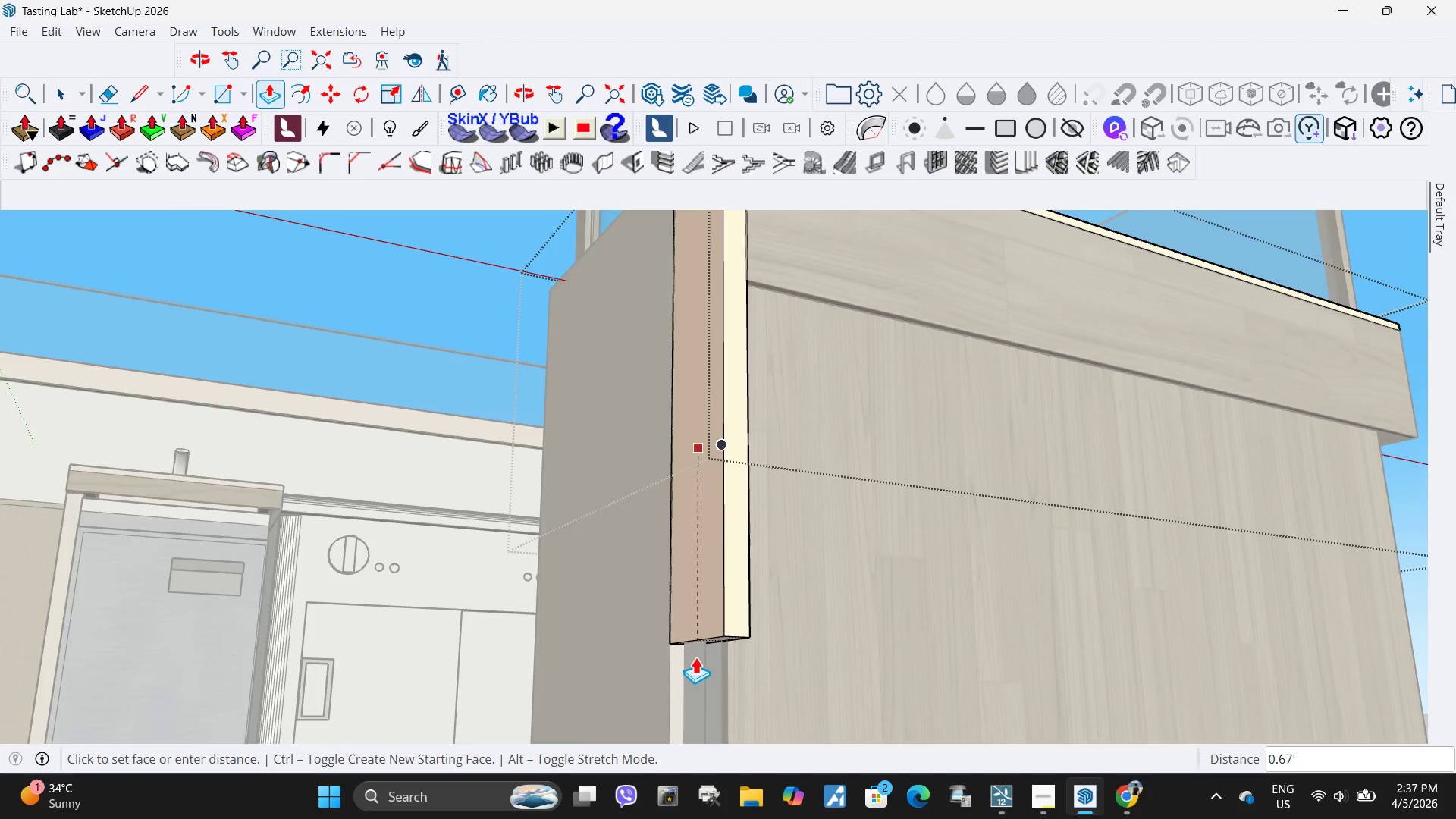 
scroll: coordinate [690, 532], scroll_direction: down, amount: 16.0
 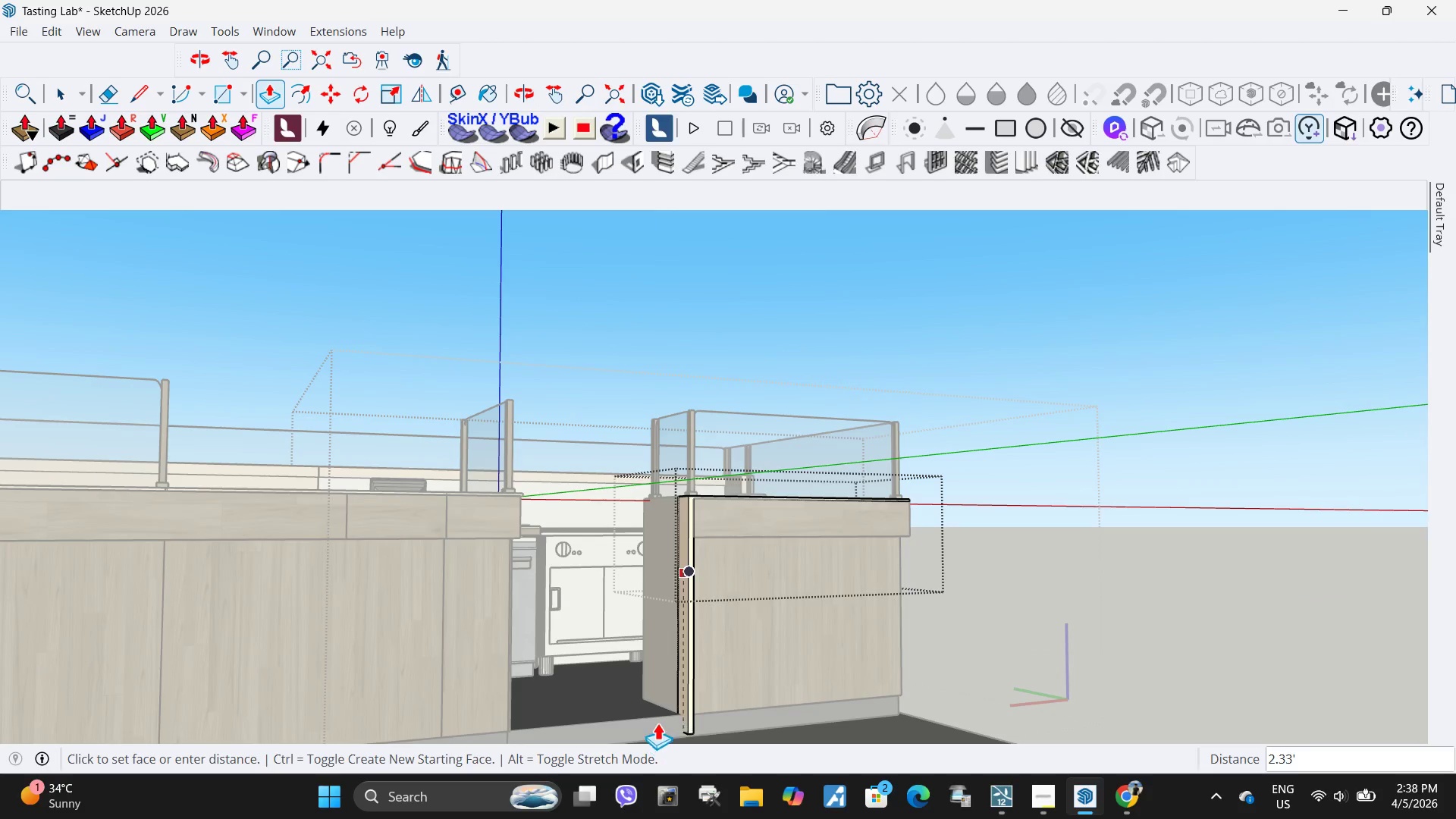 
left_click([655, 717])
 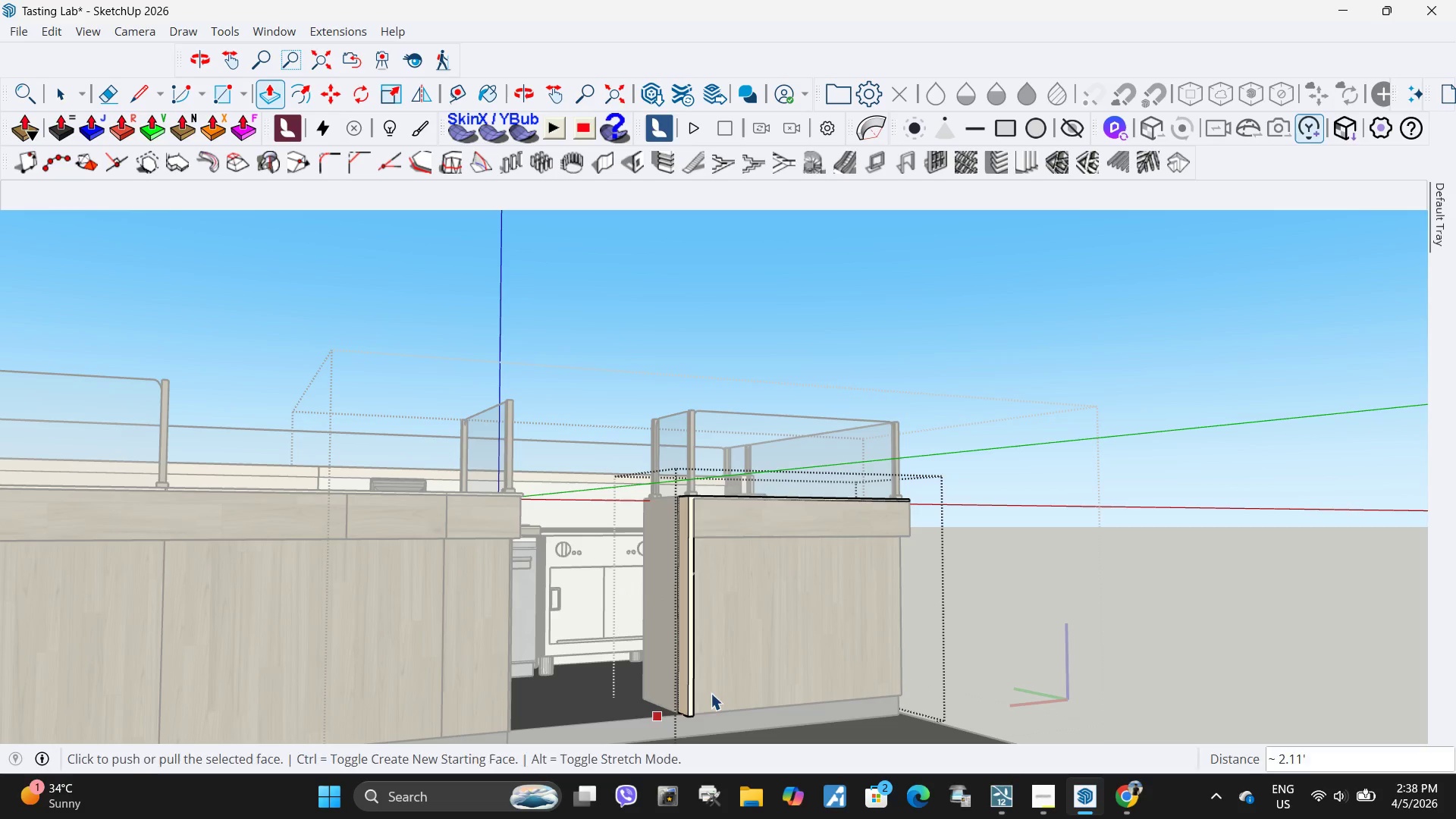 
key(Space)
 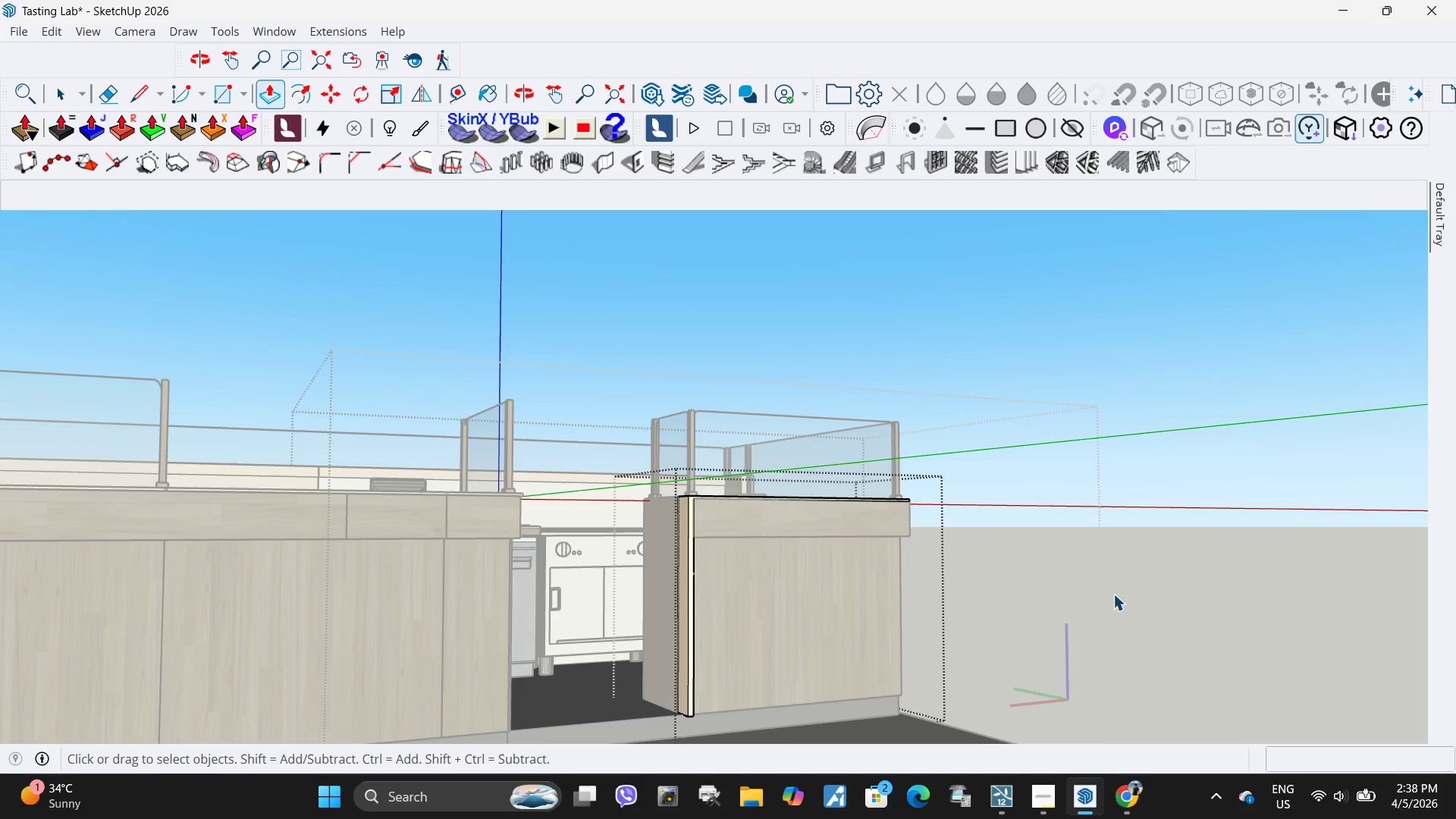 
double_click([1113, 594])
 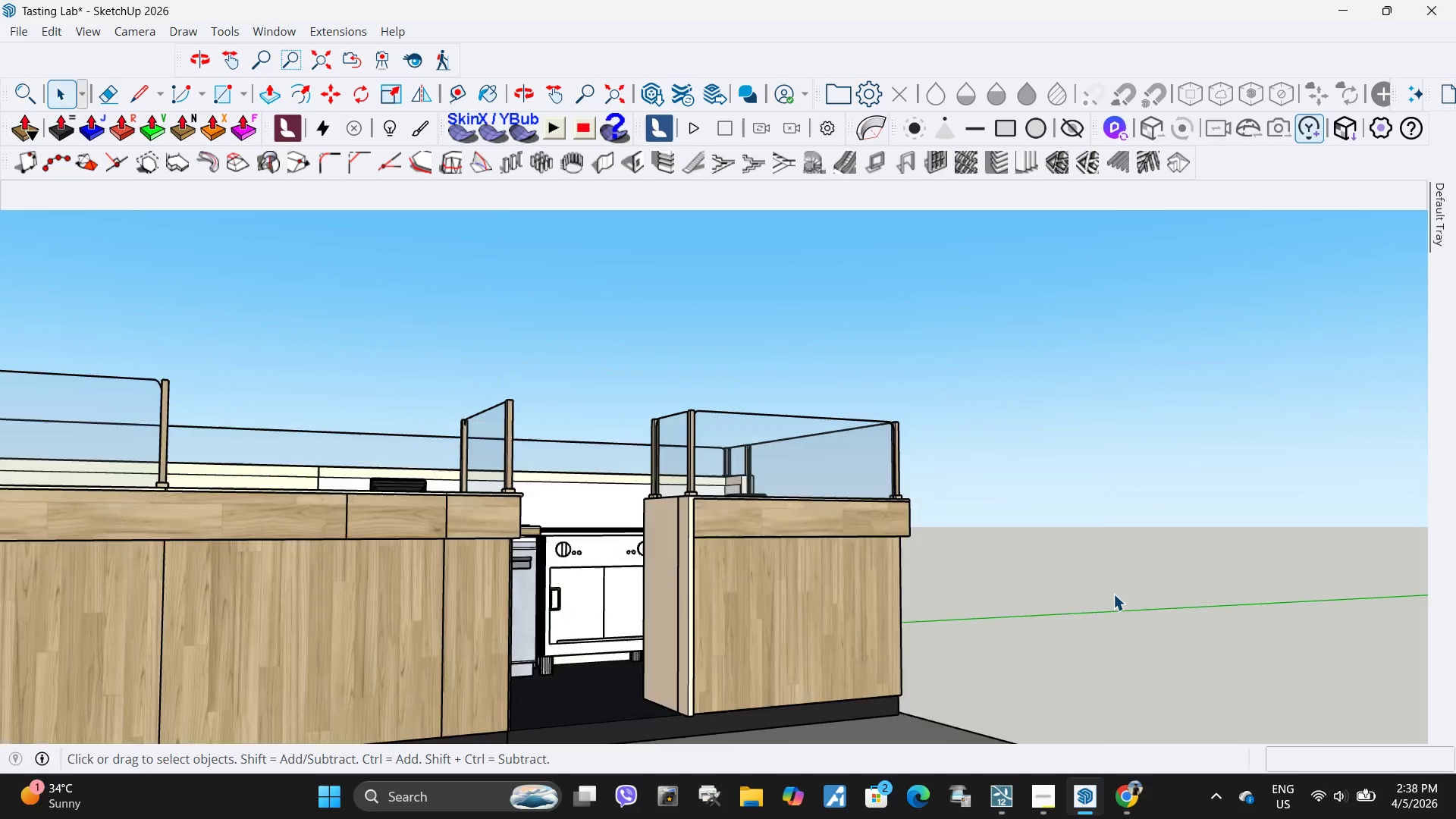 
key(Escape)
 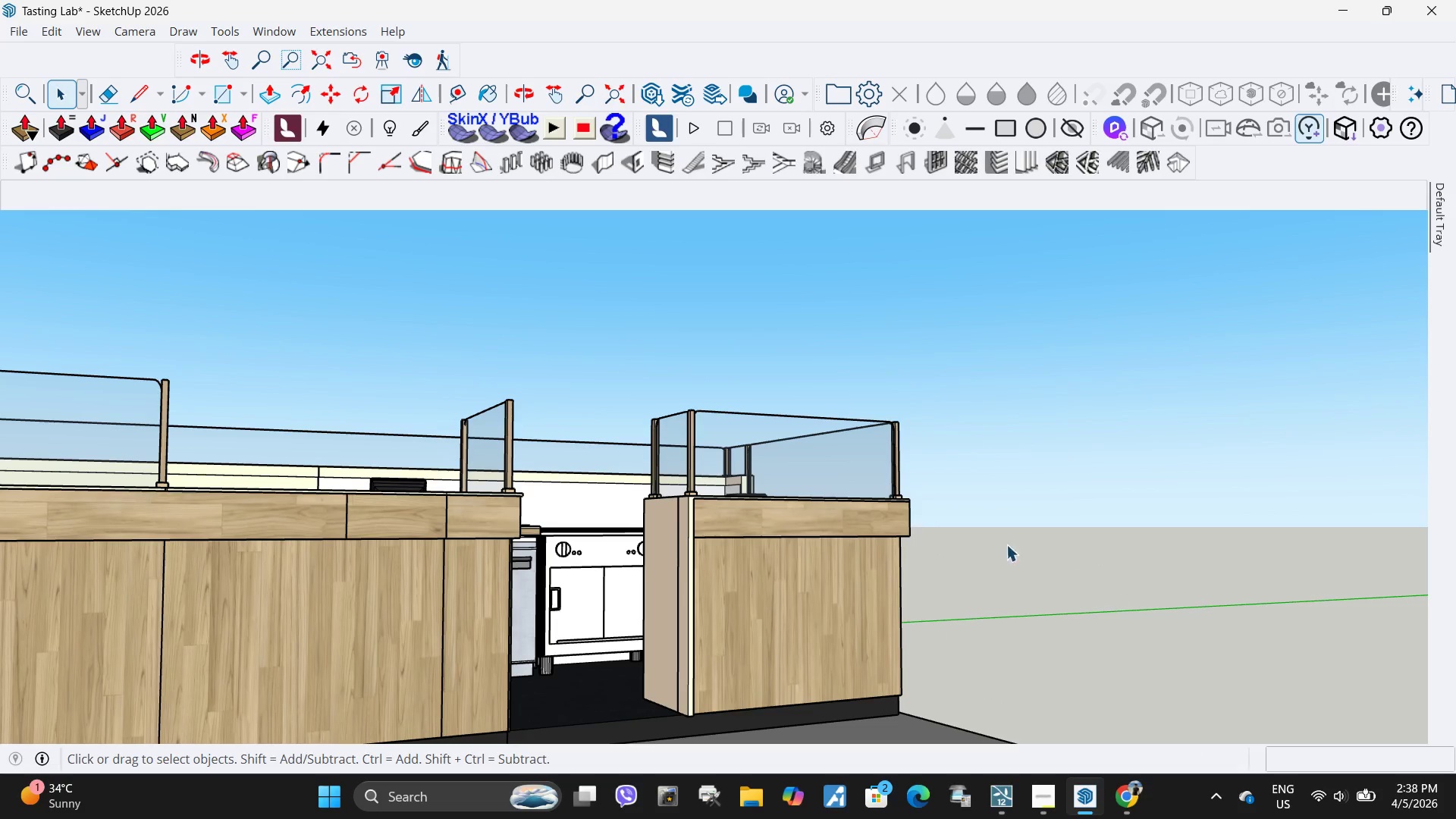 
key(Escape)
 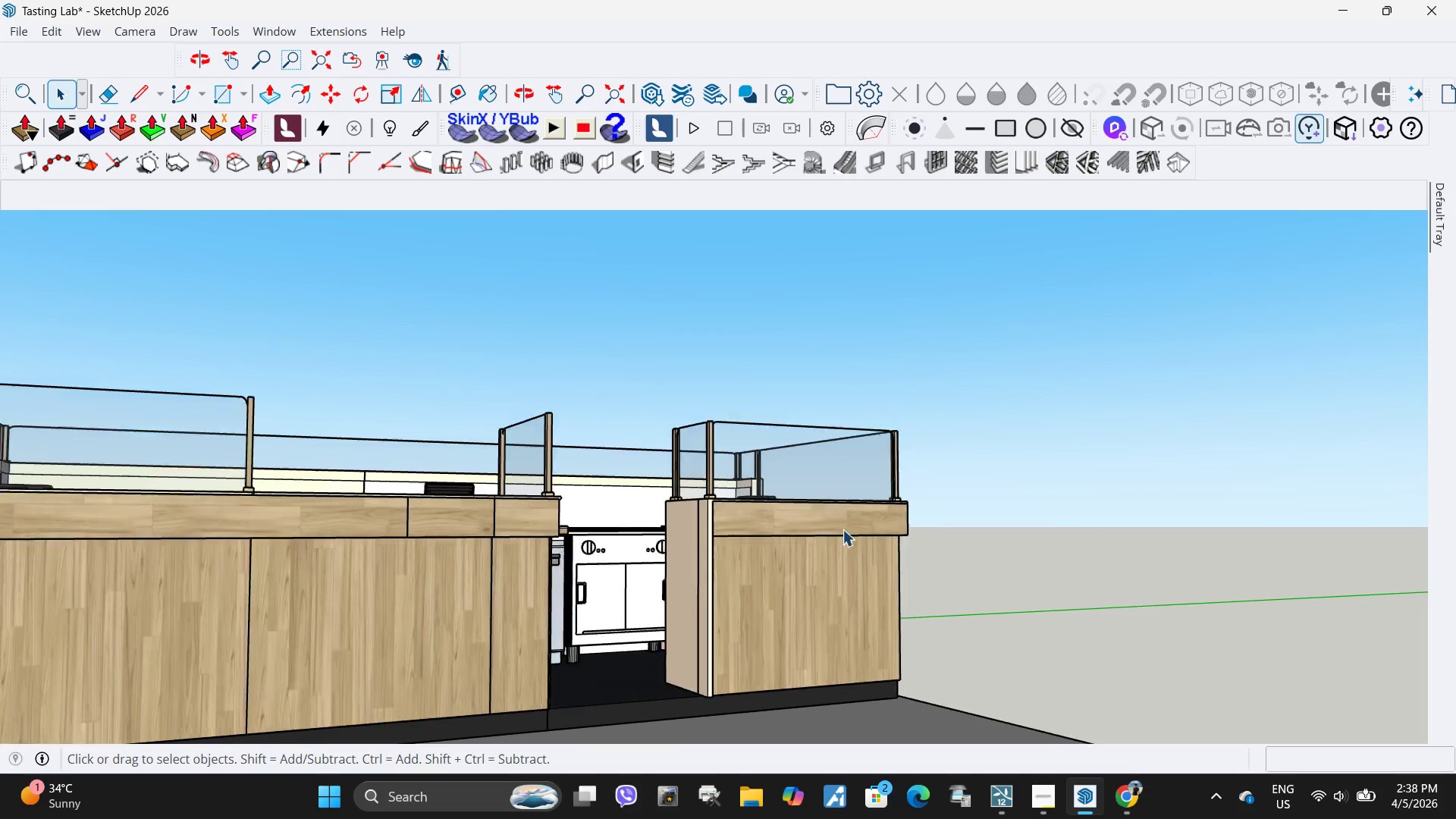 
scroll: coordinate [834, 529], scroll_direction: down, amount: 5.0
 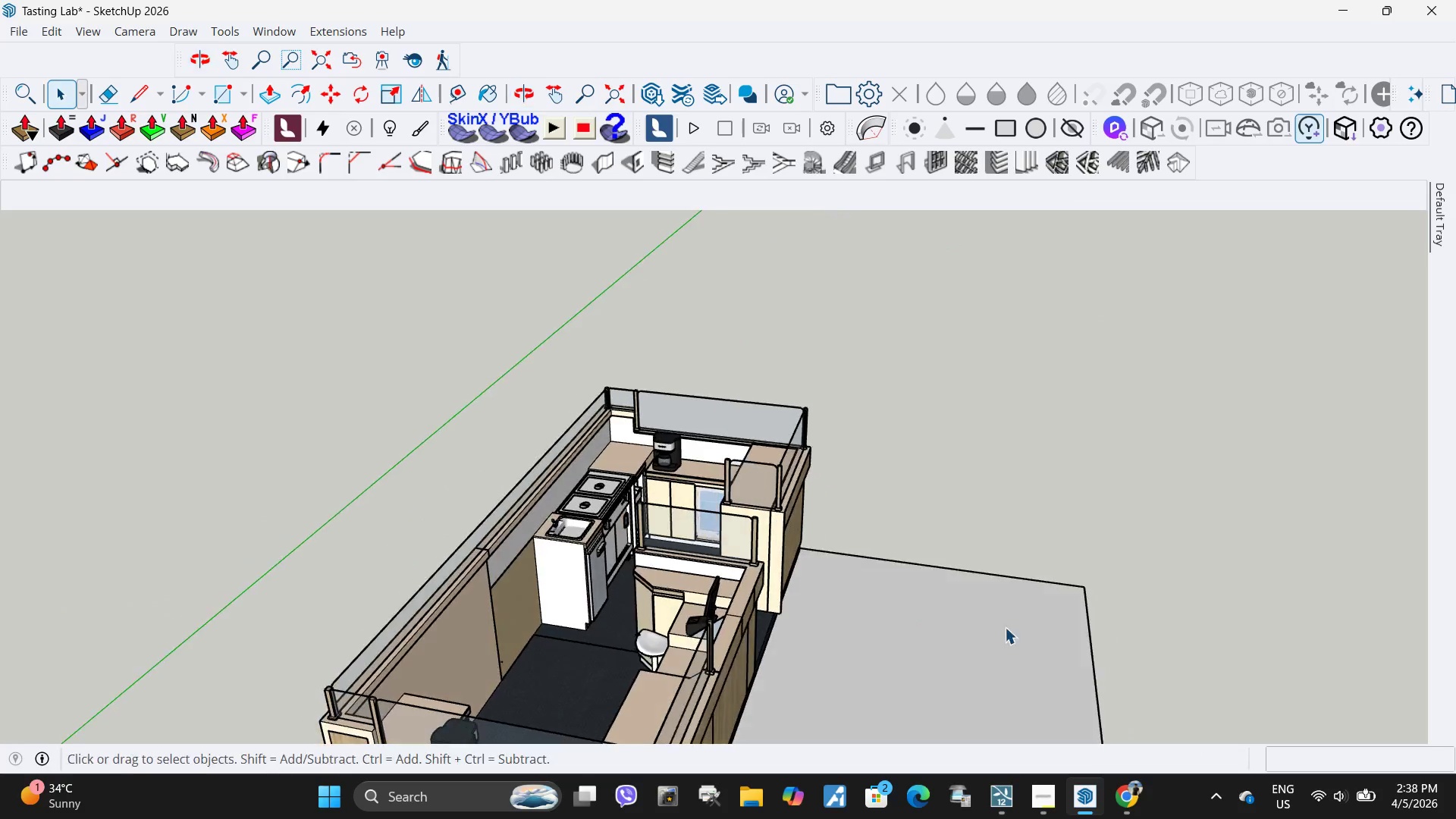 
scroll: coordinate [908, 585], scroll_direction: up, amount: 4.0
 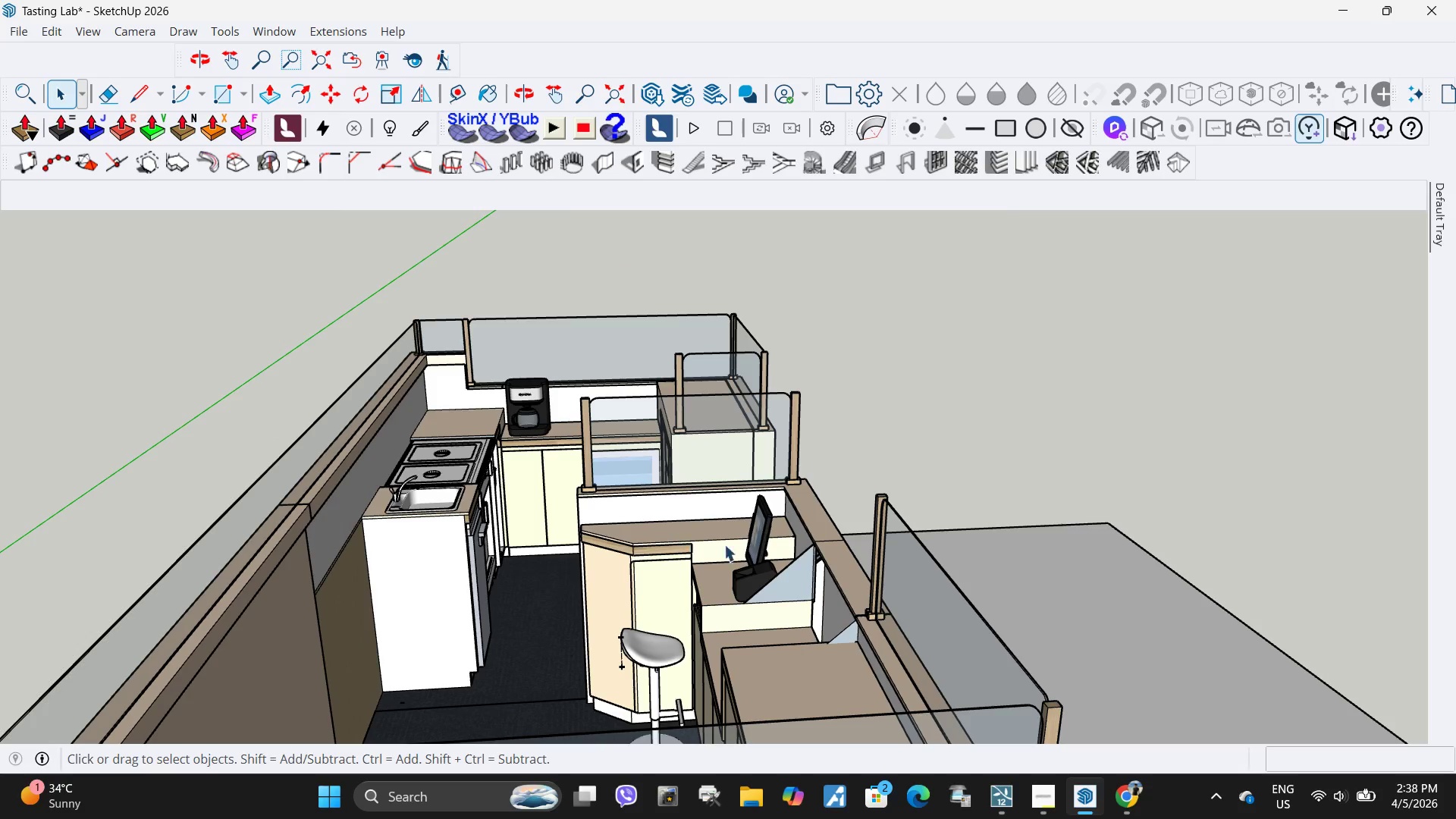 
scroll: coordinate [1037, 544], scroll_direction: down, amount: 12.0
 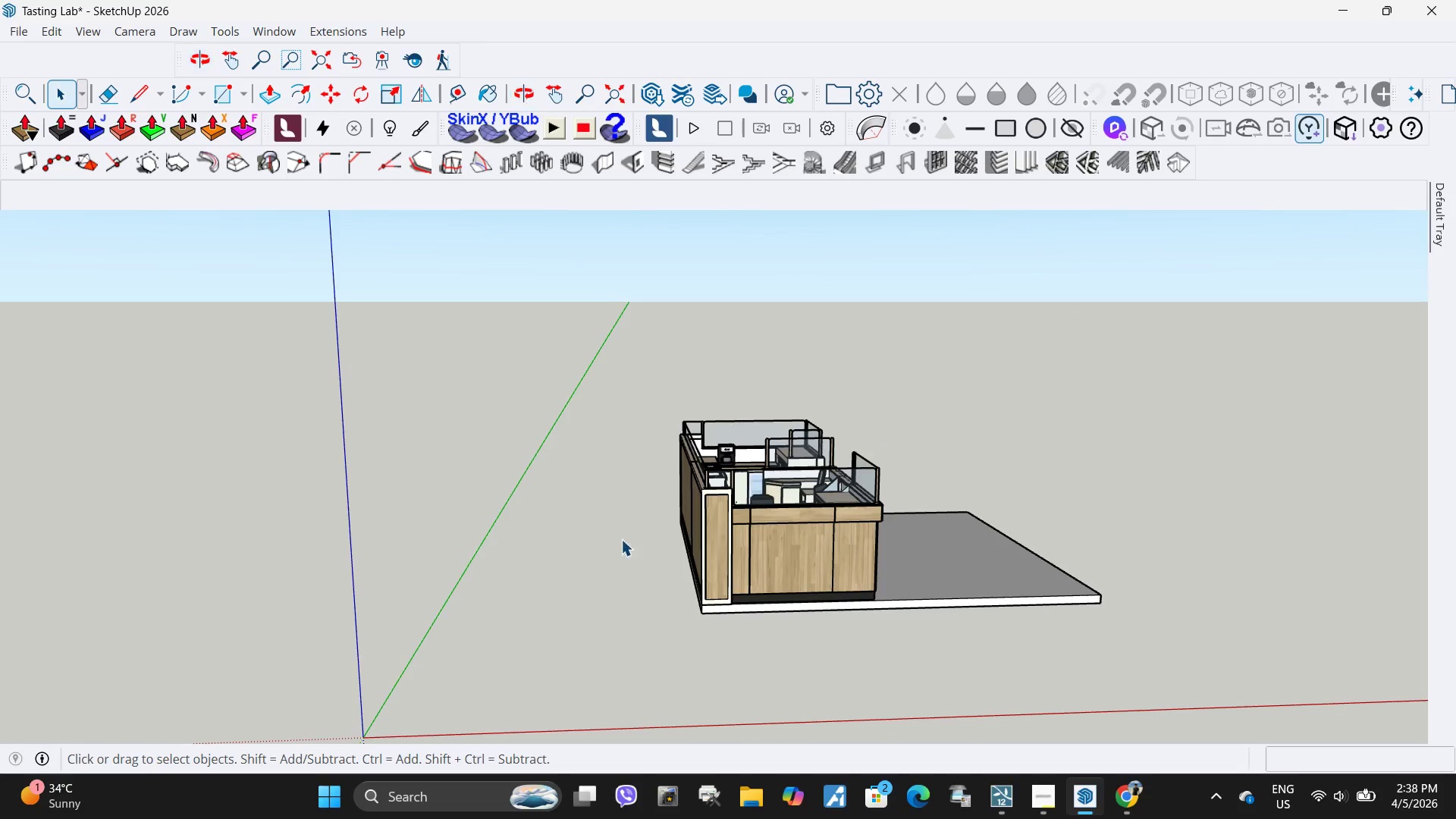 
scroll: coordinate [796, 575], scroll_direction: up, amount: 4.0
 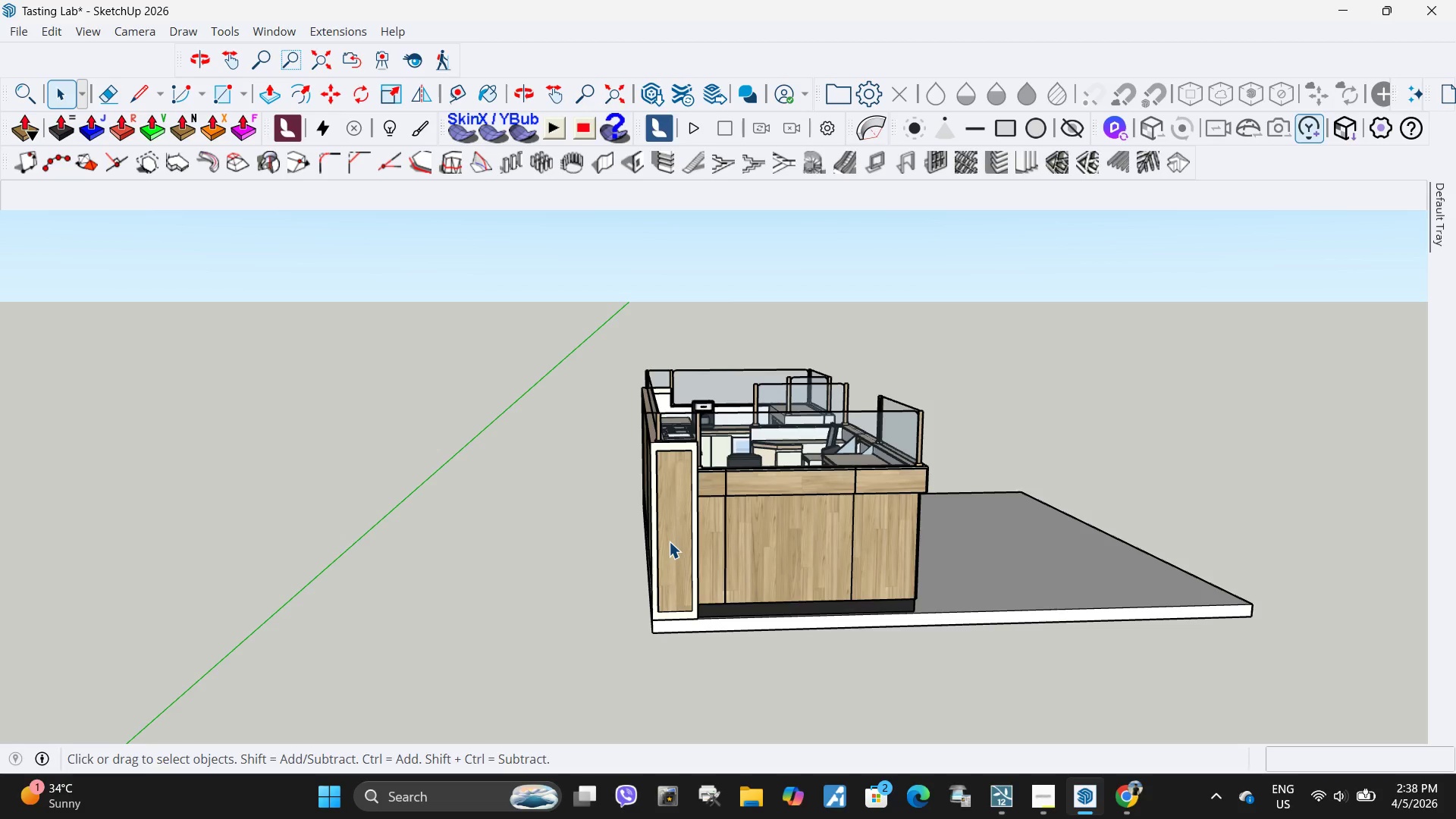 
wait(17.03)
 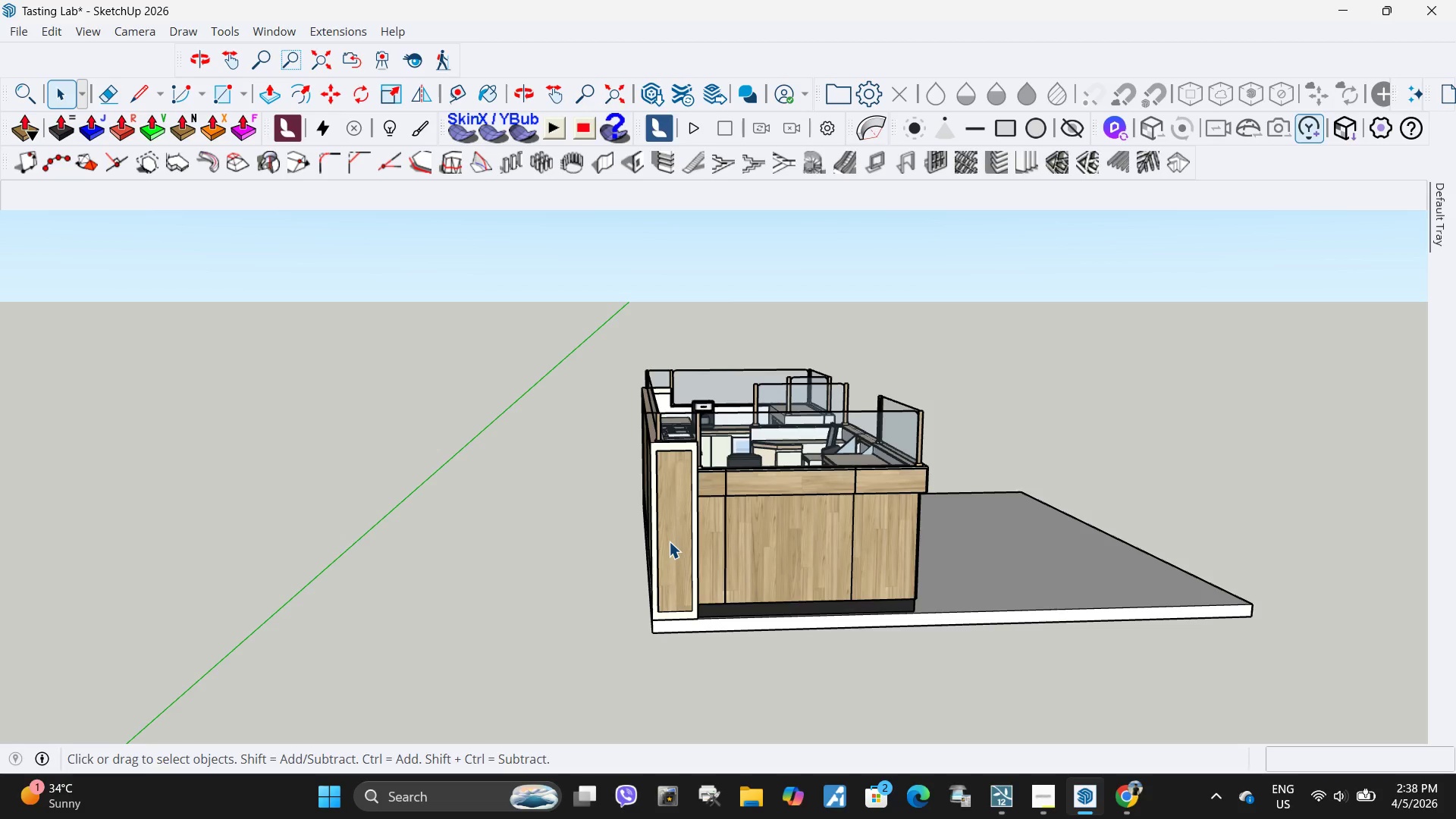 
left_click([669, 541])
 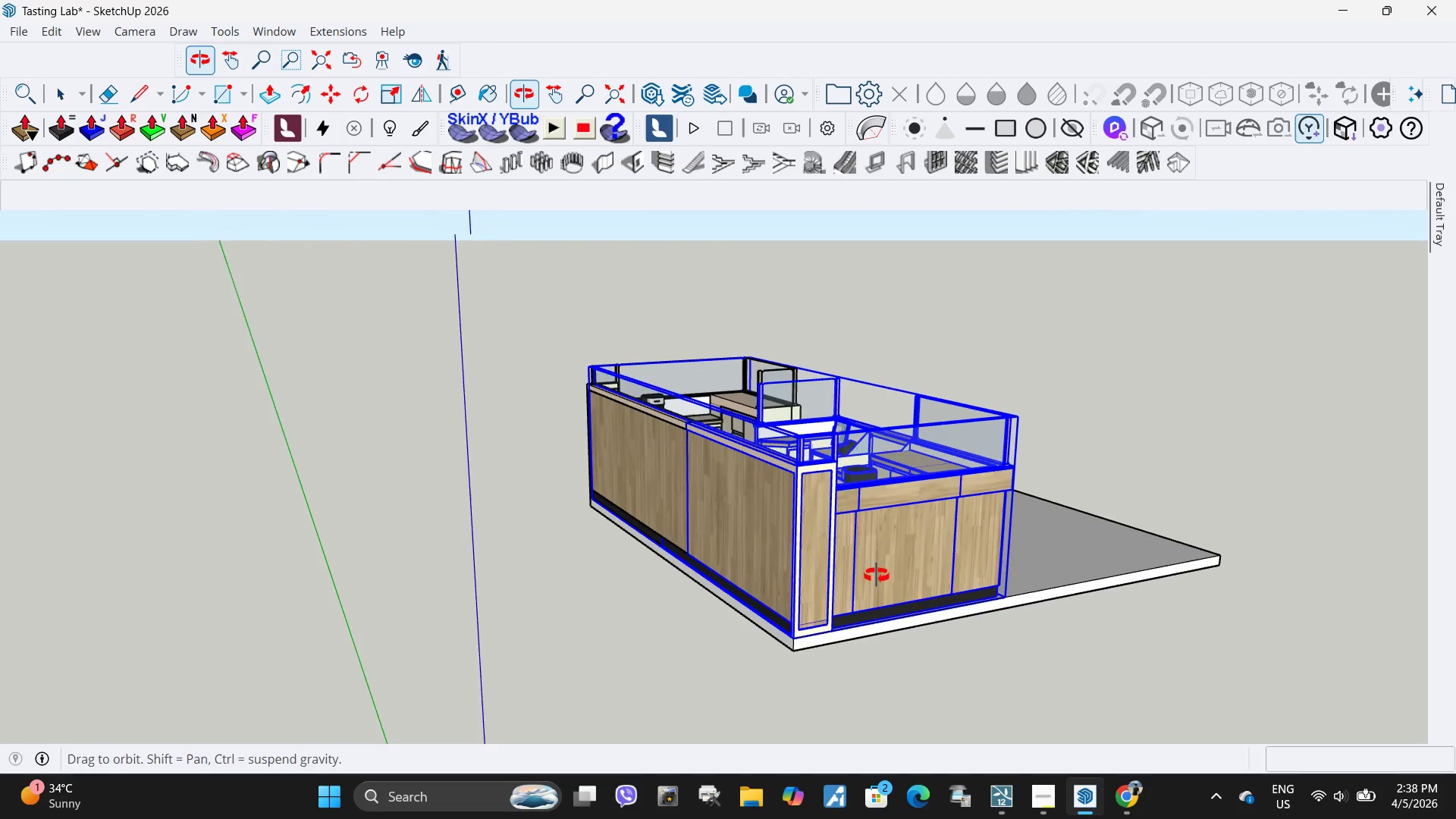 
scroll: coordinate [806, 610], scroll_direction: up, amount: 5.0
 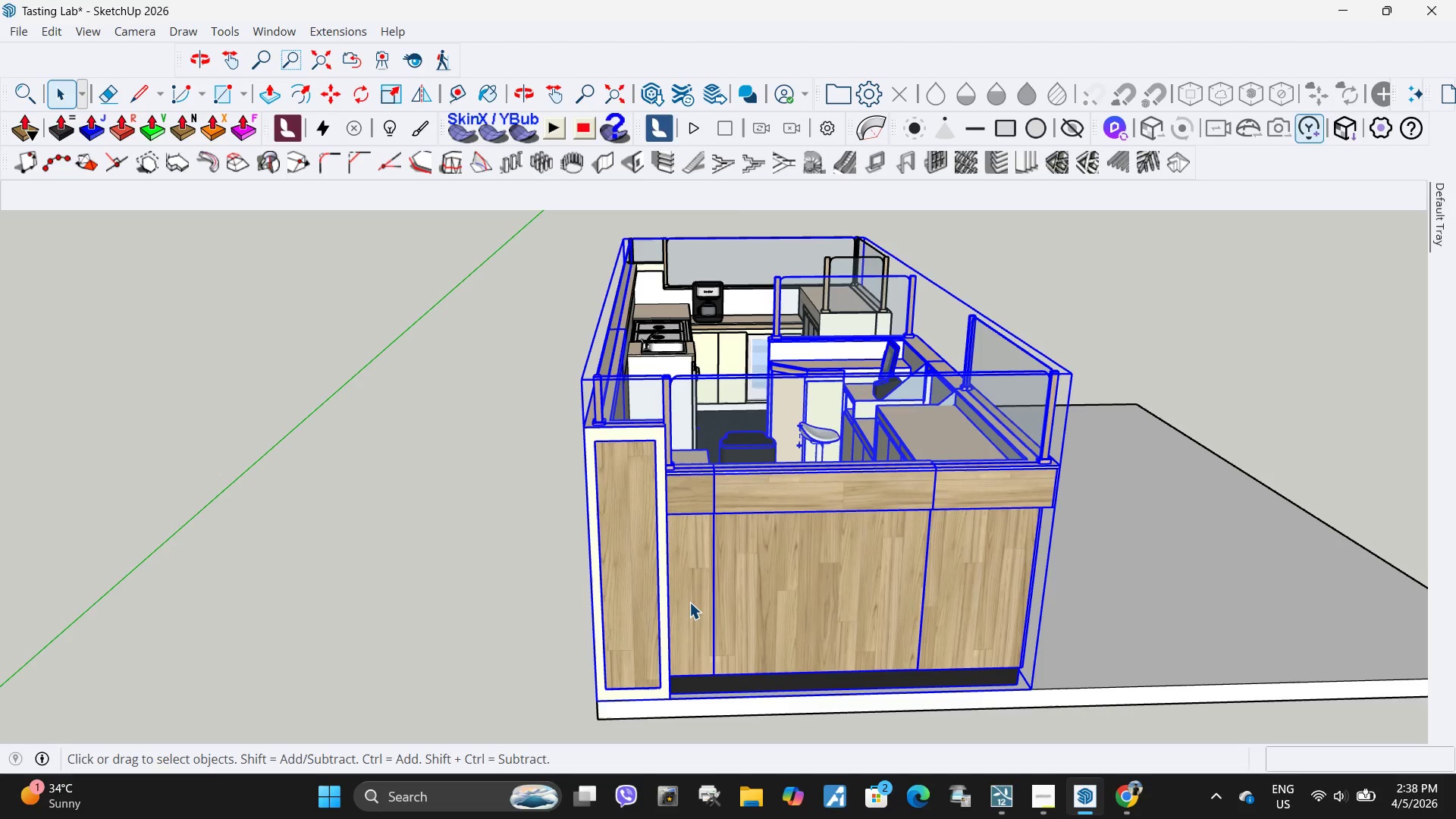 
wait(15.58)
 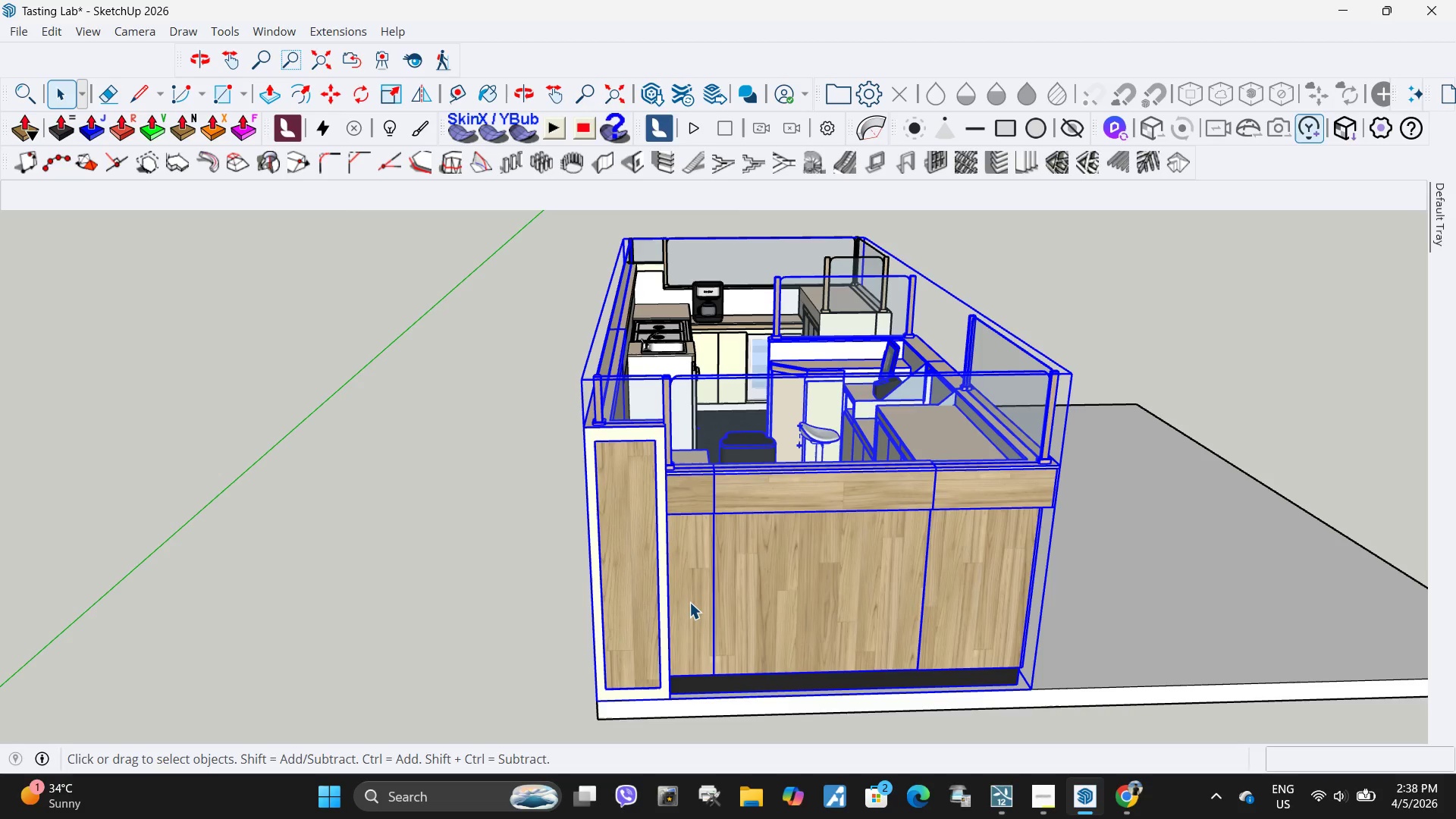 
scroll: coordinate [578, 480], scroll_direction: down, amount: 3.0
 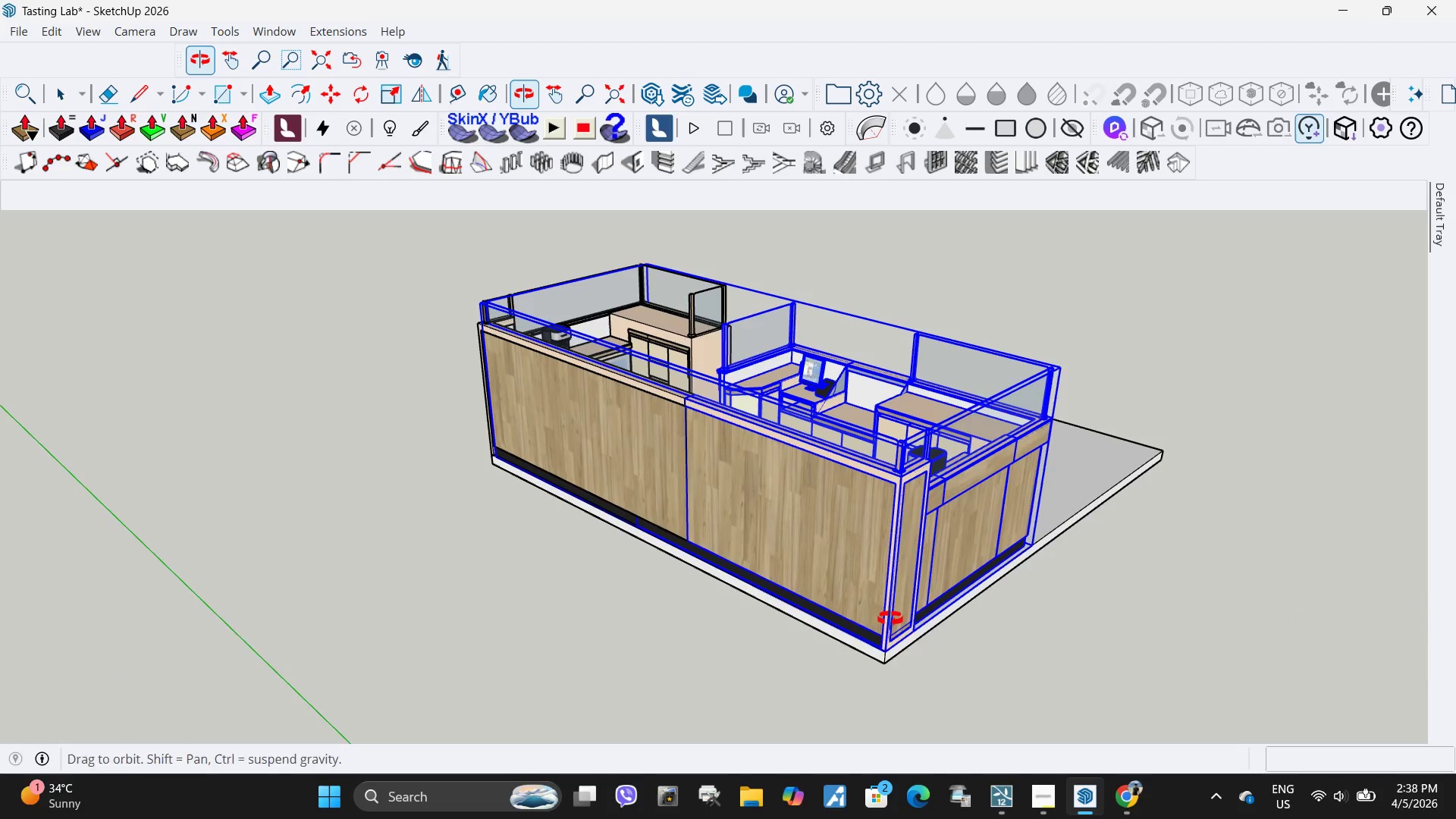 
key(S)
 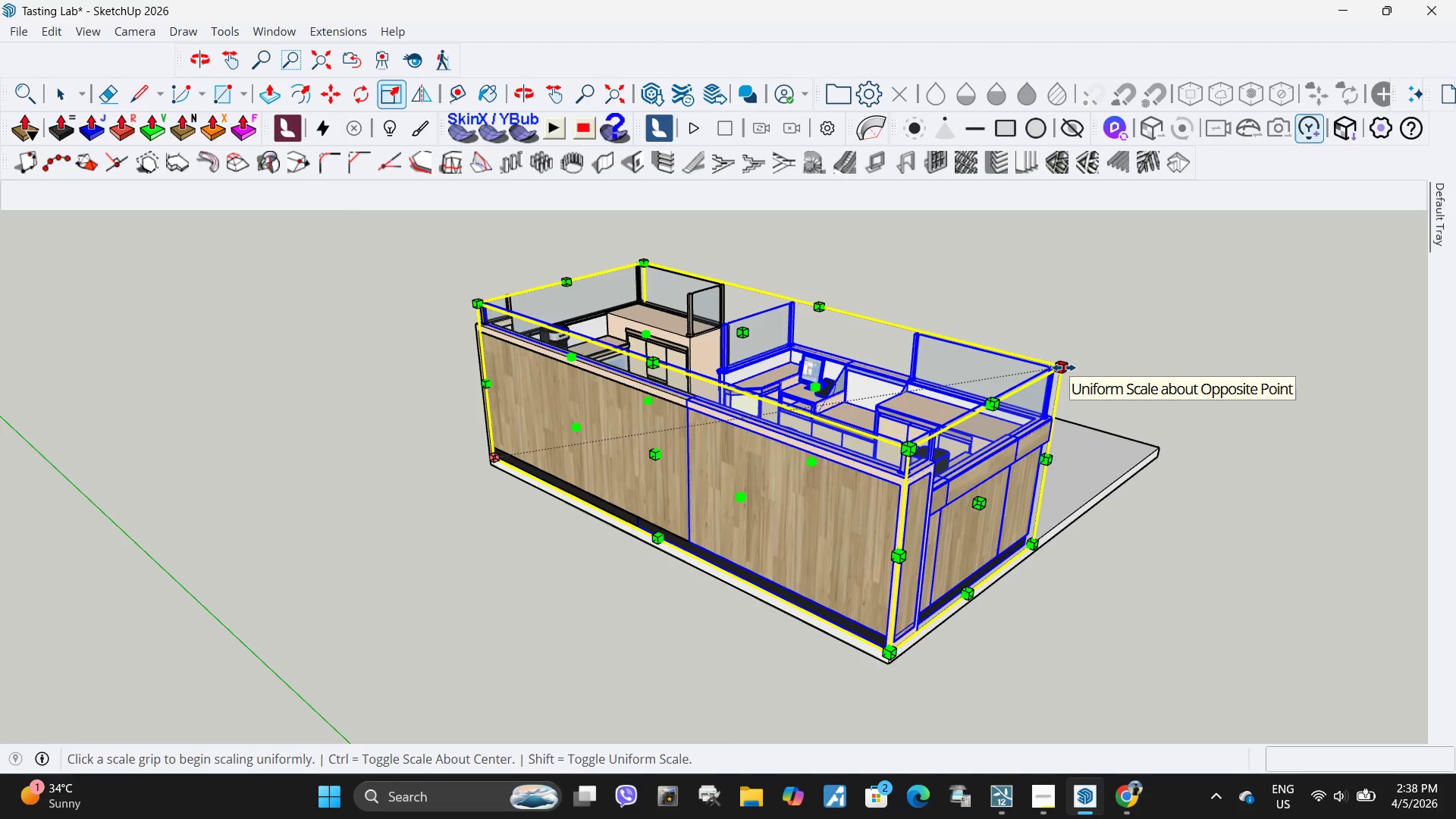 
left_click([1064, 368])
 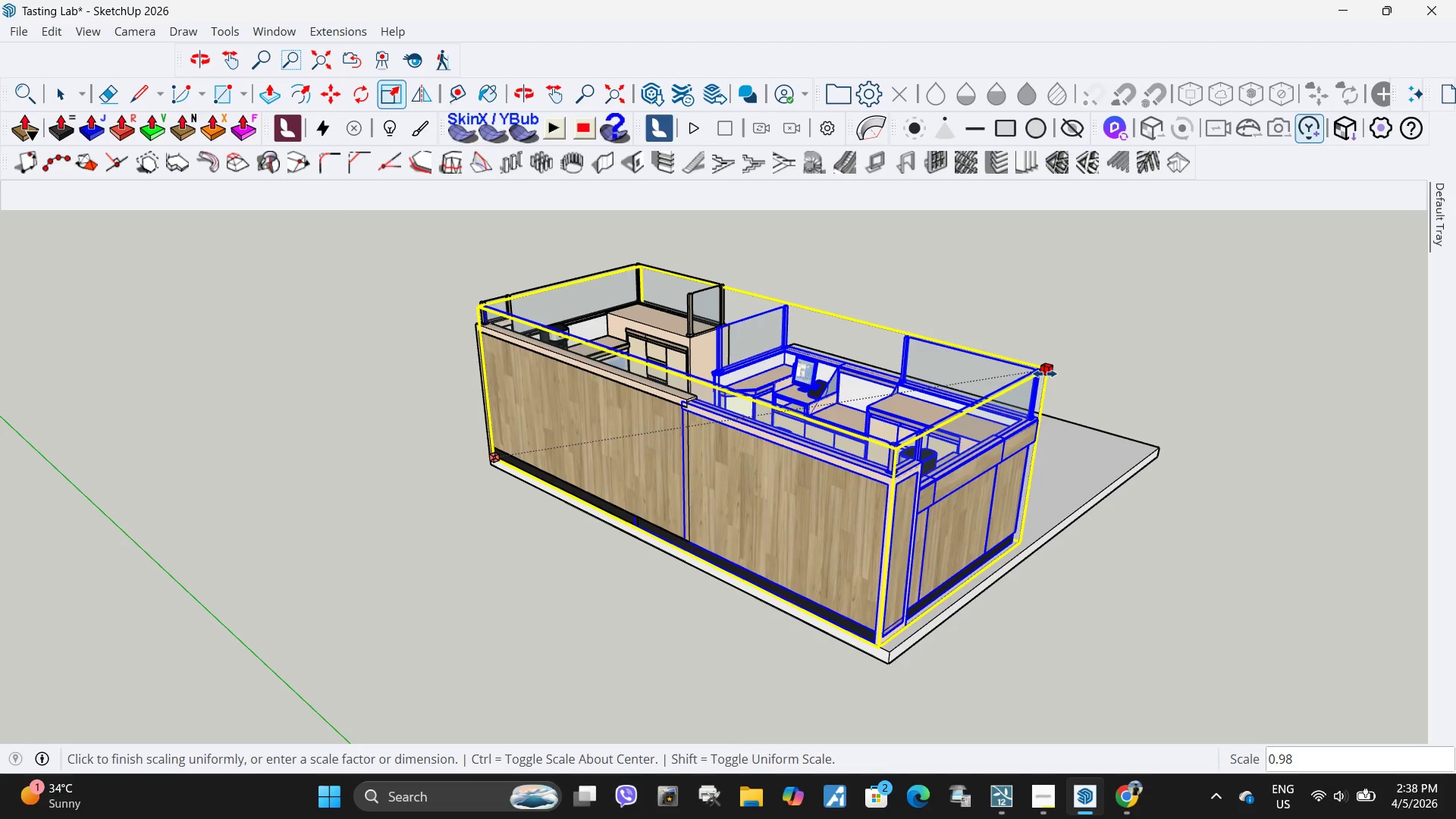 
key(Escape)
 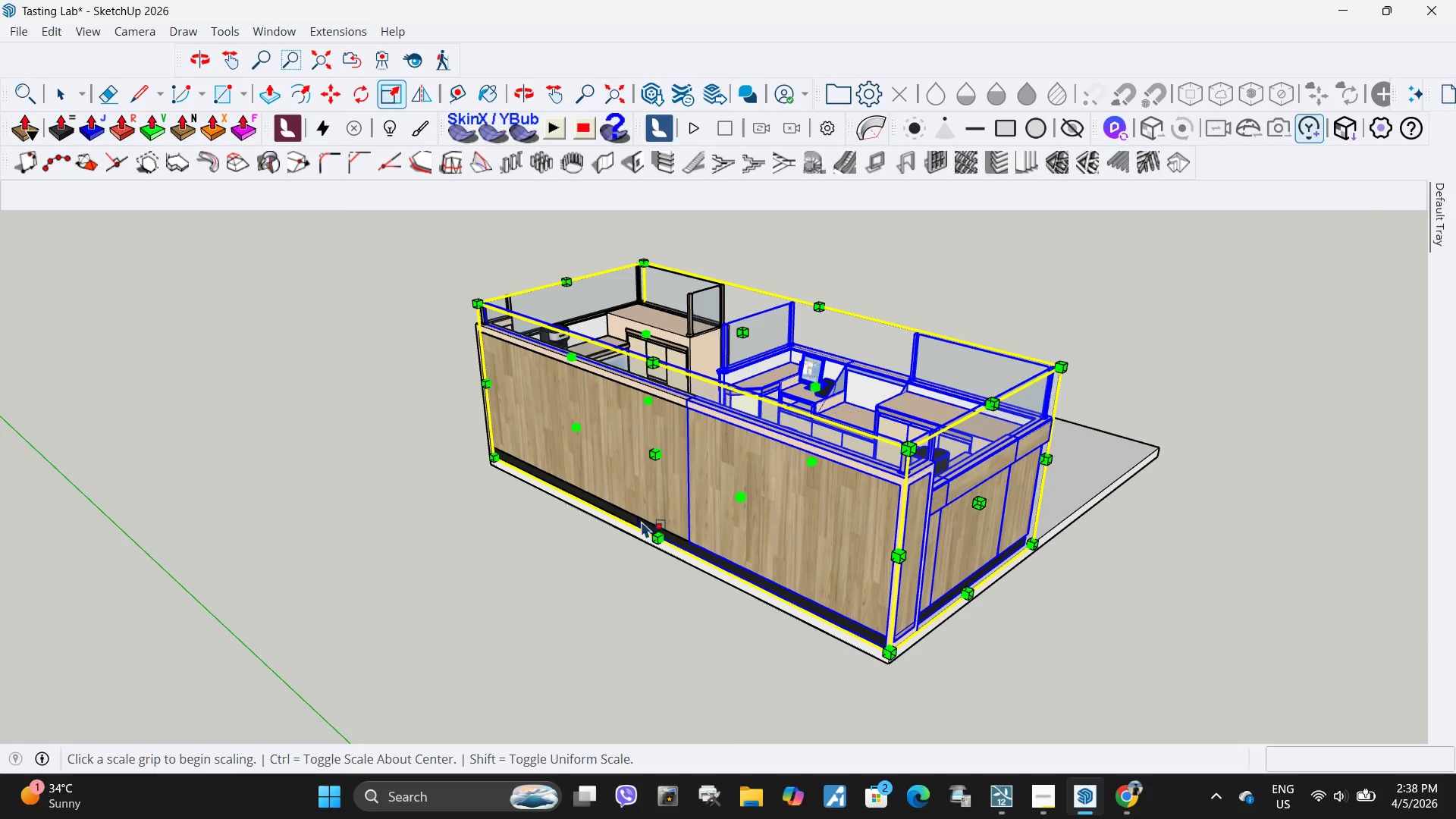 
key(Space)
 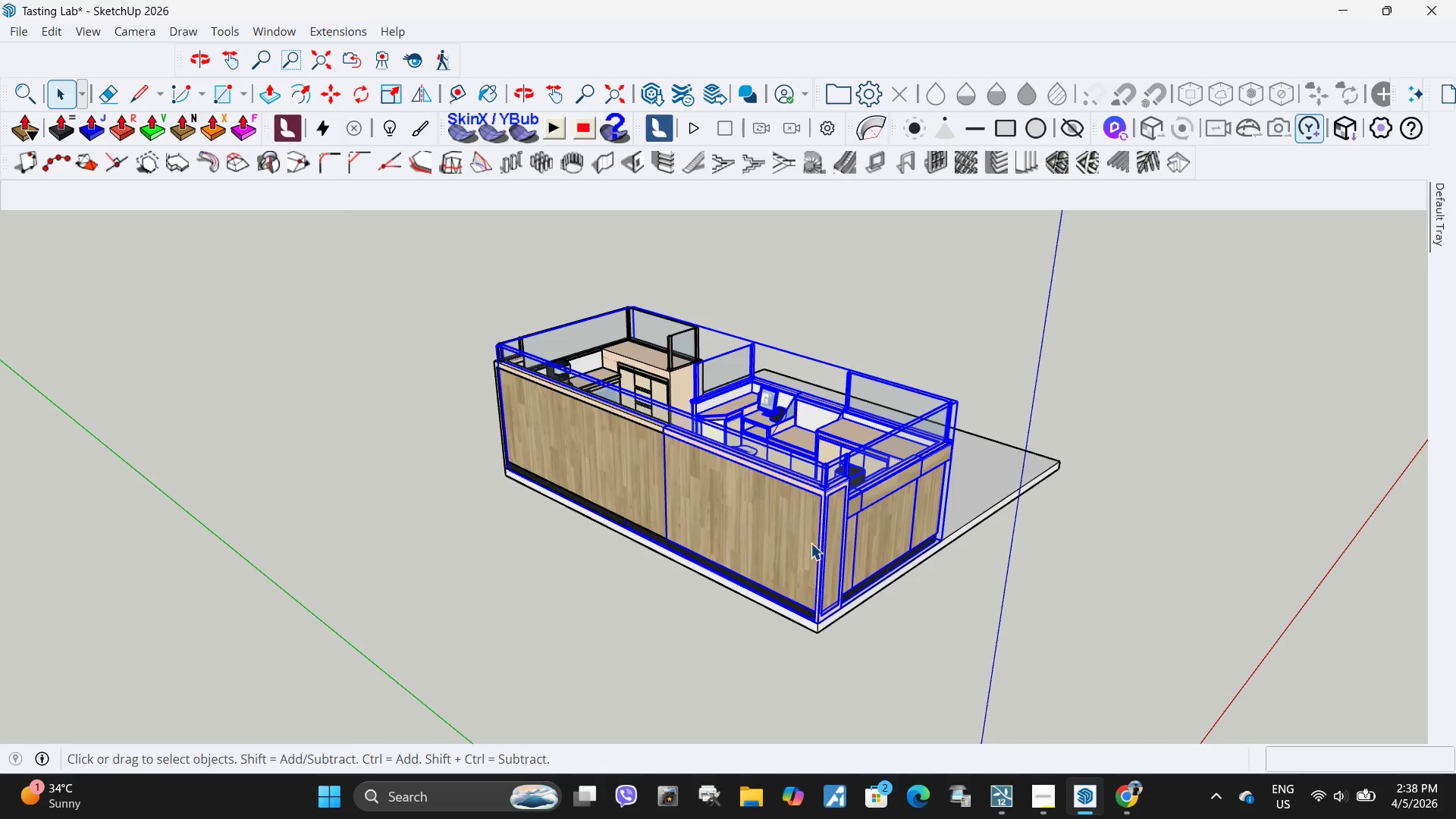 
scroll: coordinate [576, 529], scroll_direction: down, amount: 3.0
 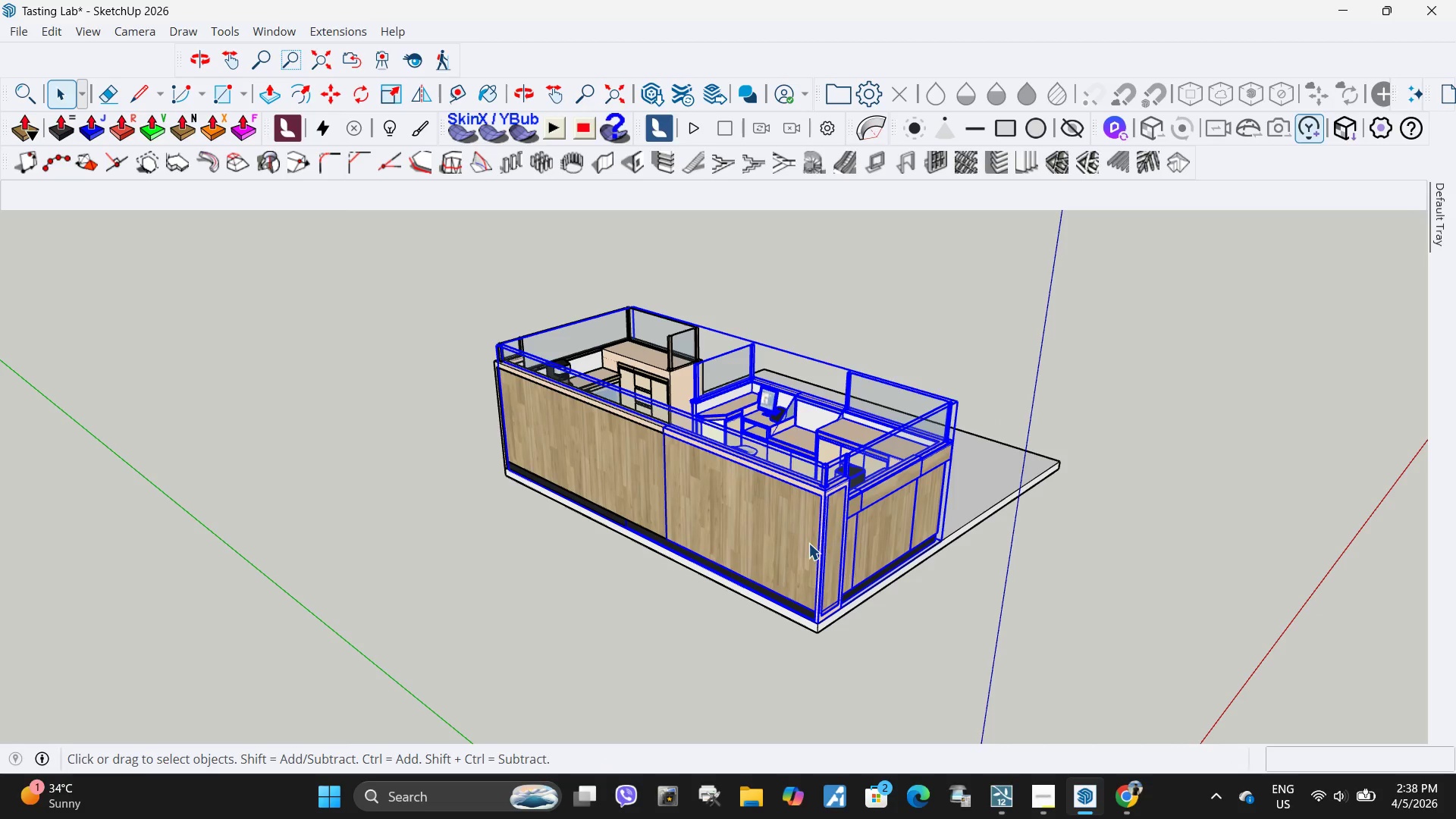 
key(M)
 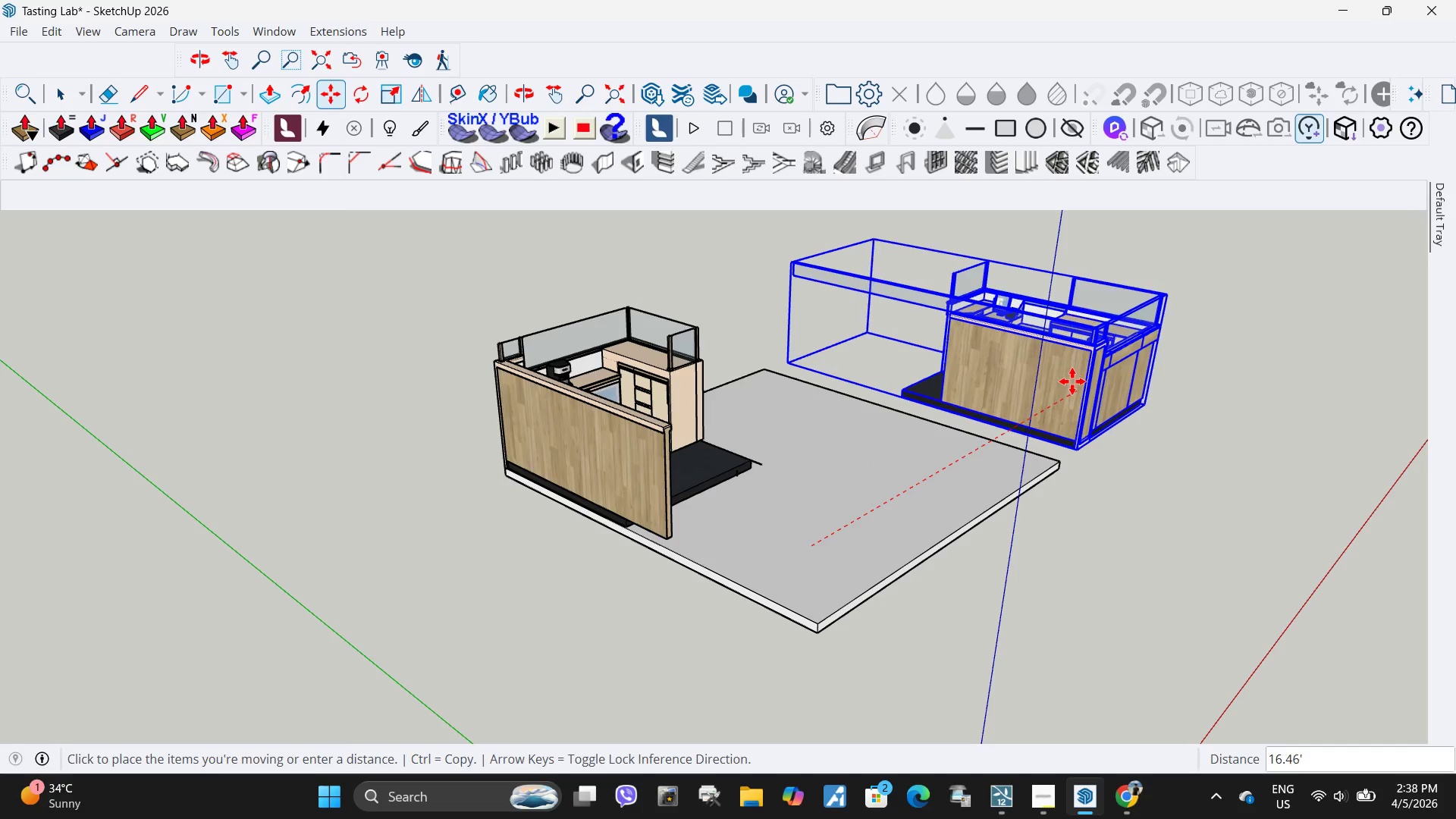 
key(Space)
 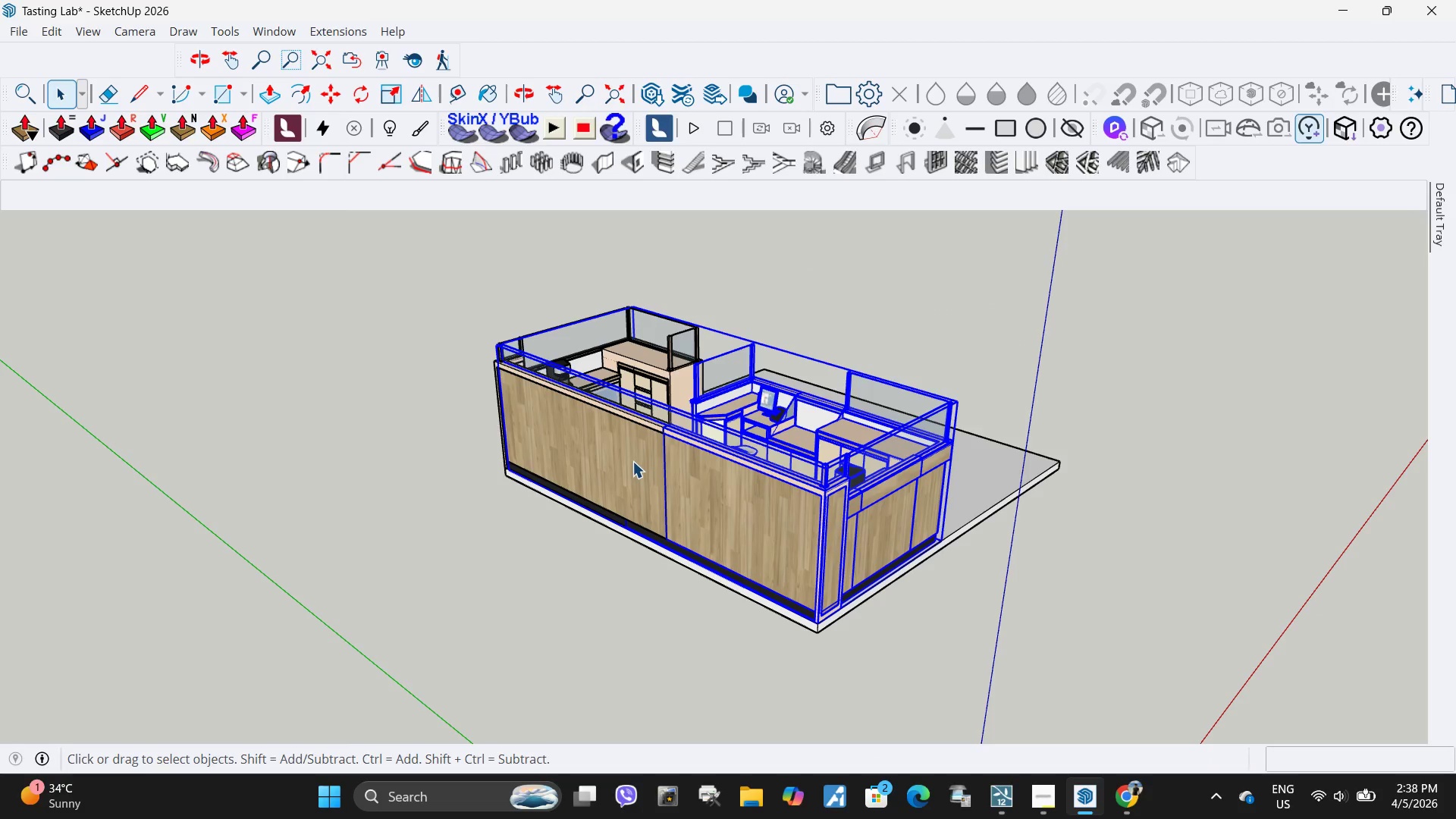 
hold_key(key=ControlLeft, duration=0.33)
left_click([631, 462])
 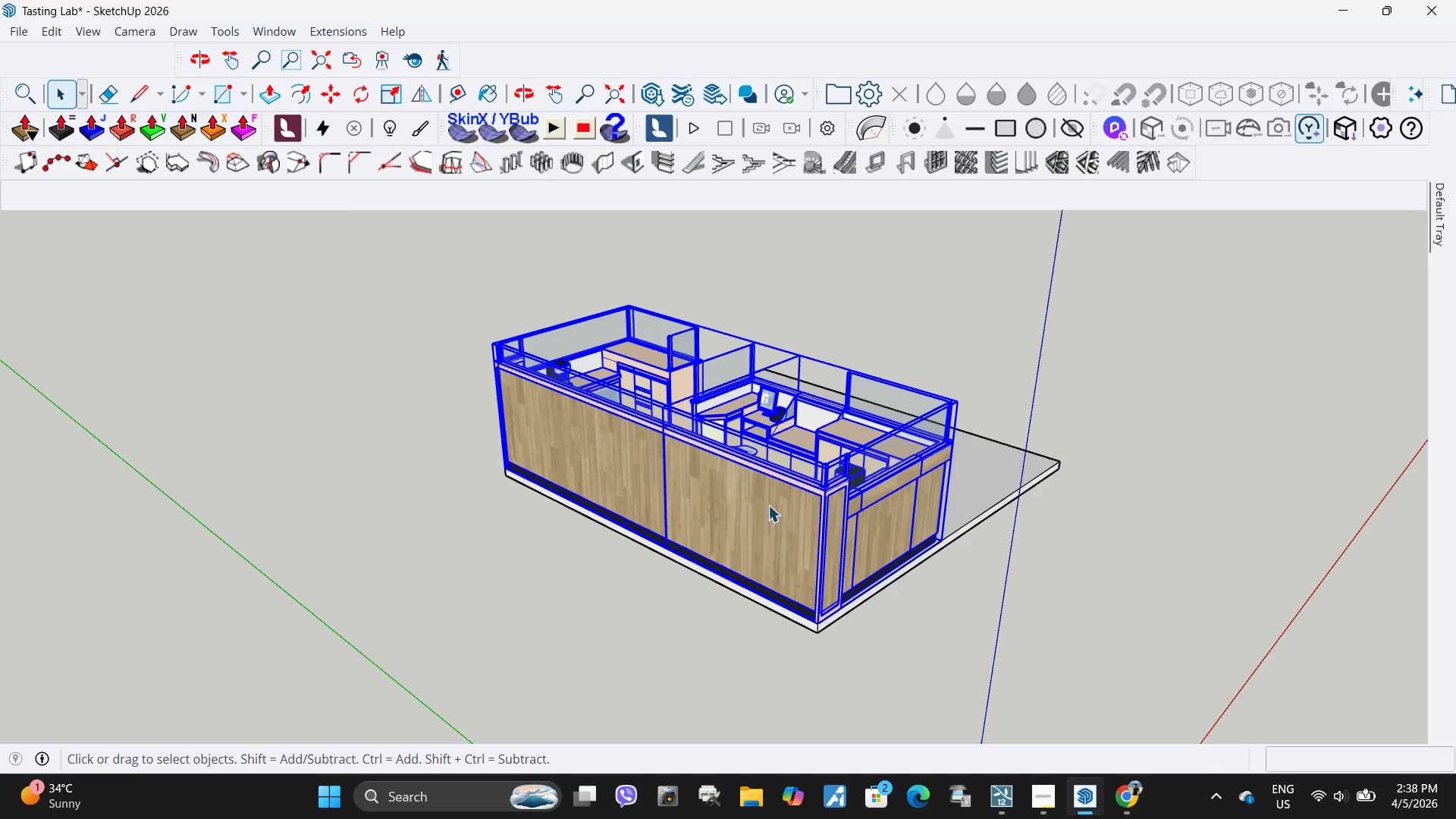 
key(M)
 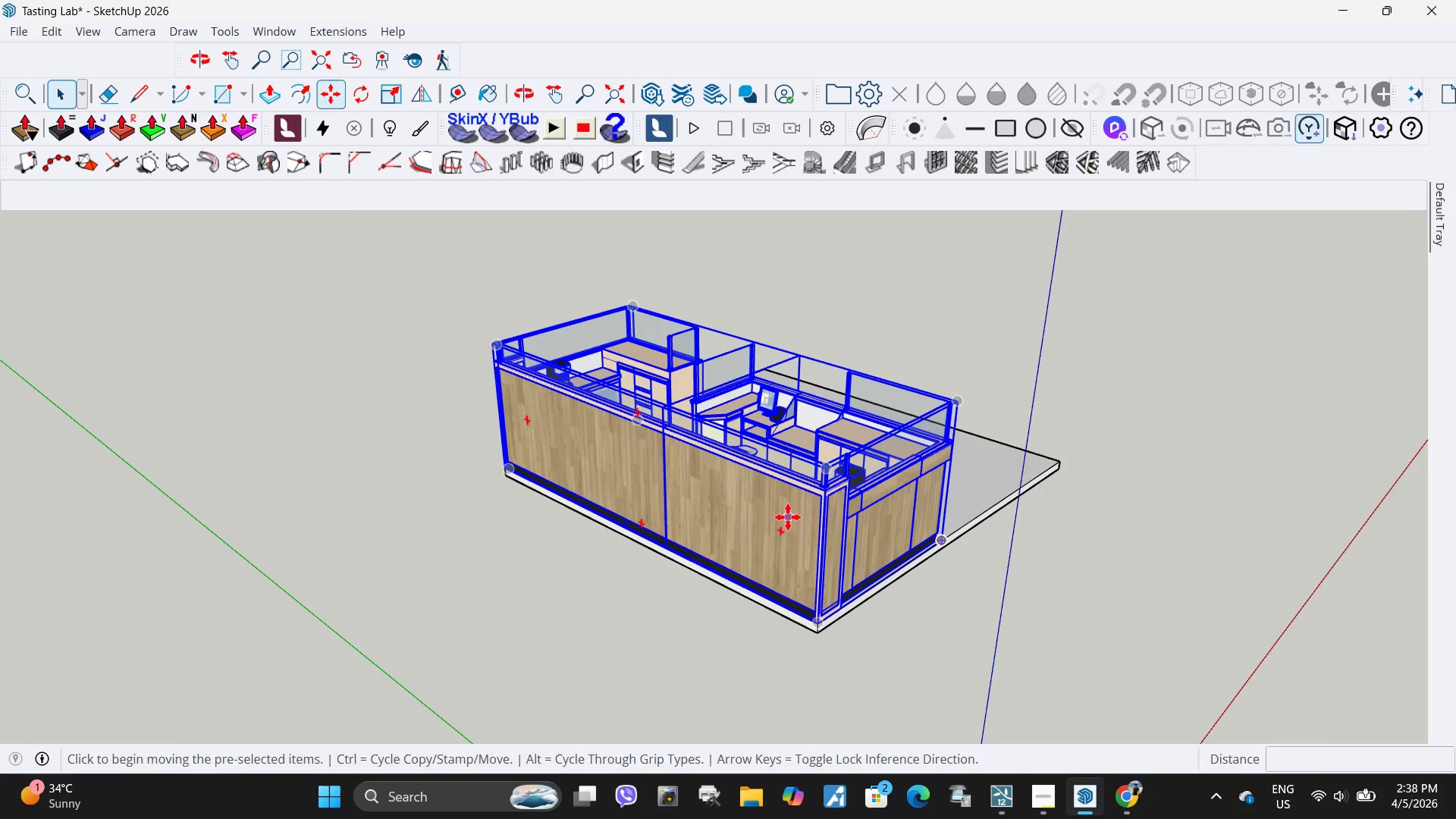 
left_click([788, 517])
 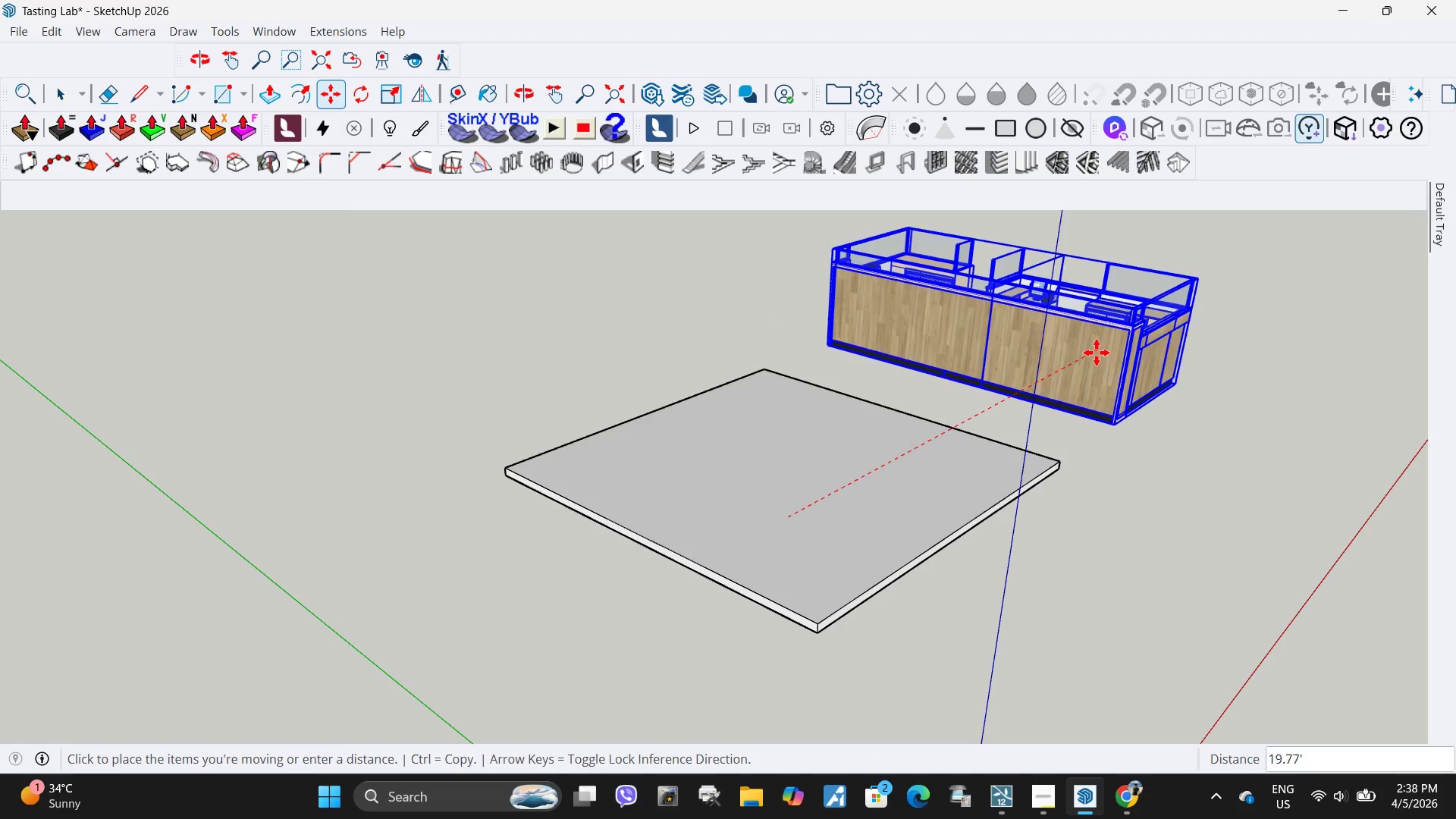 
left_click([1097, 353])
 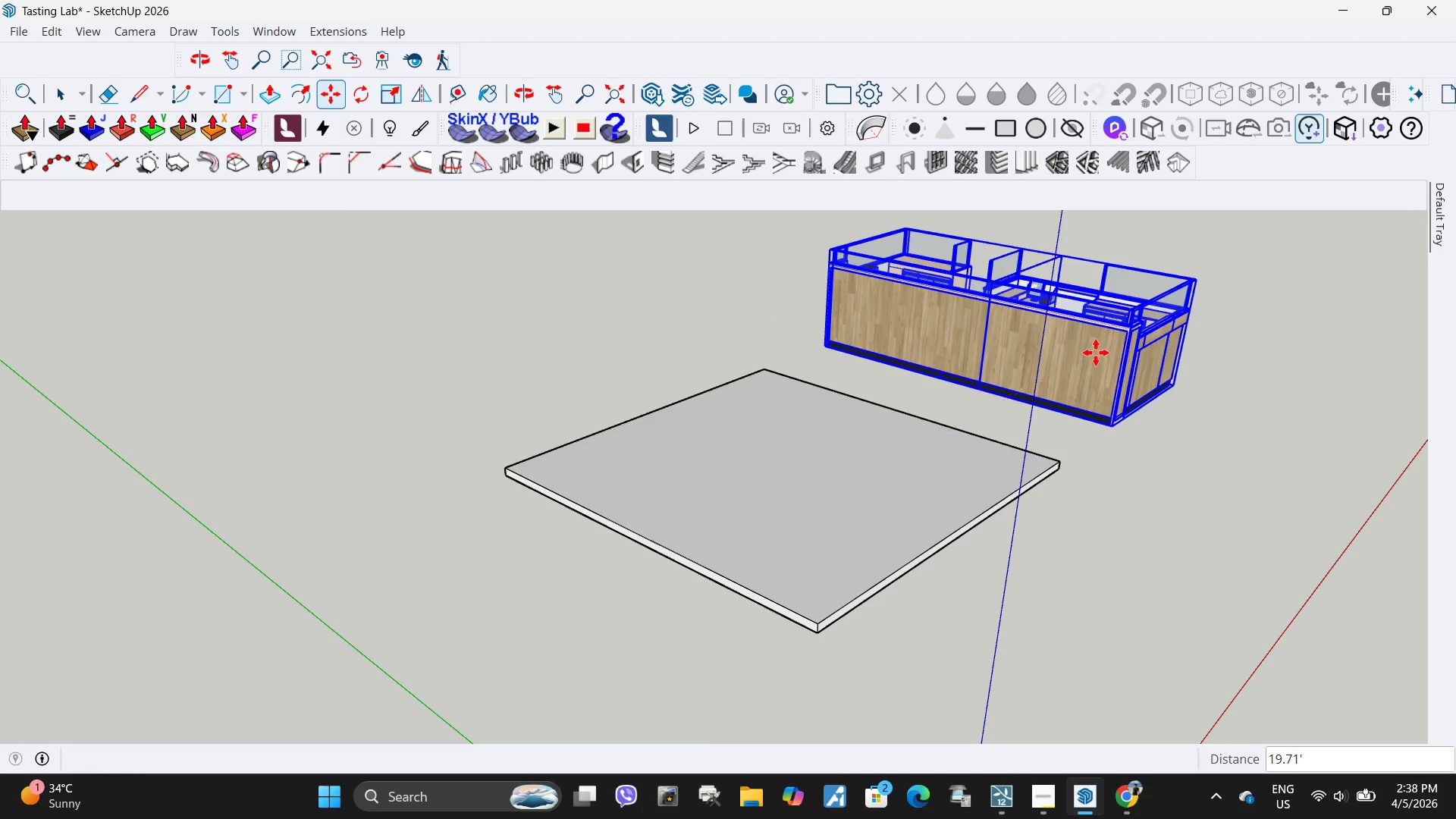 
key(Space)
 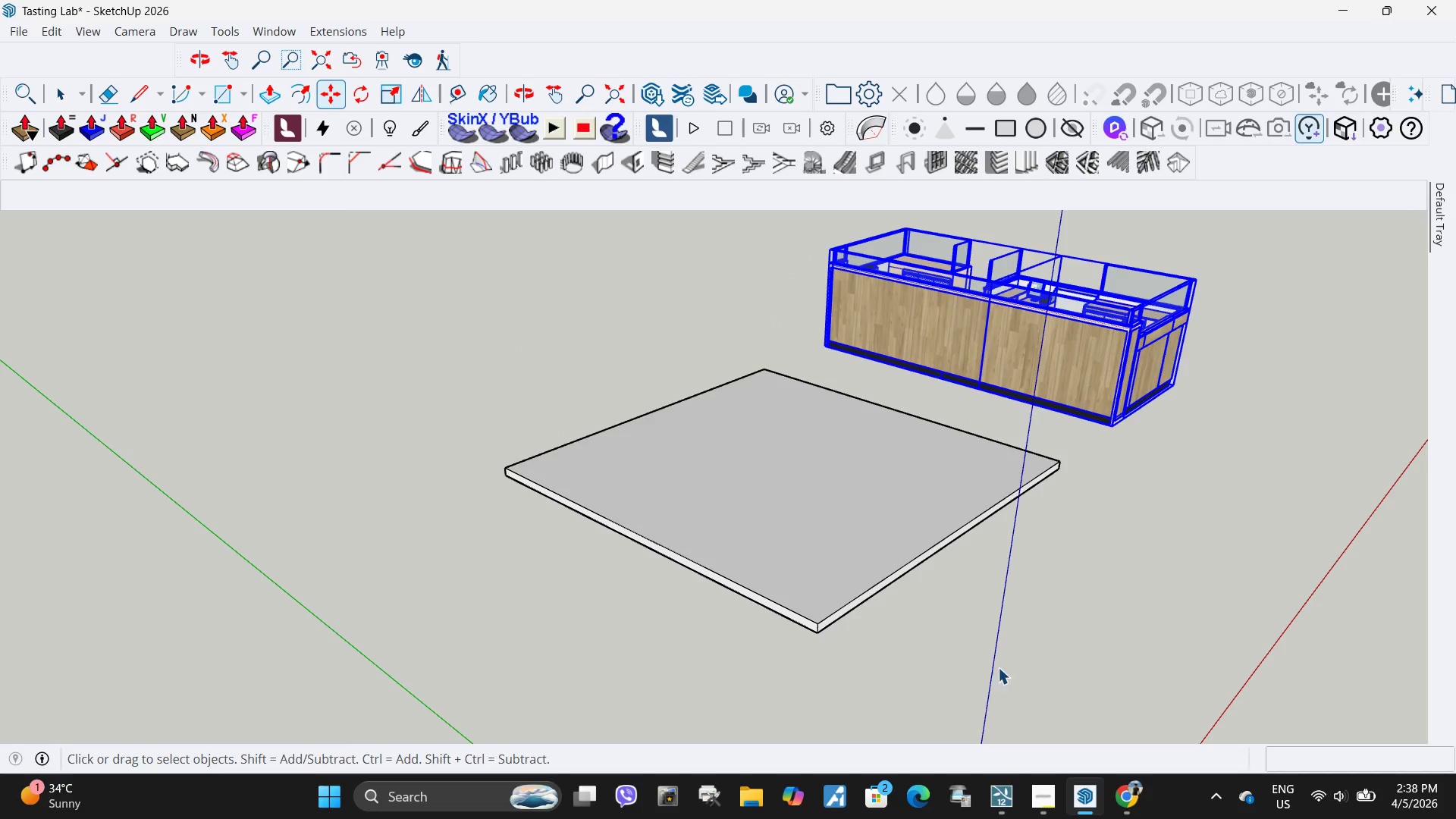 
double_click([998, 667])
 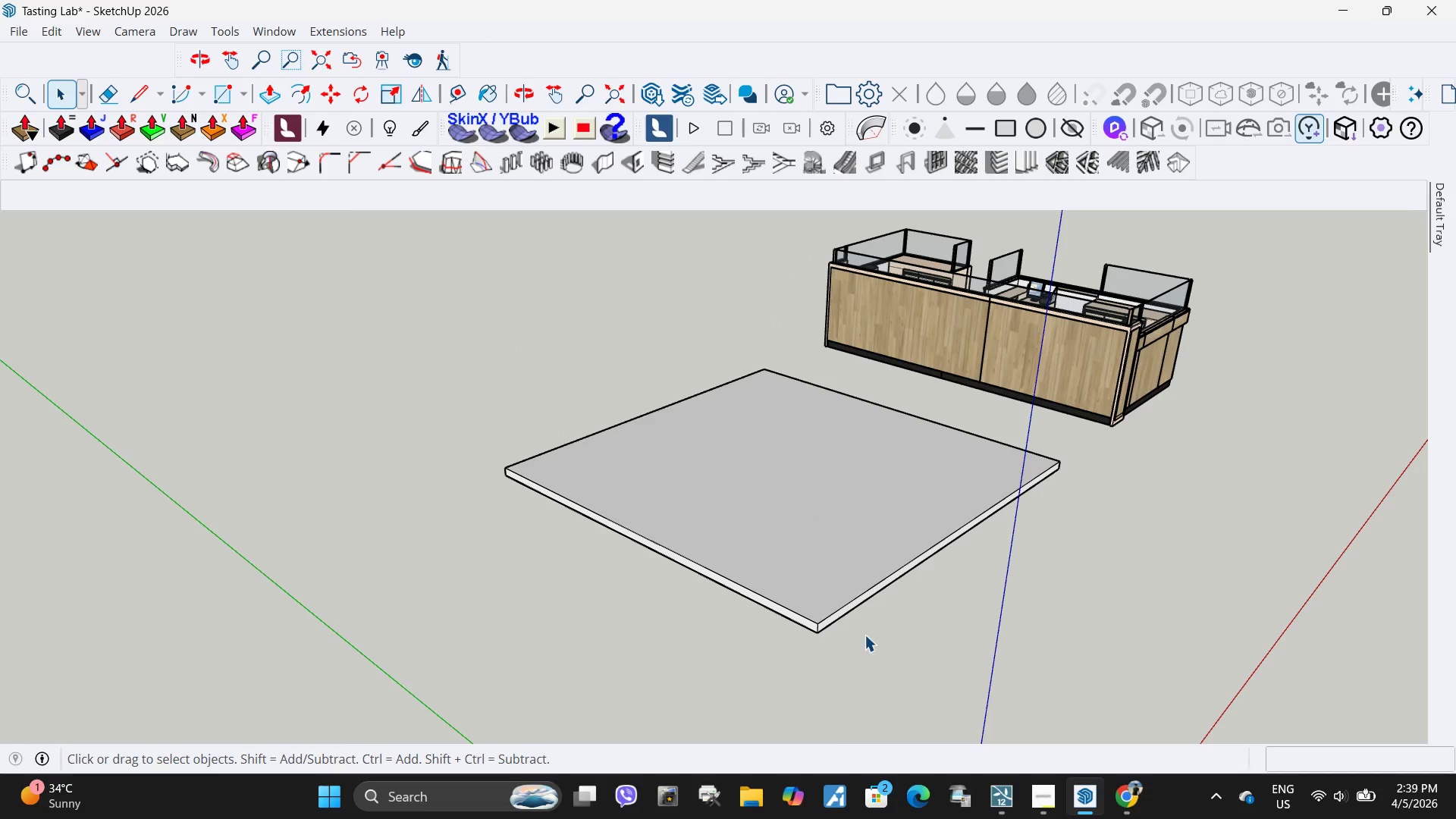 
key(Escape)
 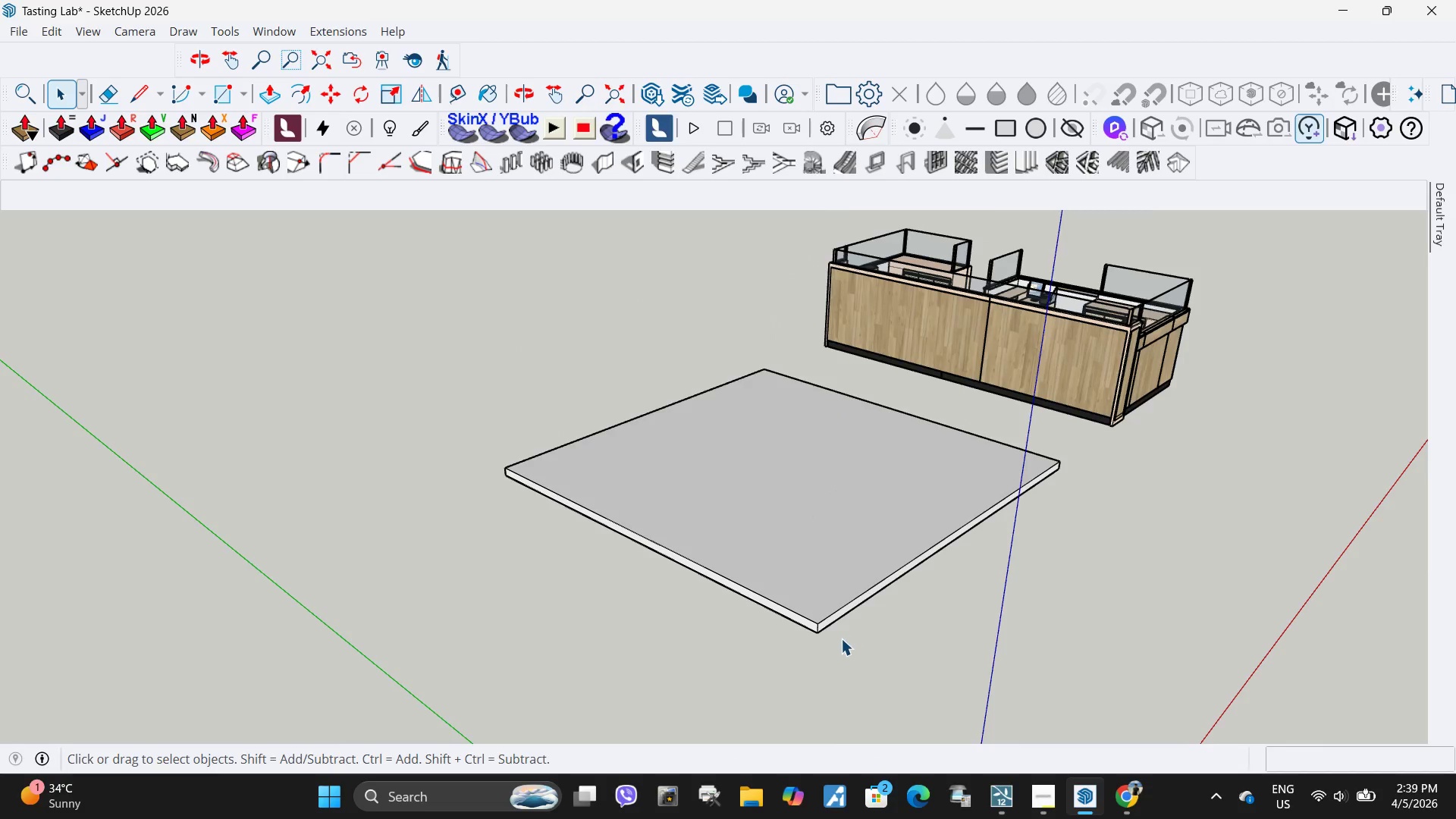 
key(R)
 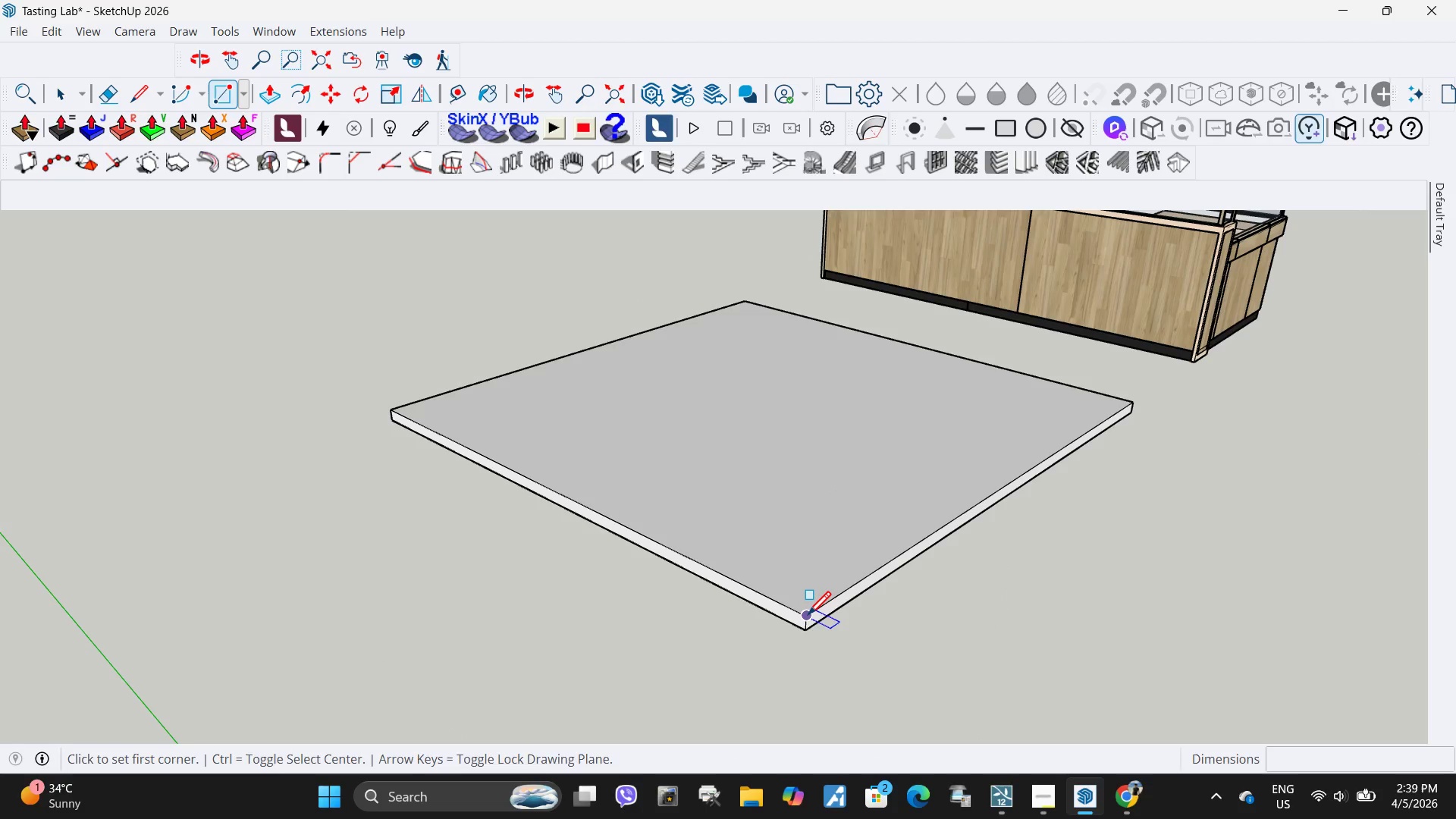 
scroll: coordinate [841, 639], scroll_direction: up, amount: 4.0
 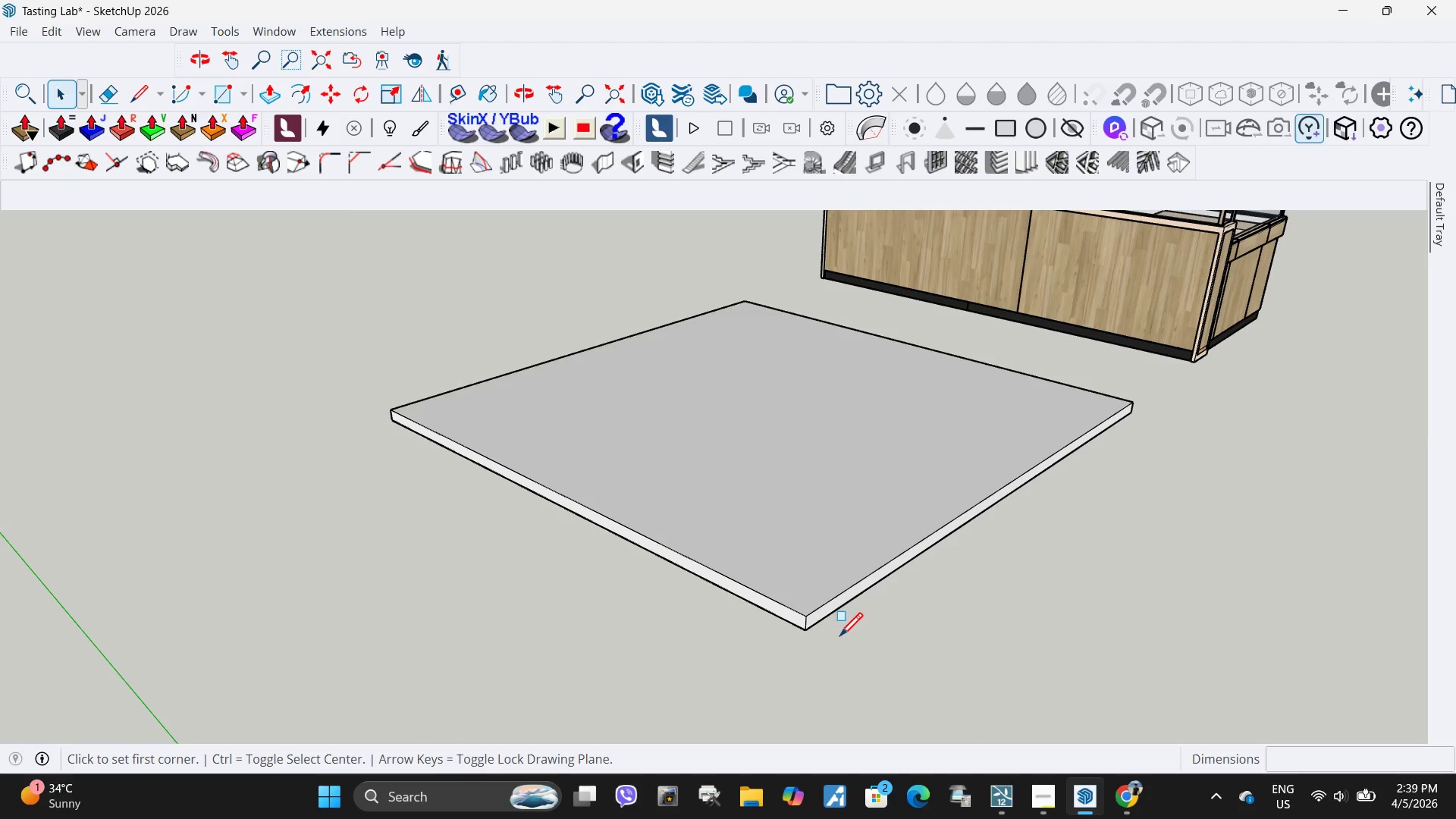 
left_click([808, 617])
 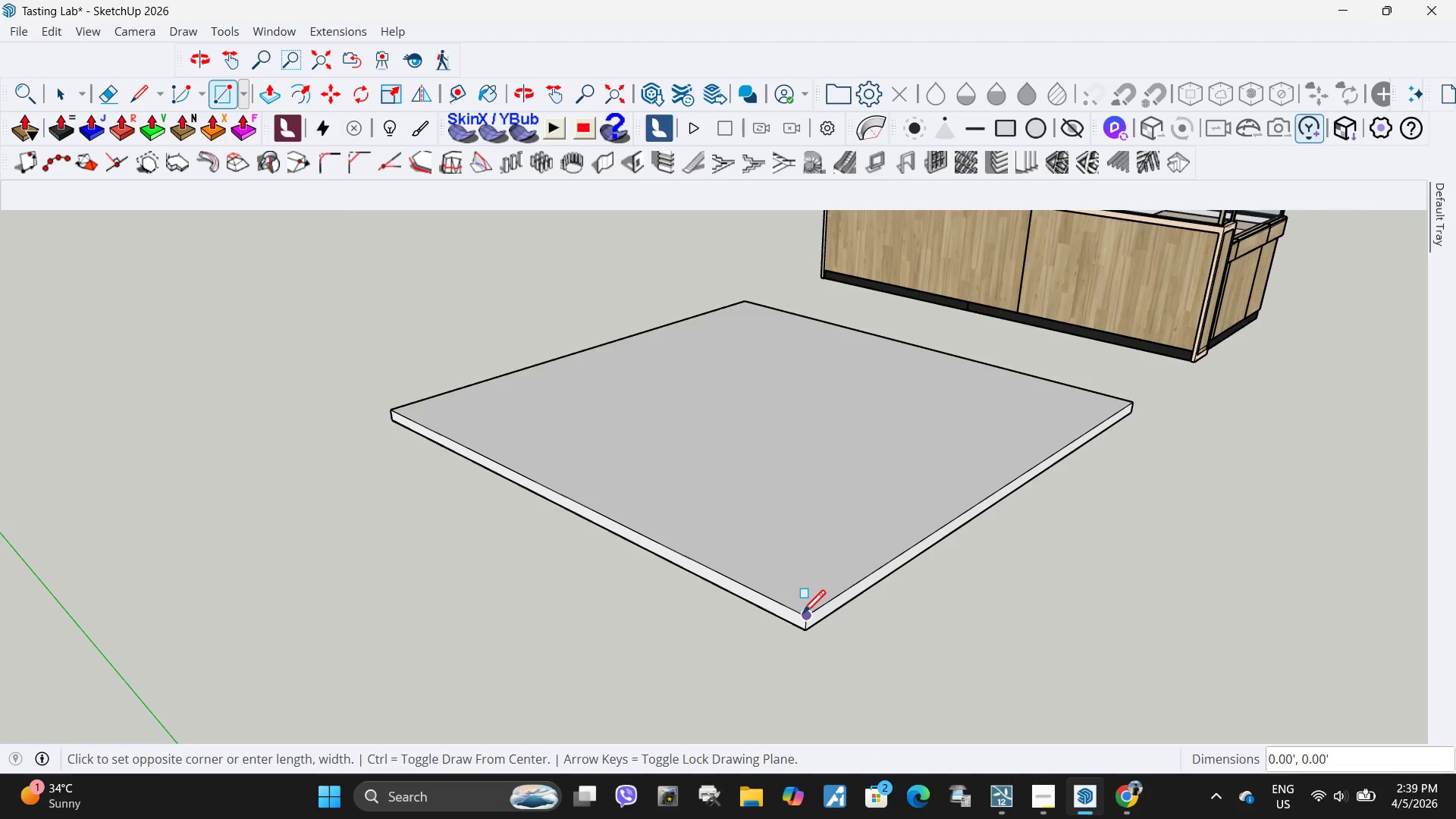 
key(Escape)
 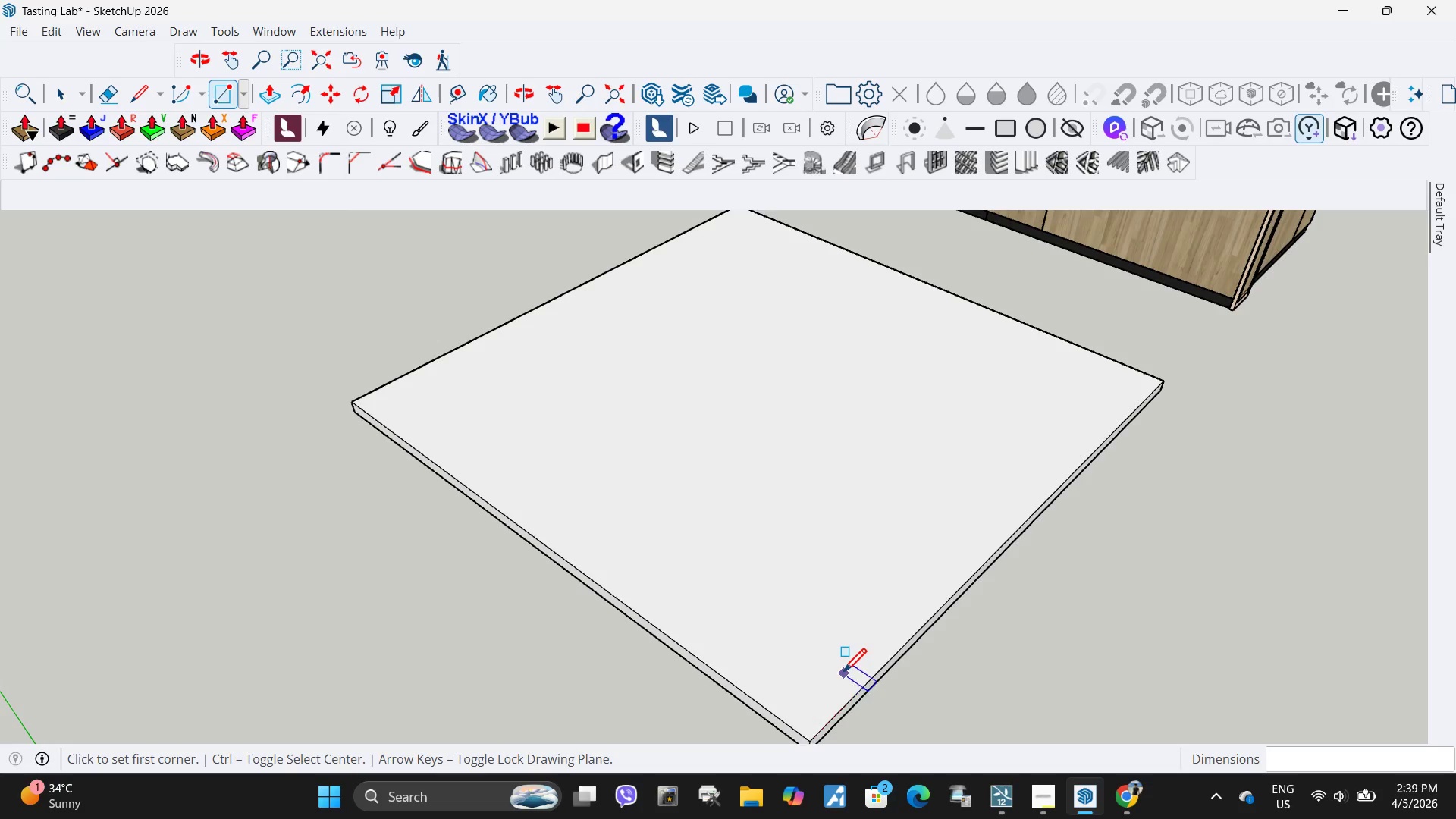 
scroll: coordinate [802, 616], scroll_direction: up, amount: 1.0
 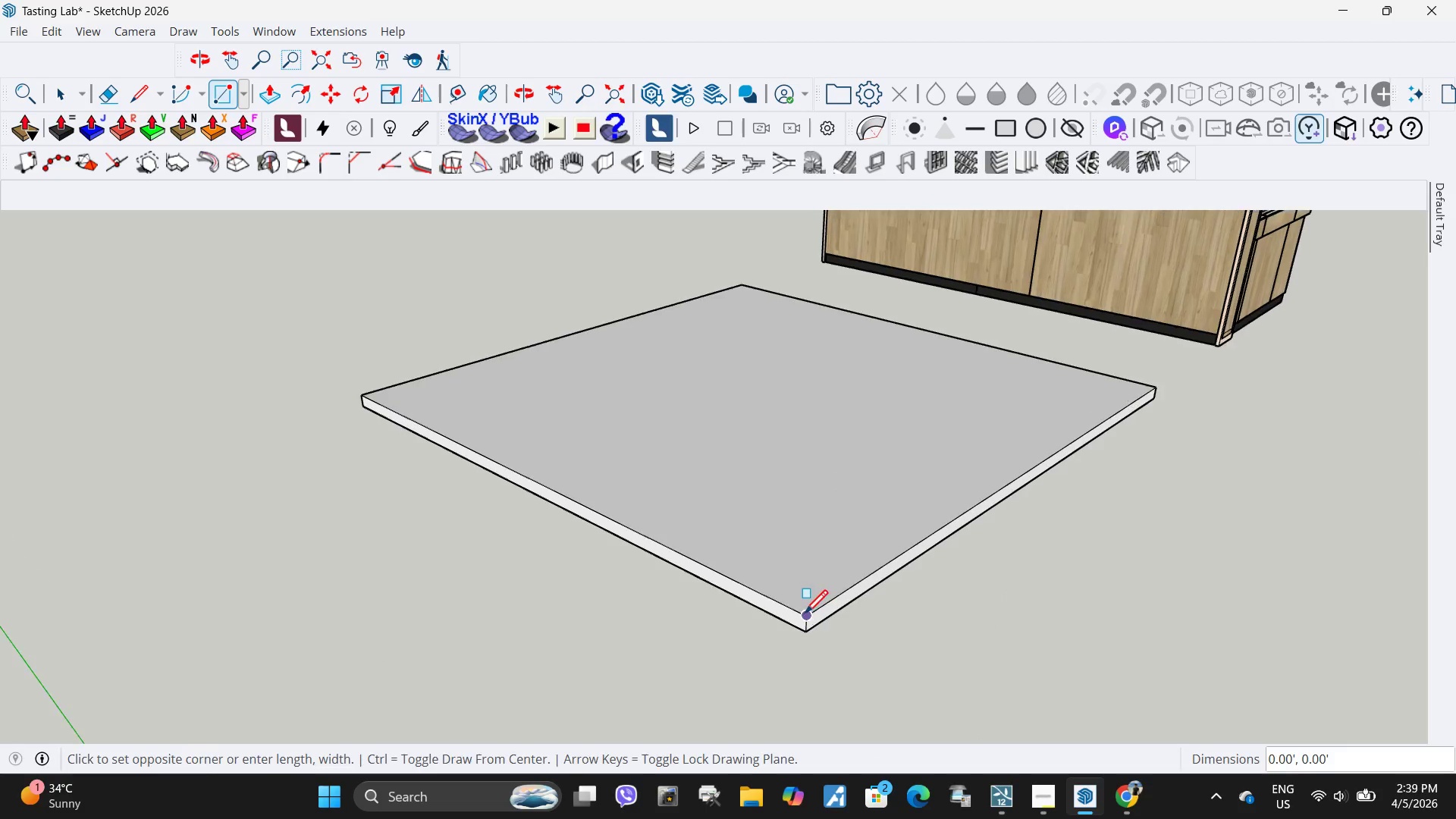 
key(L)
 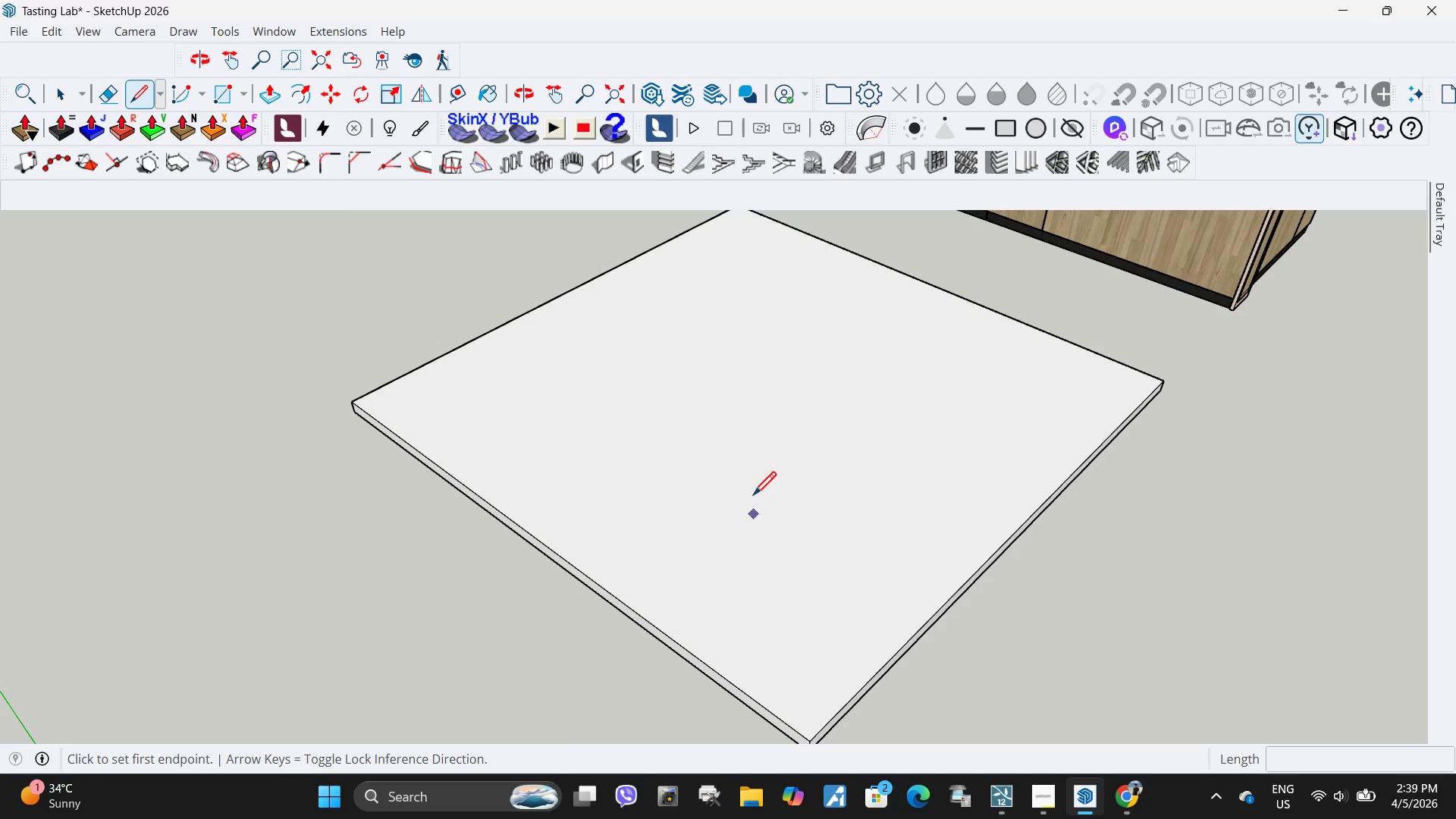 
left_click([783, 681])
 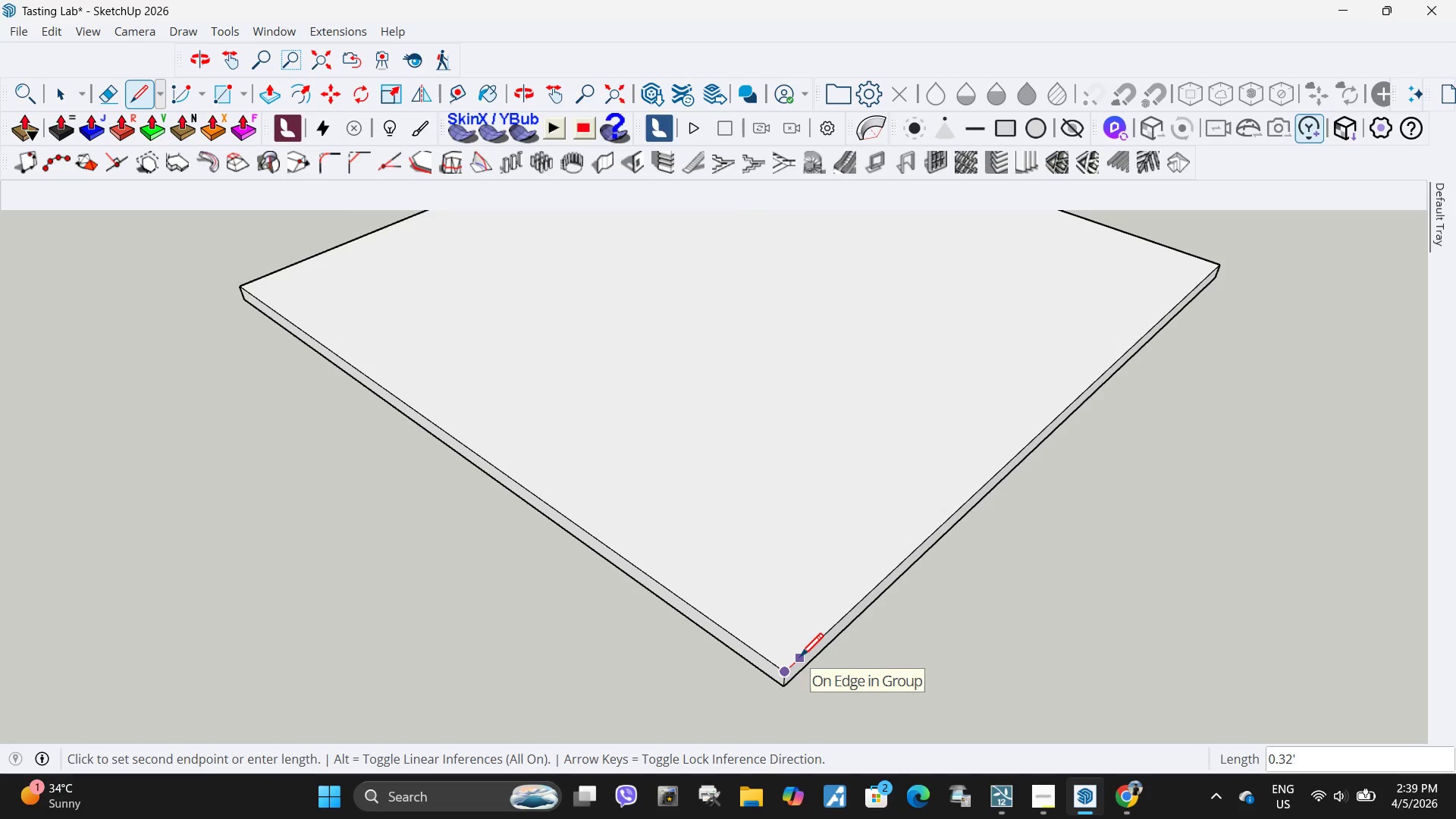 
scroll: coordinate [797, 664], scroll_direction: up, amount: 11.0
 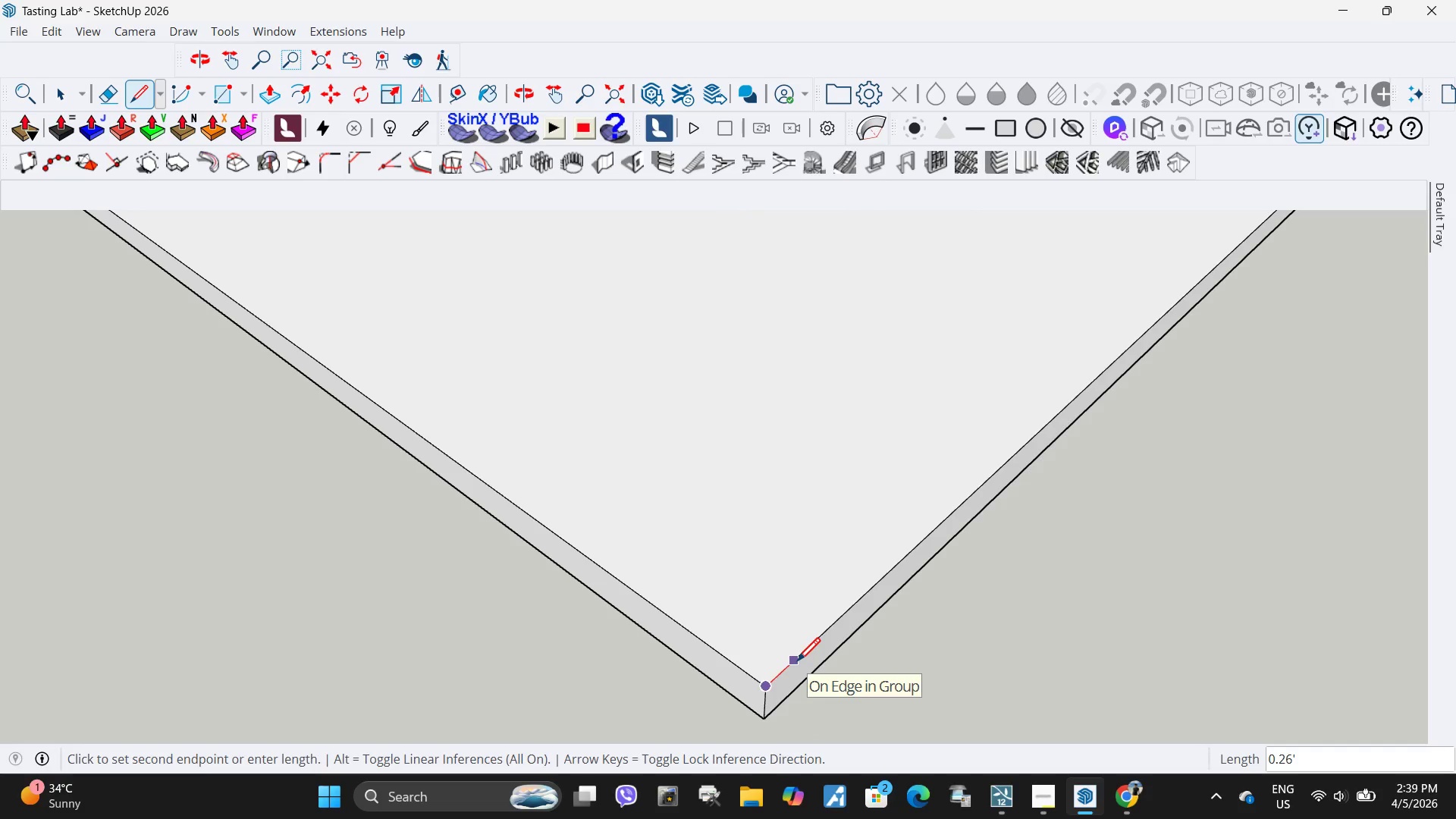 
key(NumpadDecimal)
 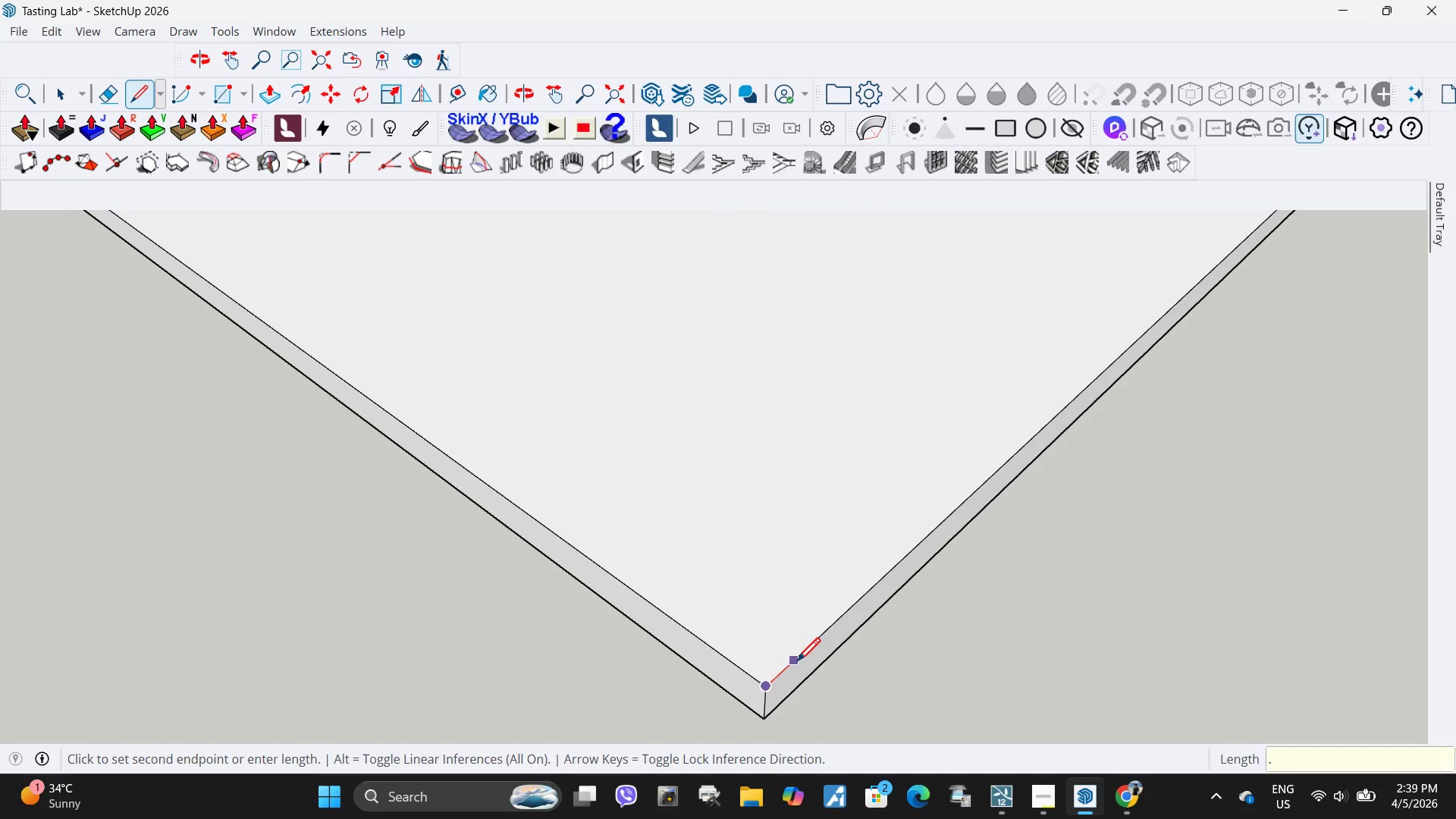 
key(Numpad5)
 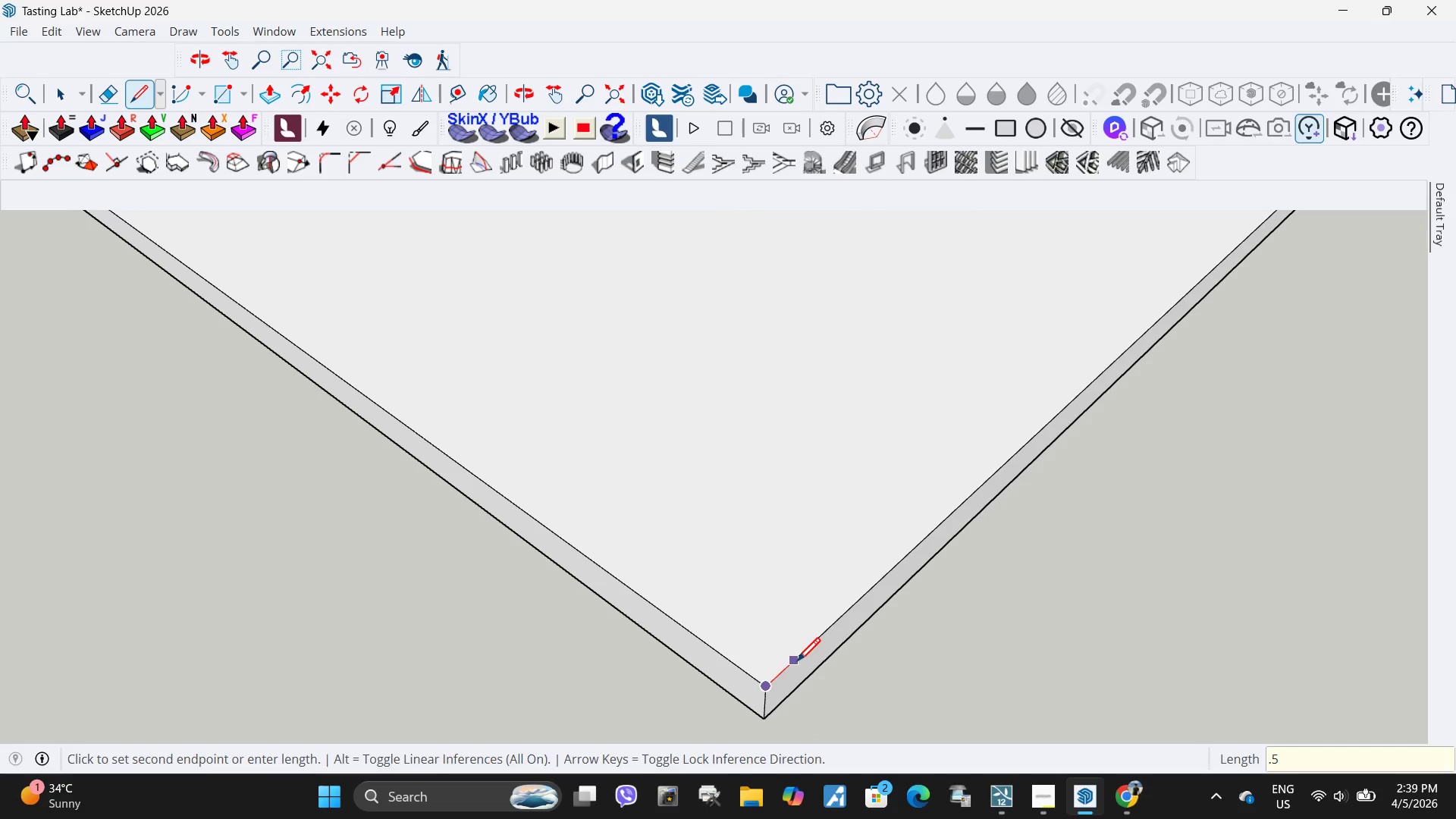 
key(NumpadEnter)
 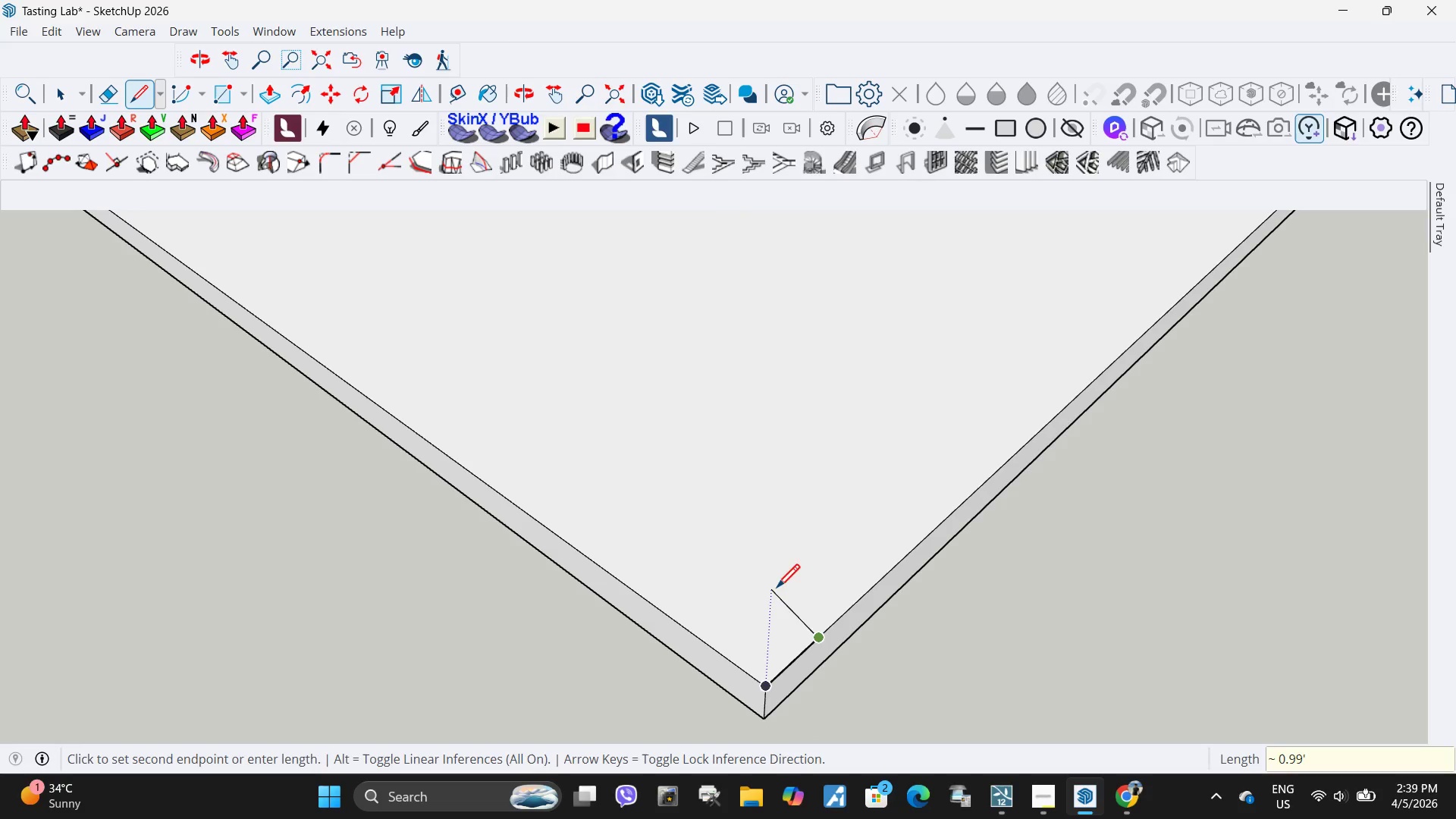 
scroll: coordinate [764, 591], scroll_direction: down, amount: 5.0
 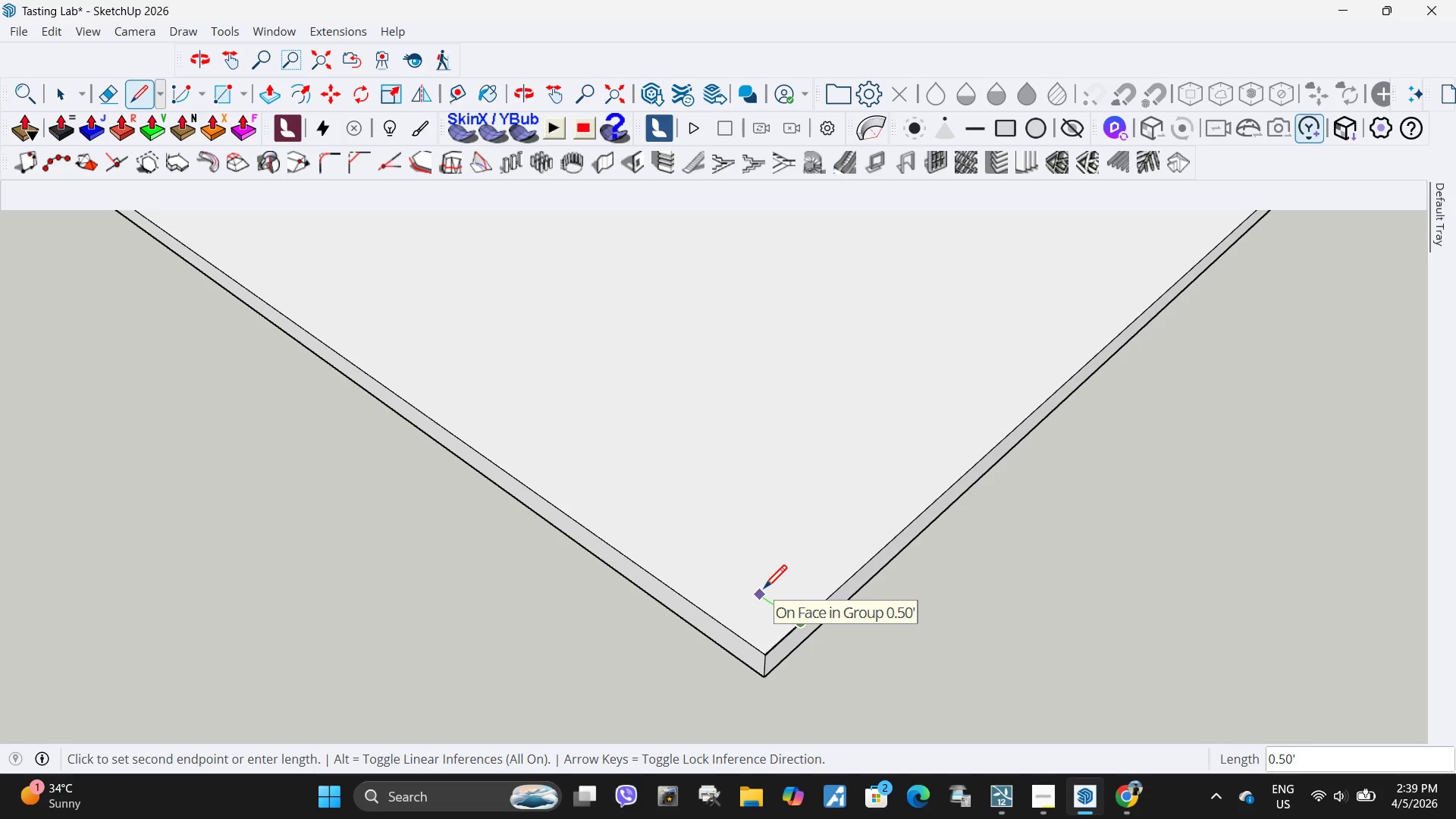 
key(NumpadDecimal)
 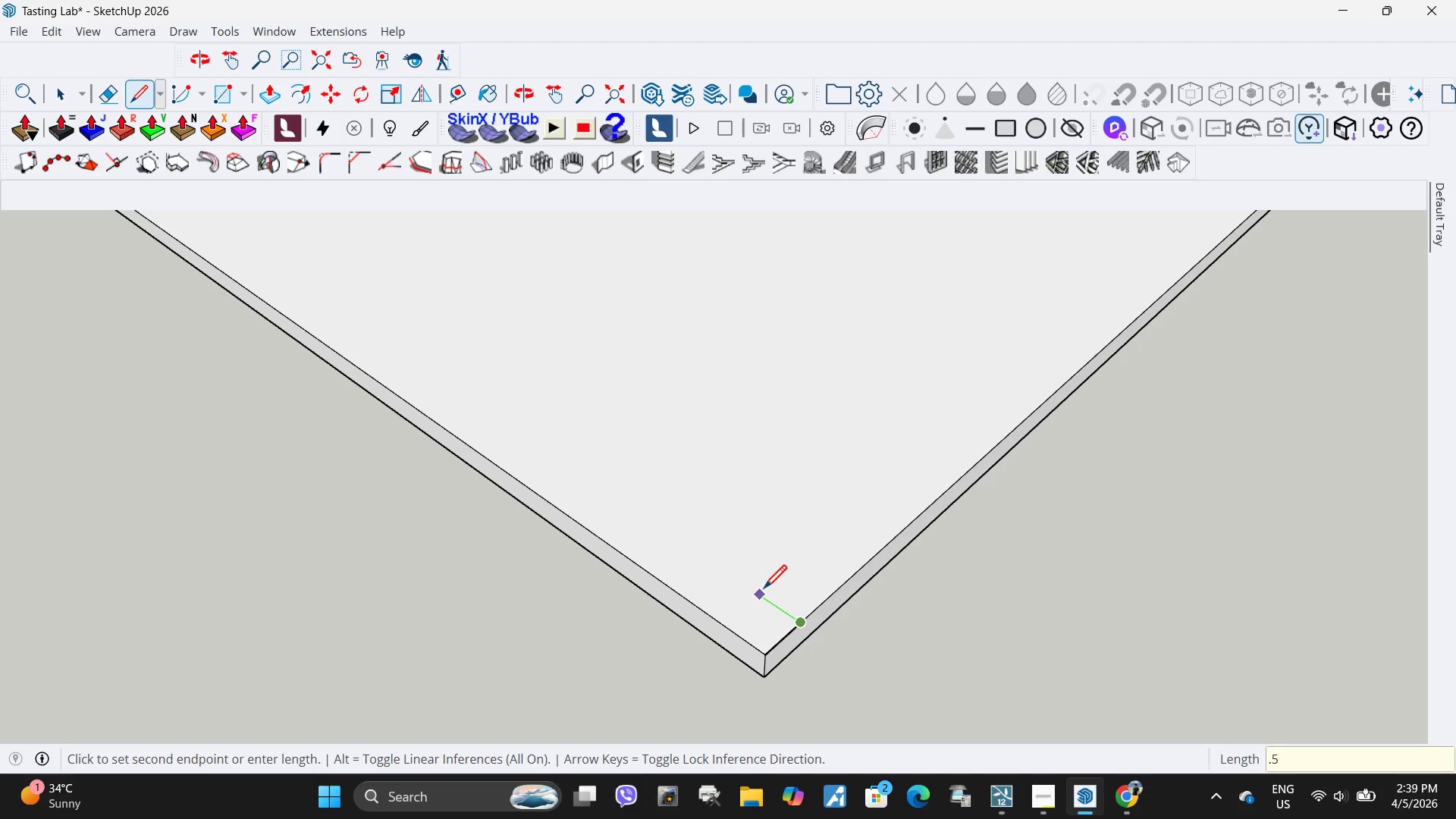 
key(Numpad5)
 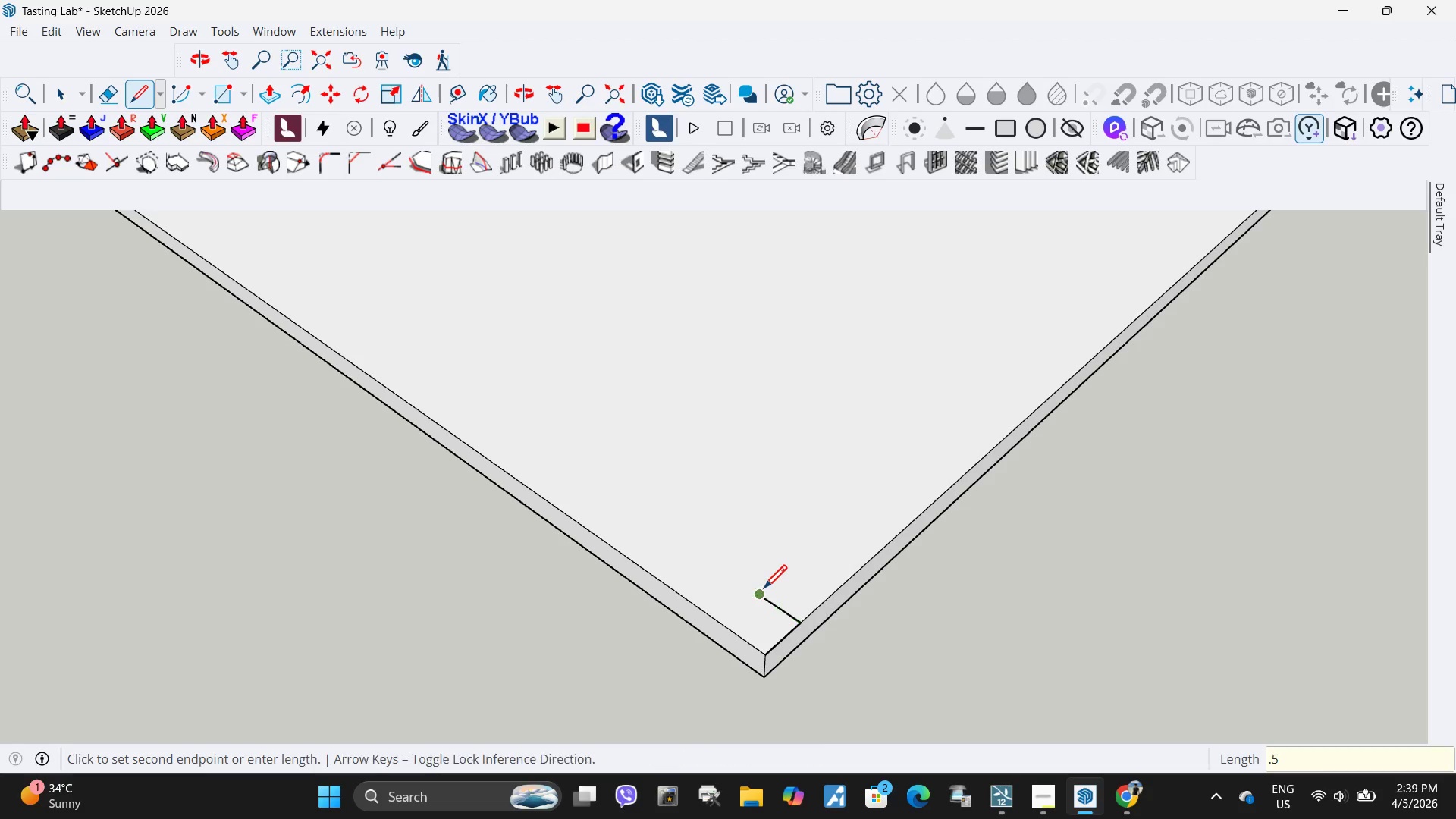 
key(NumpadEnter)
 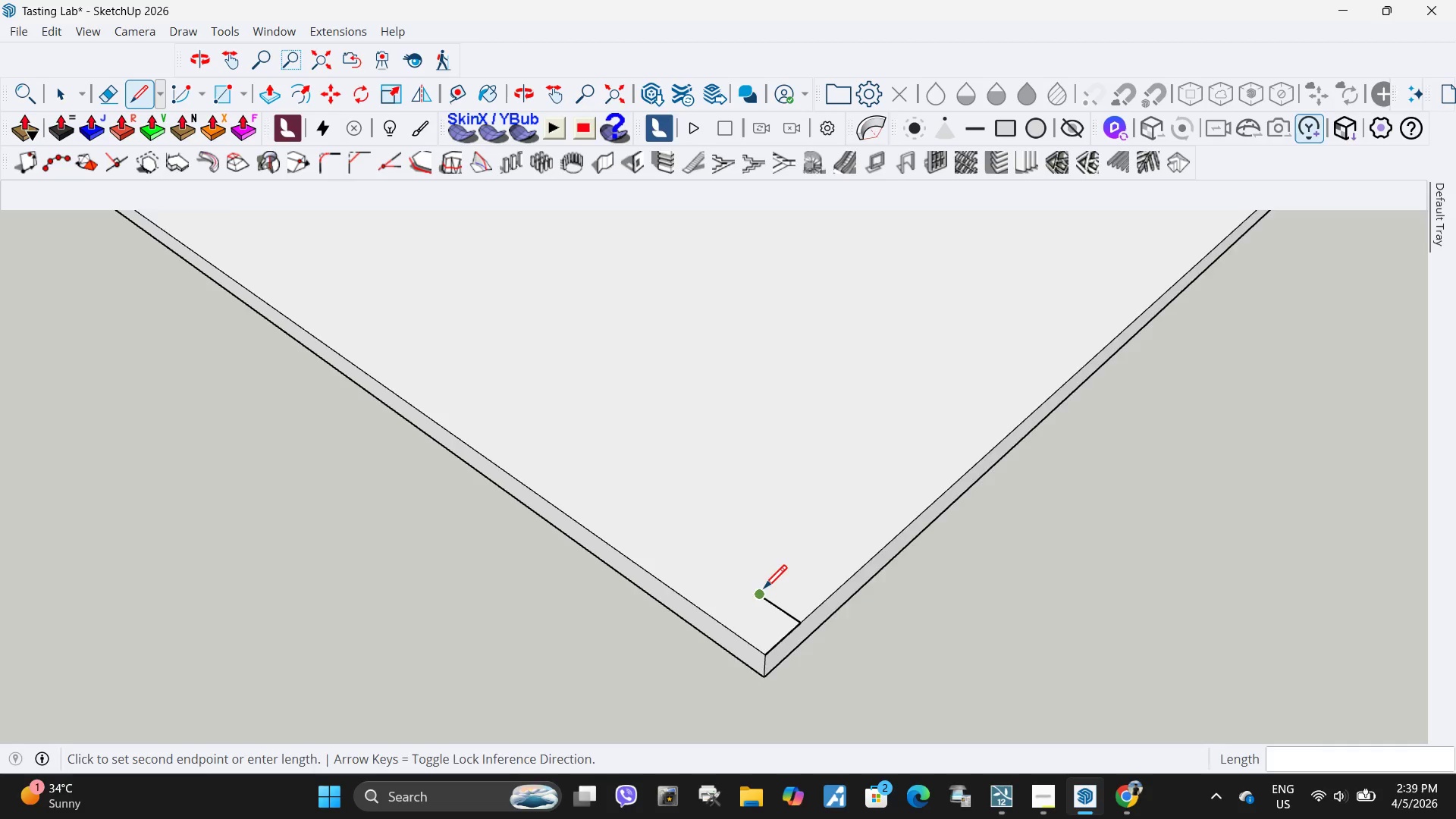 
scroll: coordinate [764, 591], scroll_direction: down, amount: 7.0
 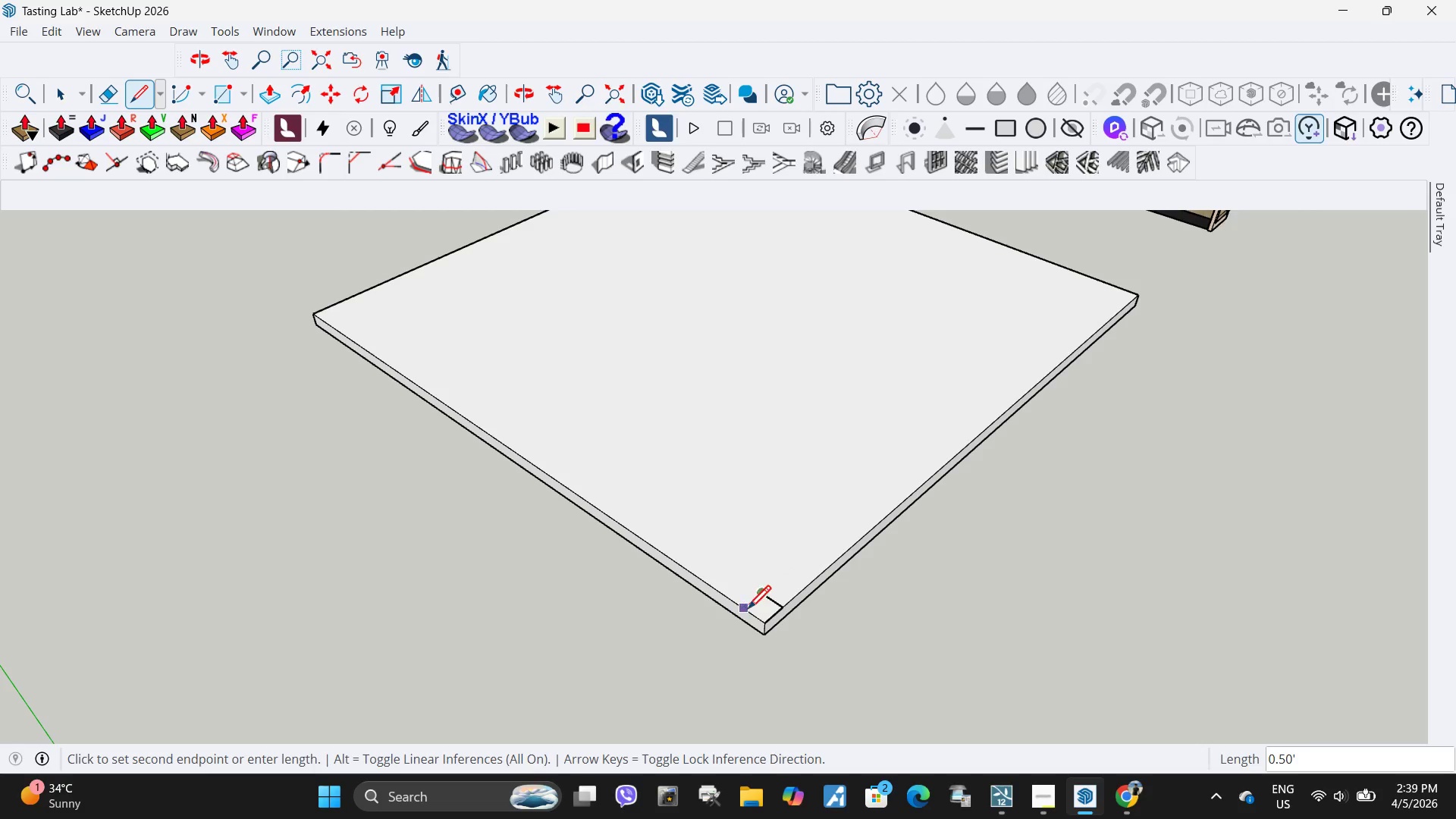 
left_click([746, 612])
 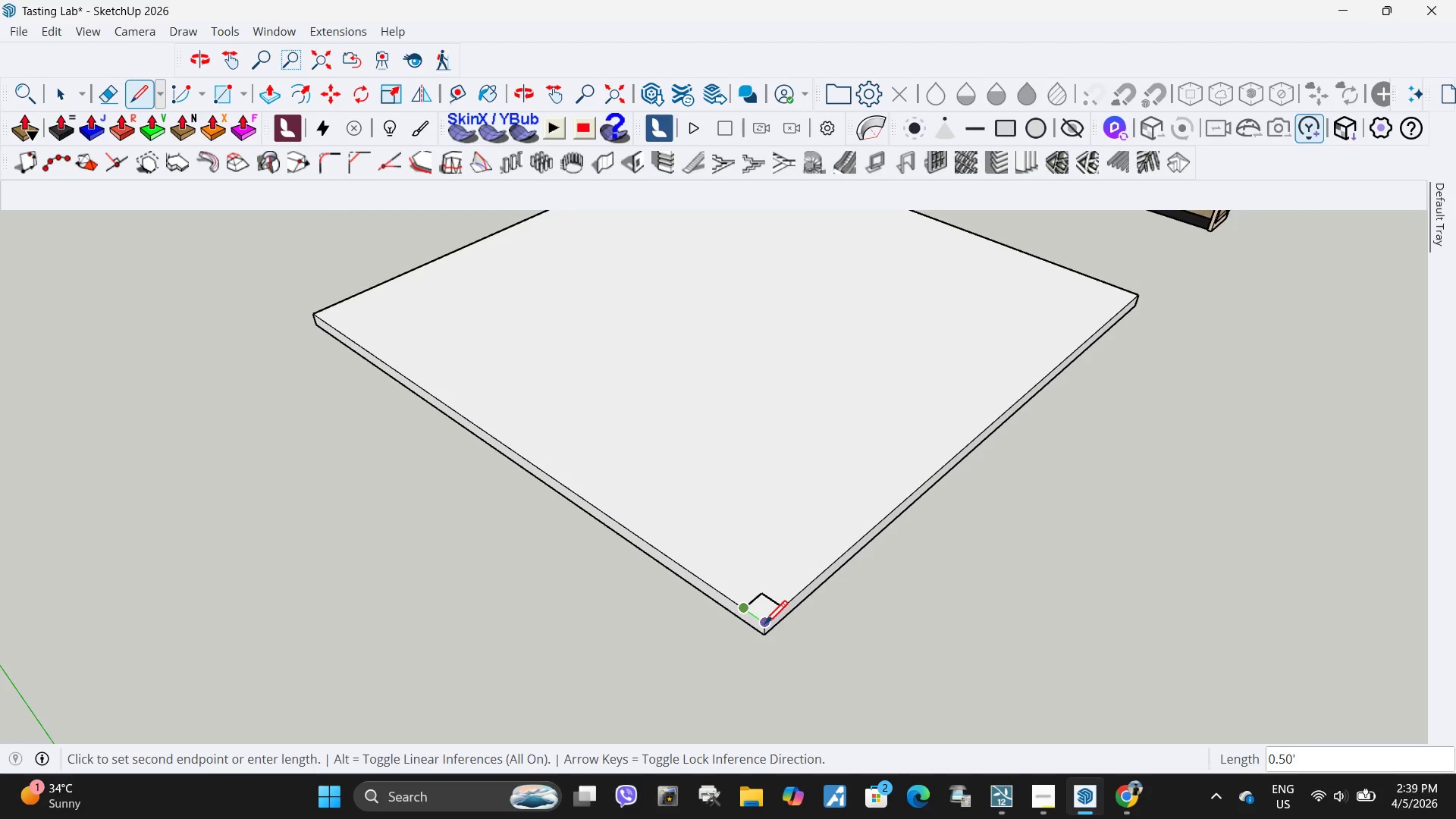 
left_click([764, 626])
 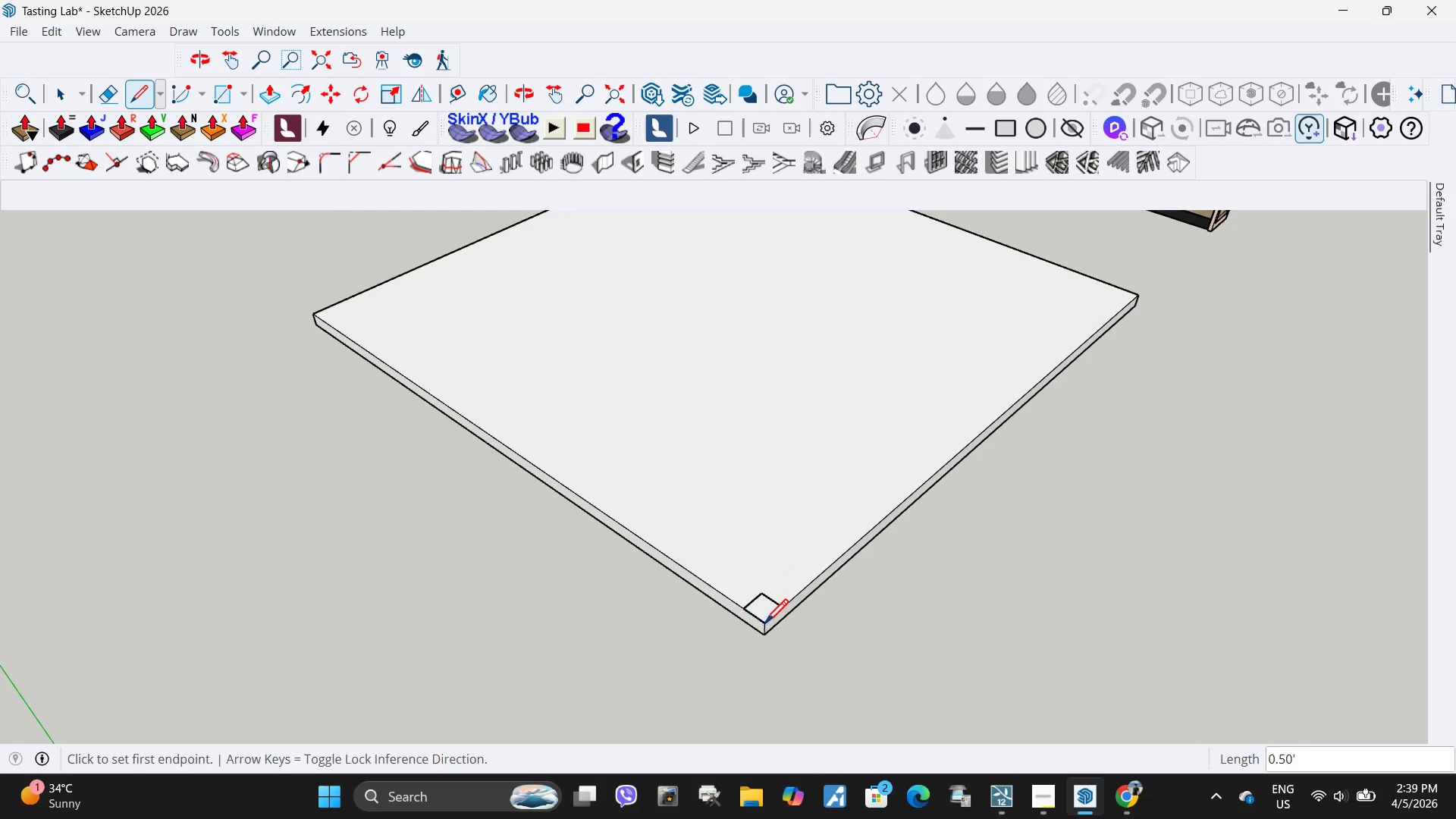 
key(Space)
 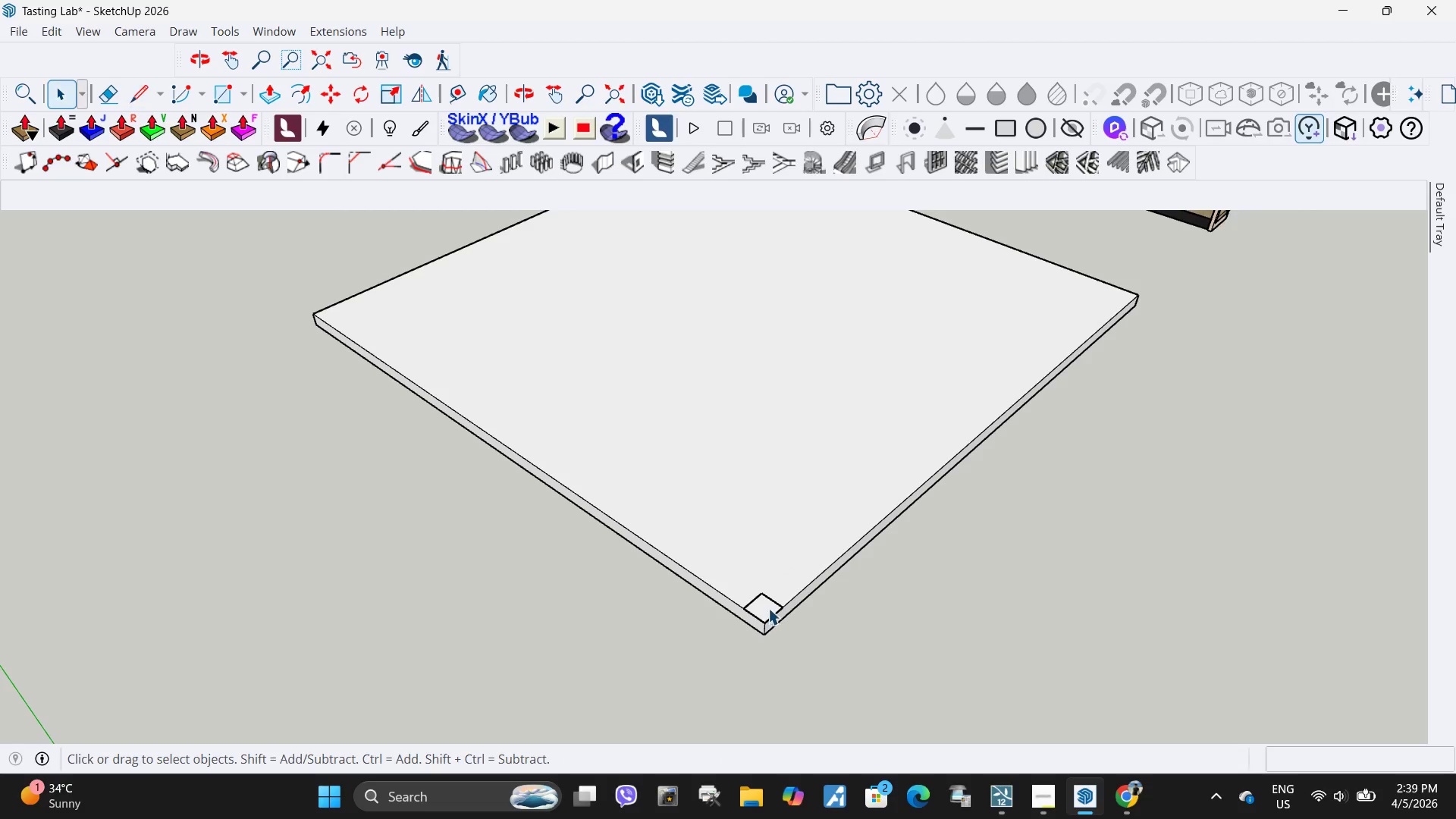 
double_click([768, 608])
 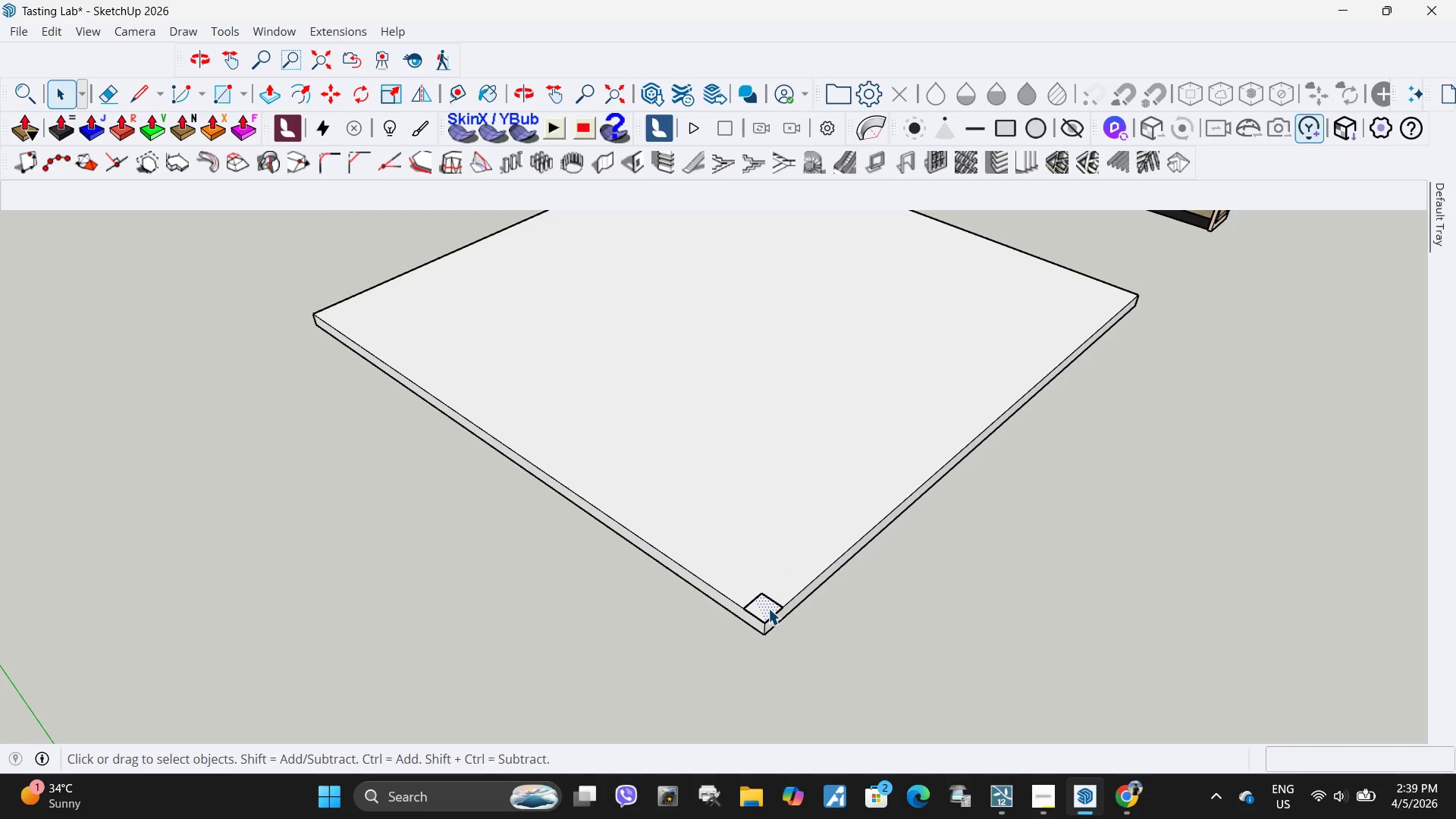 
key(P)
 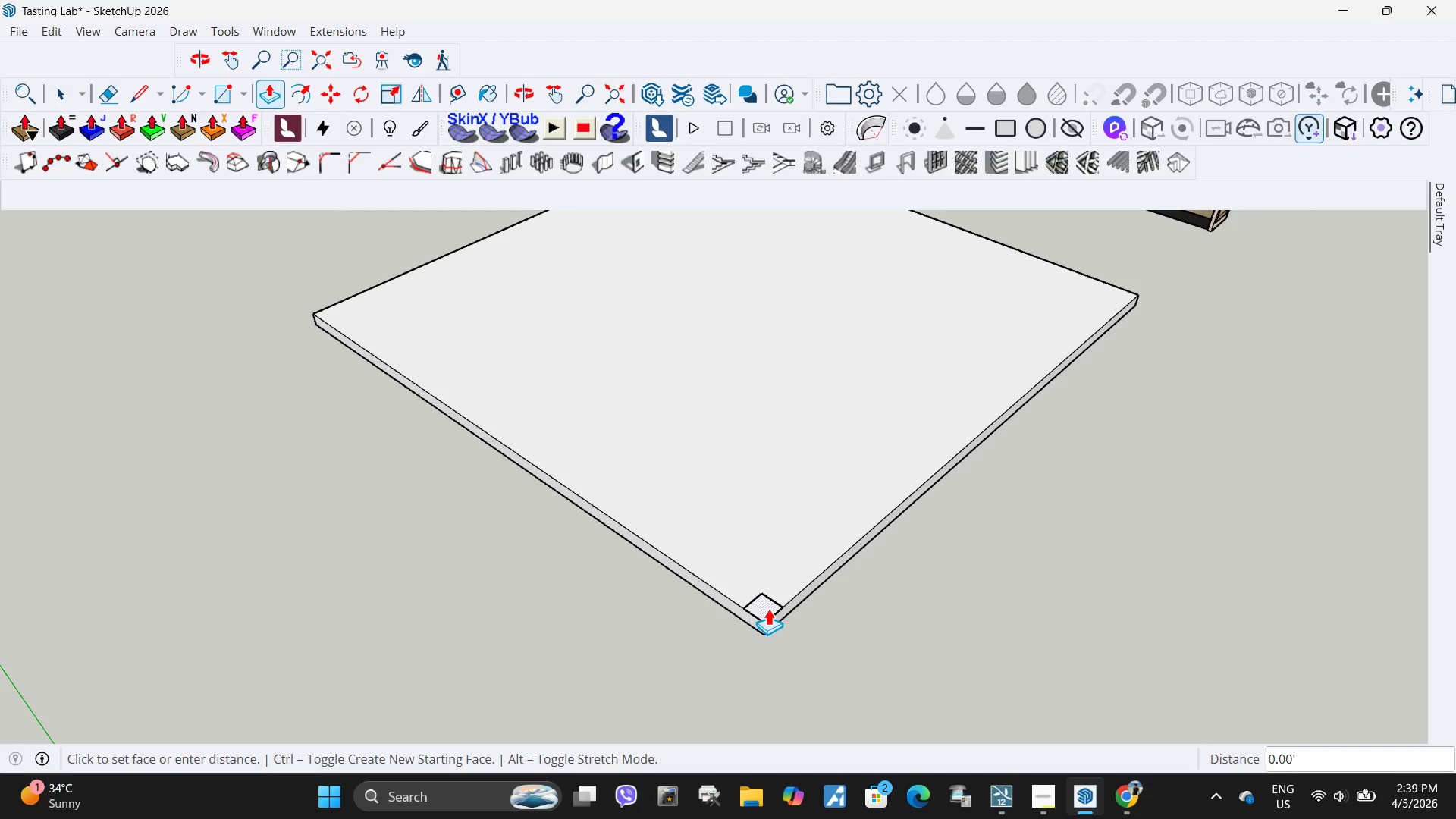 
left_click([768, 608])
 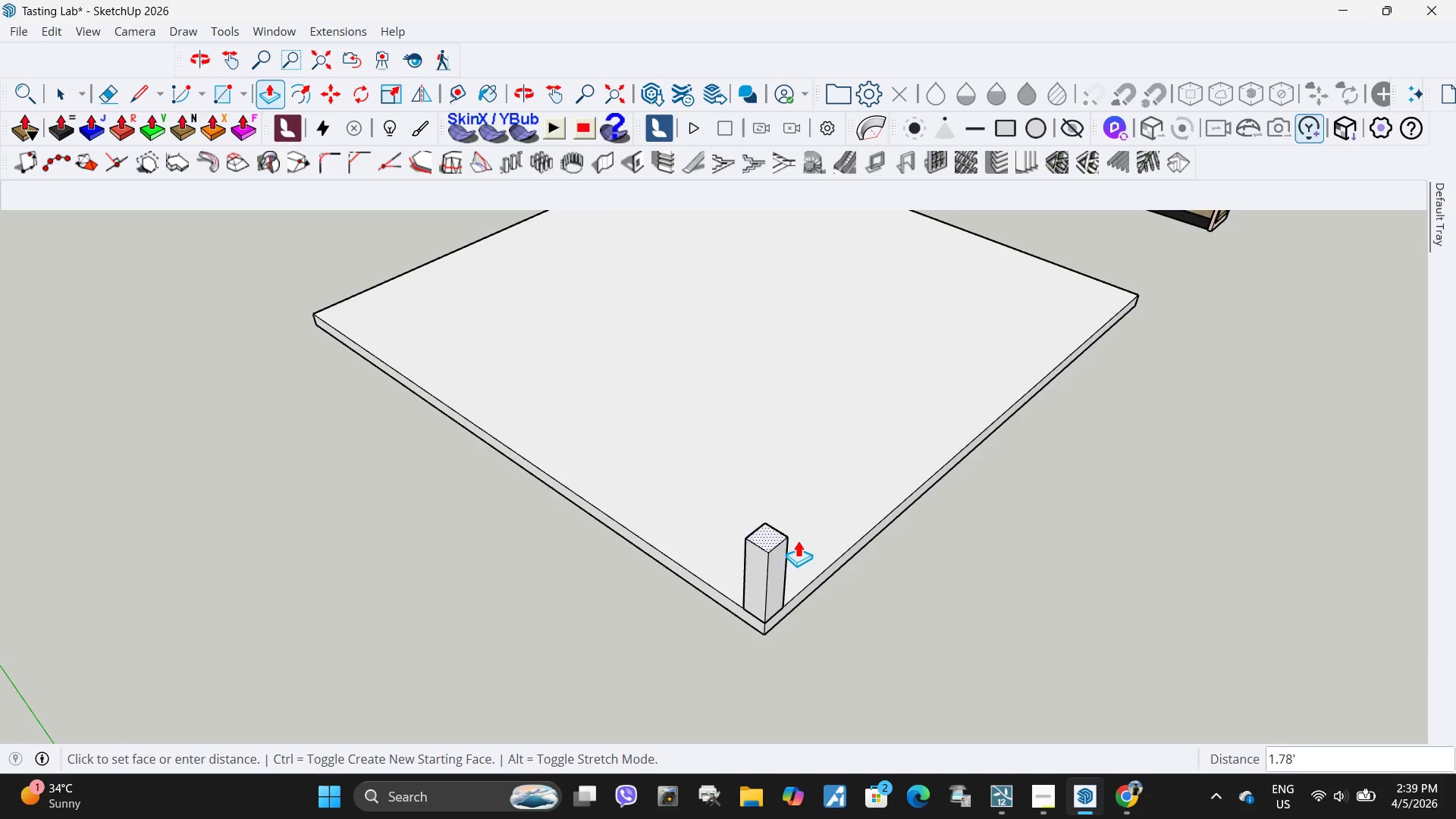 
scroll: coordinate [798, 540], scroll_direction: down, amount: 12.0
 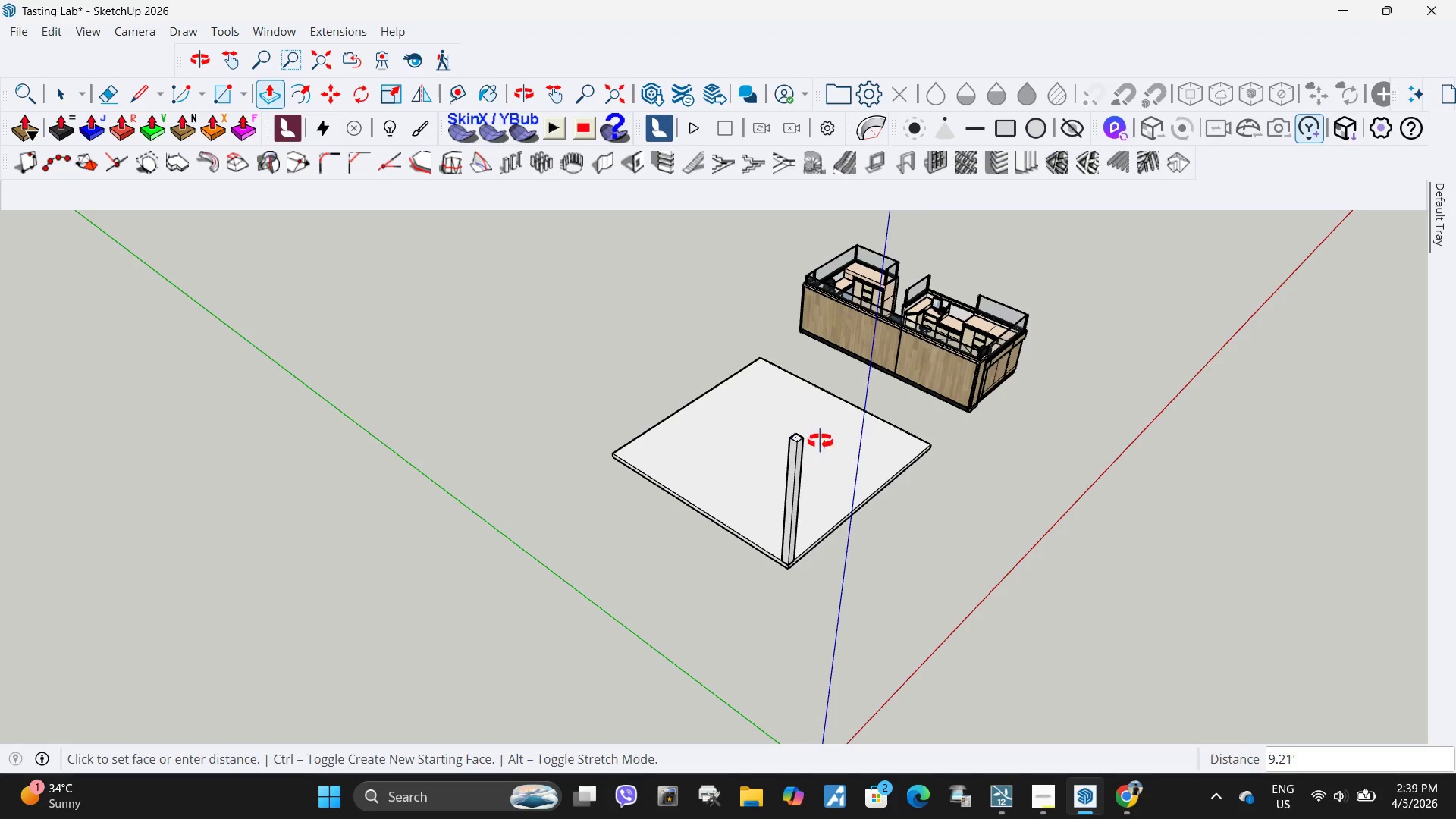 
double_click([795, 394])
 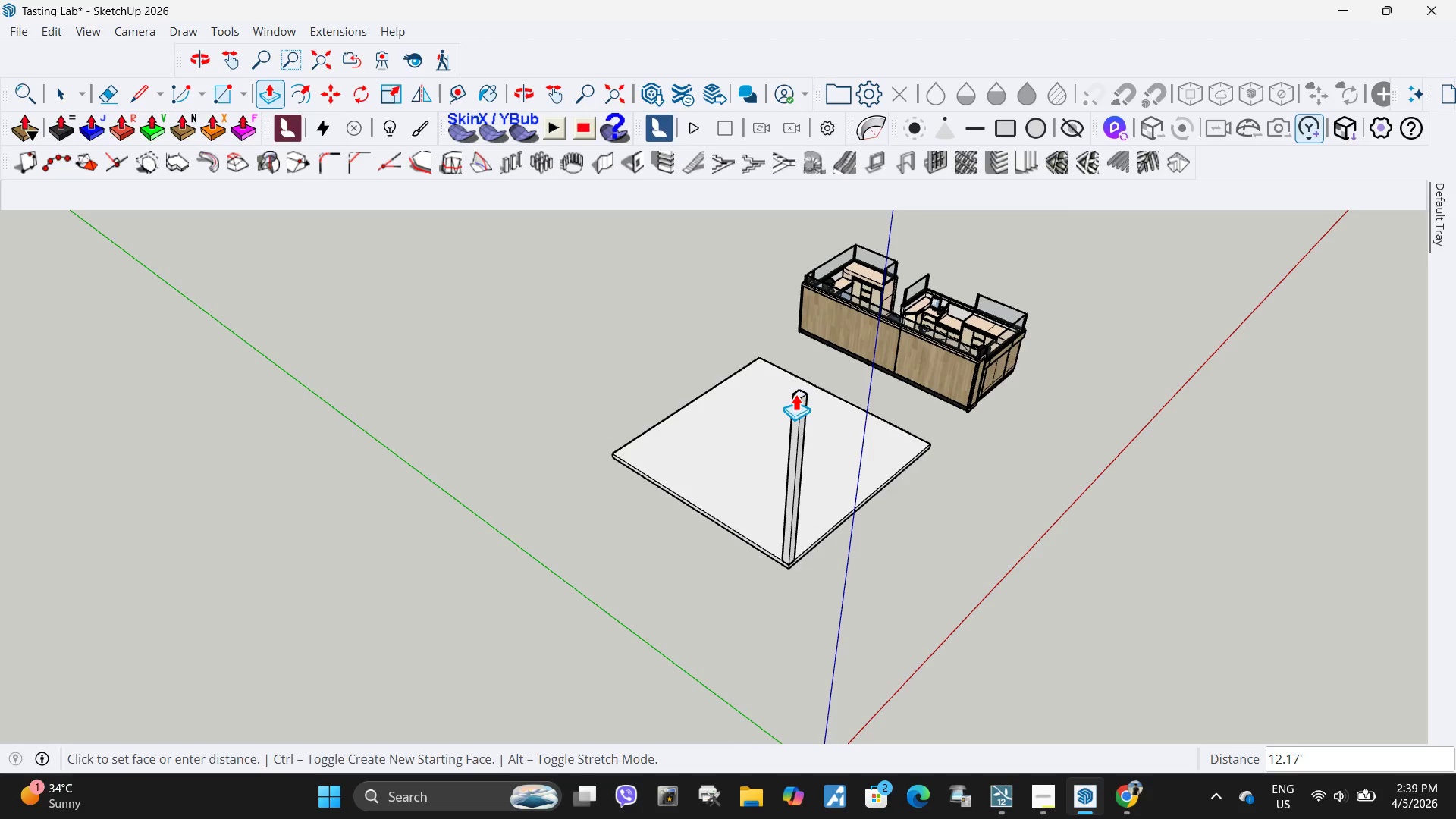 
key(Numpad8)
 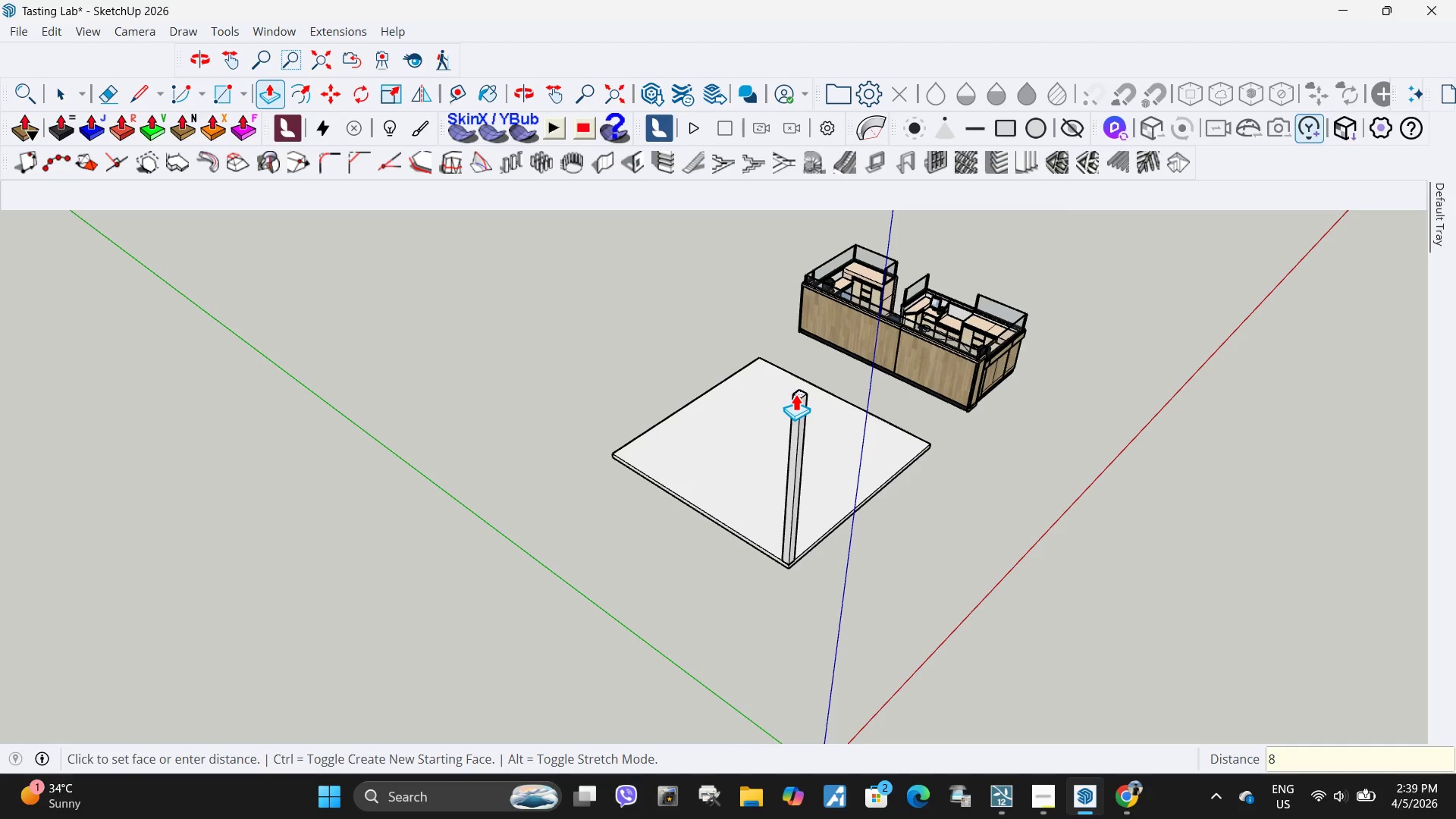 
key(NumpadEnter)
 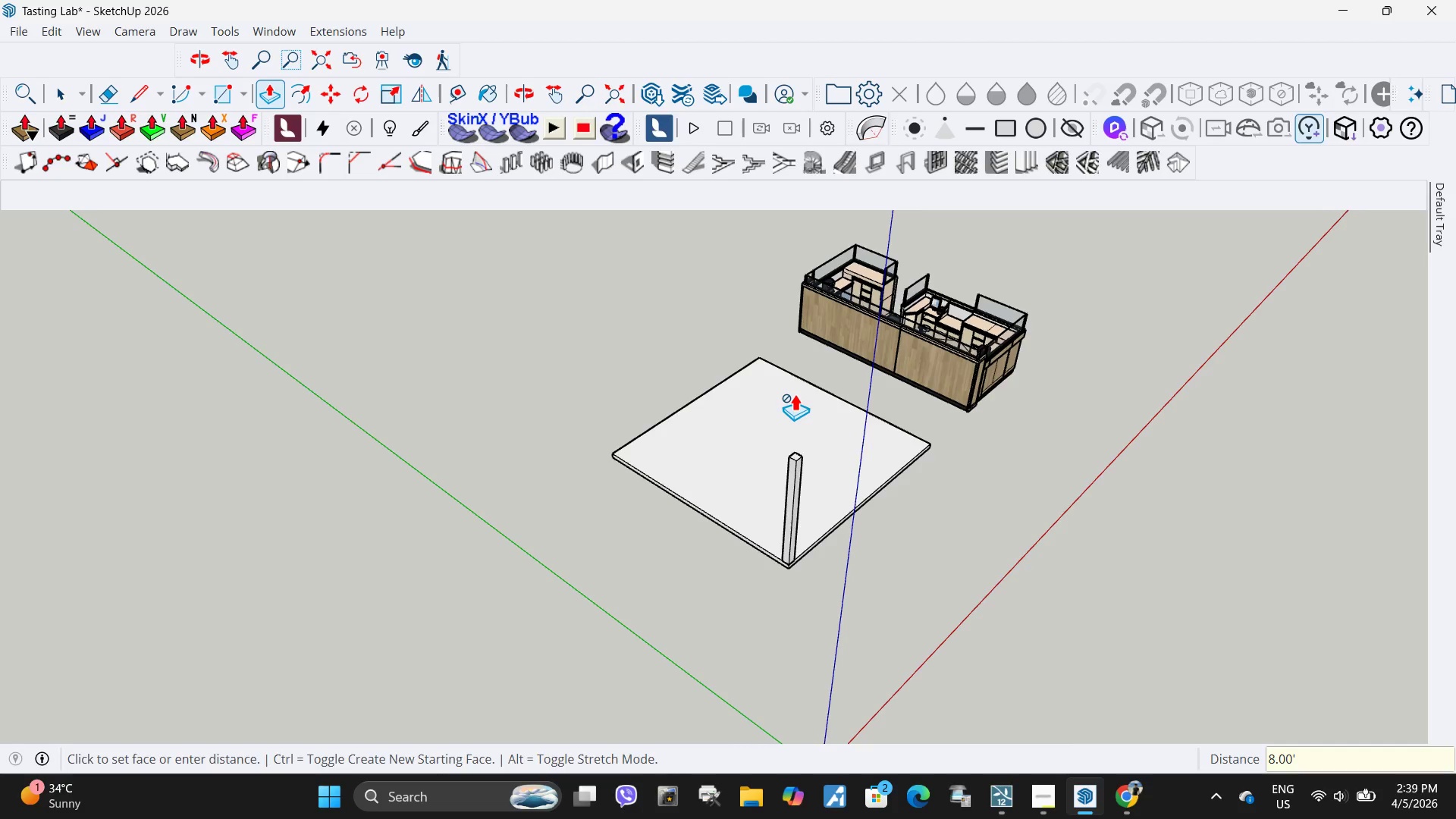 
scroll: coordinate [614, 507], scroll_direction: down, amount: 4.0
 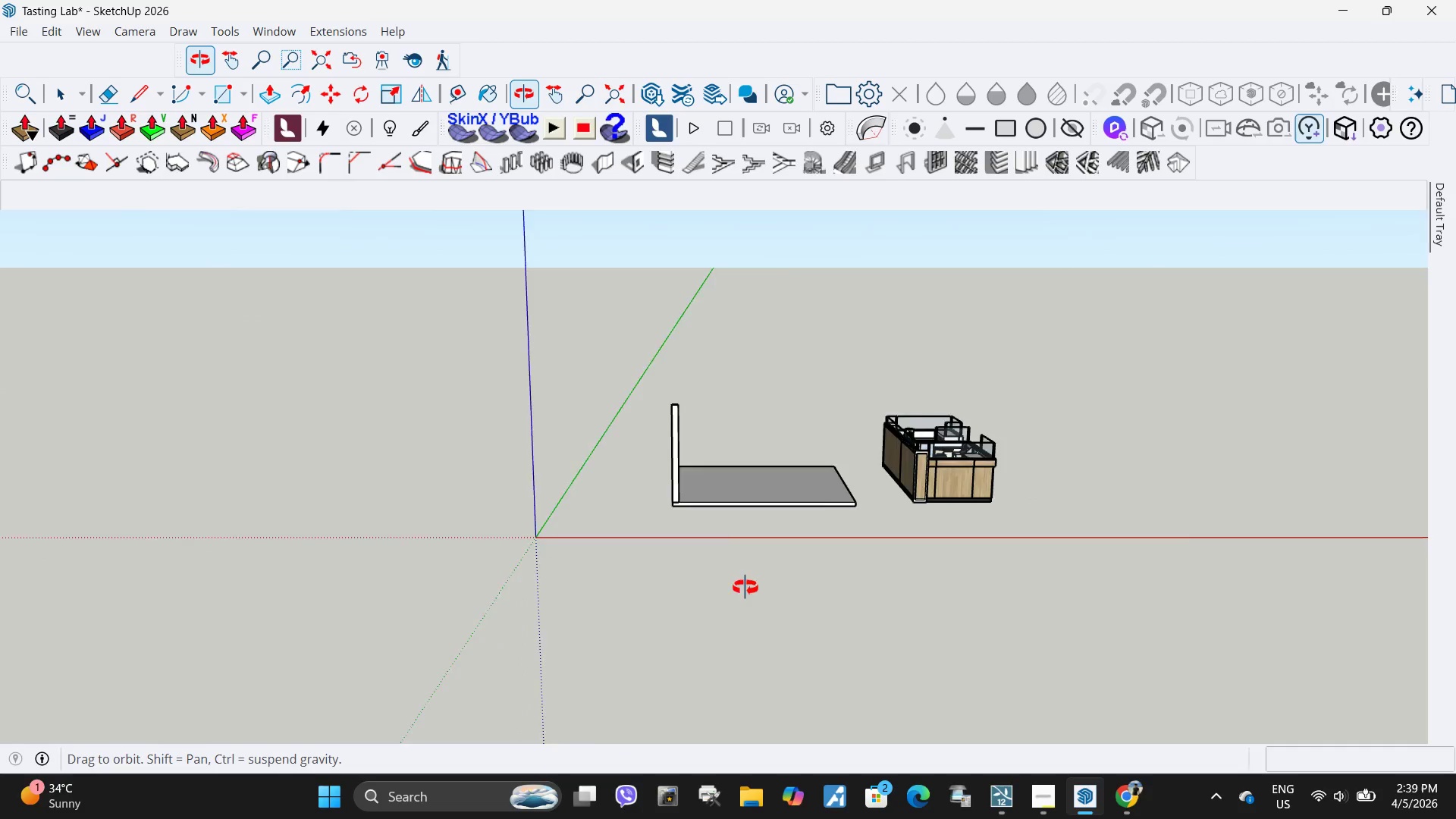 
scroll: coordinate [852, 520], scroll_direction: up, amount: 10.0
 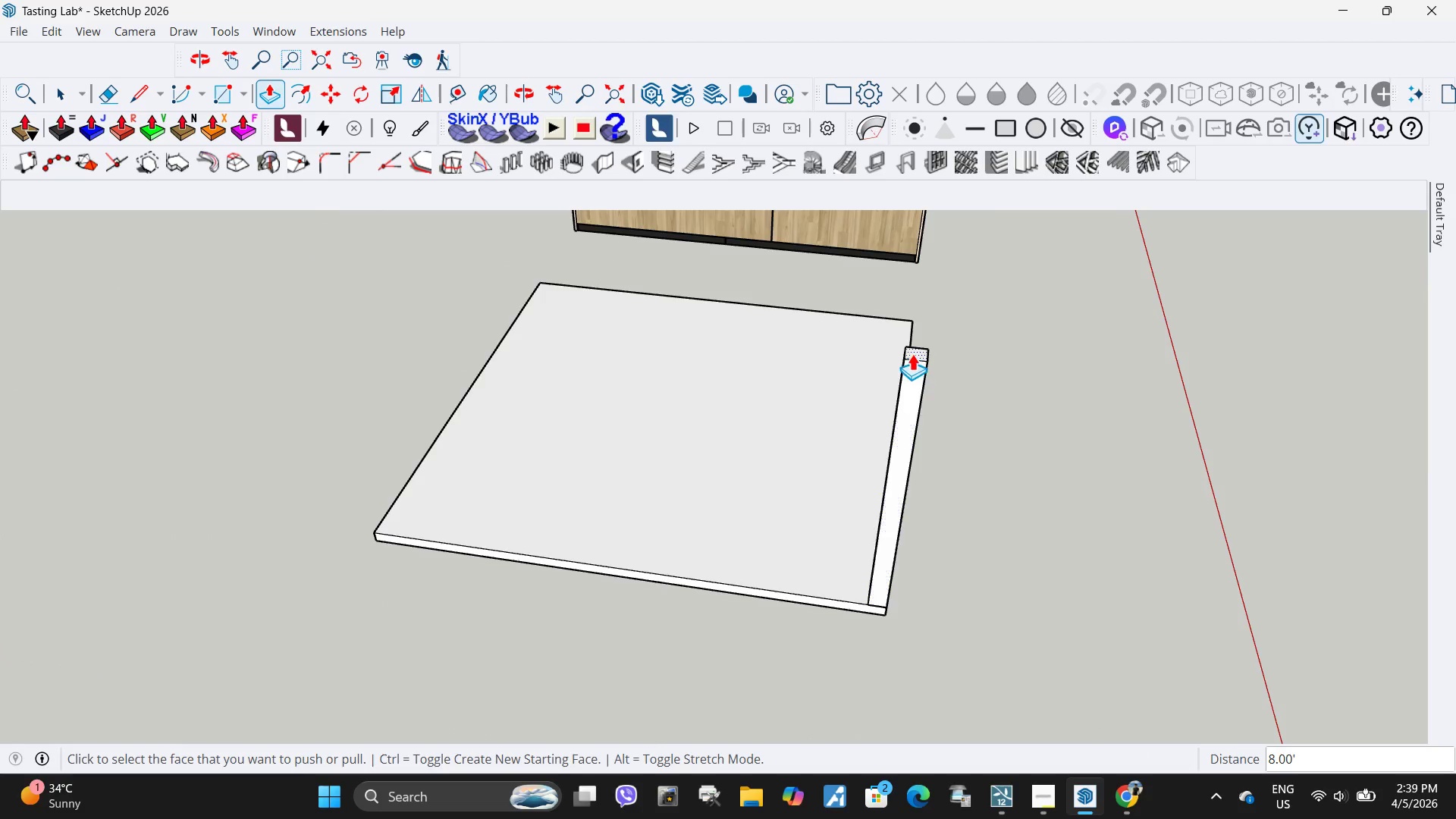 
left_click([912, 353])
 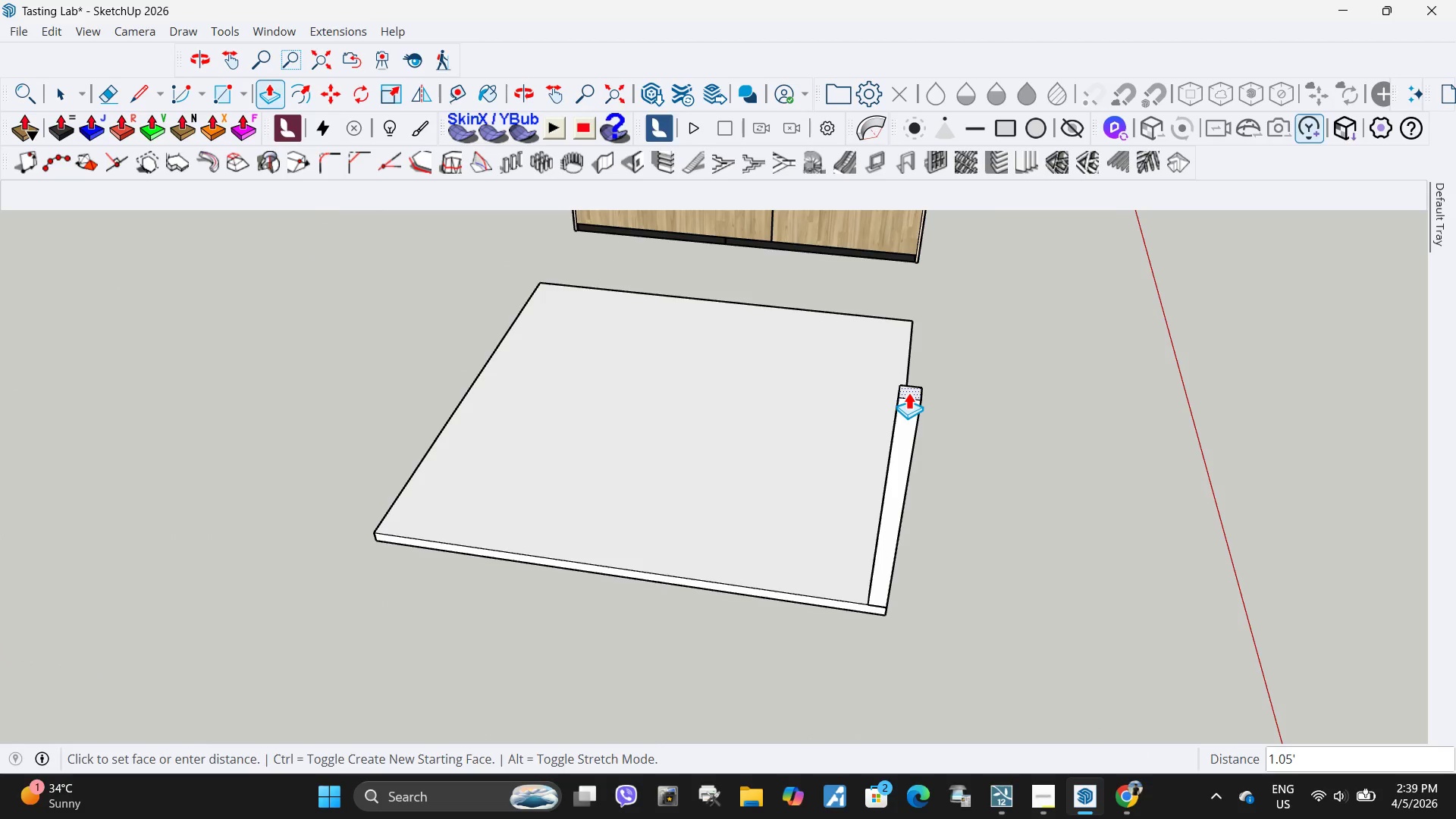 
key(Numpad1)
 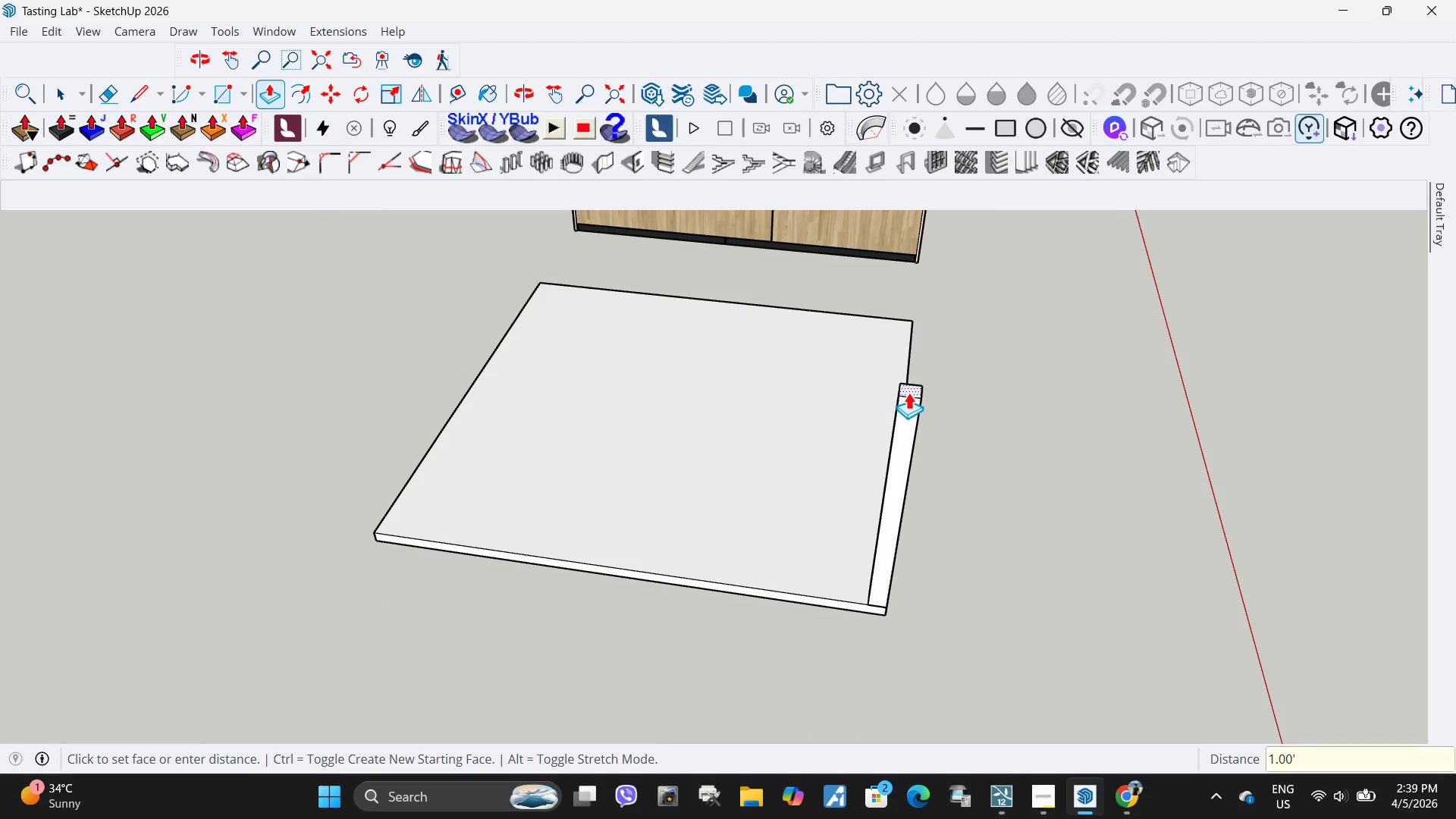 
key(NumpadEnter)
 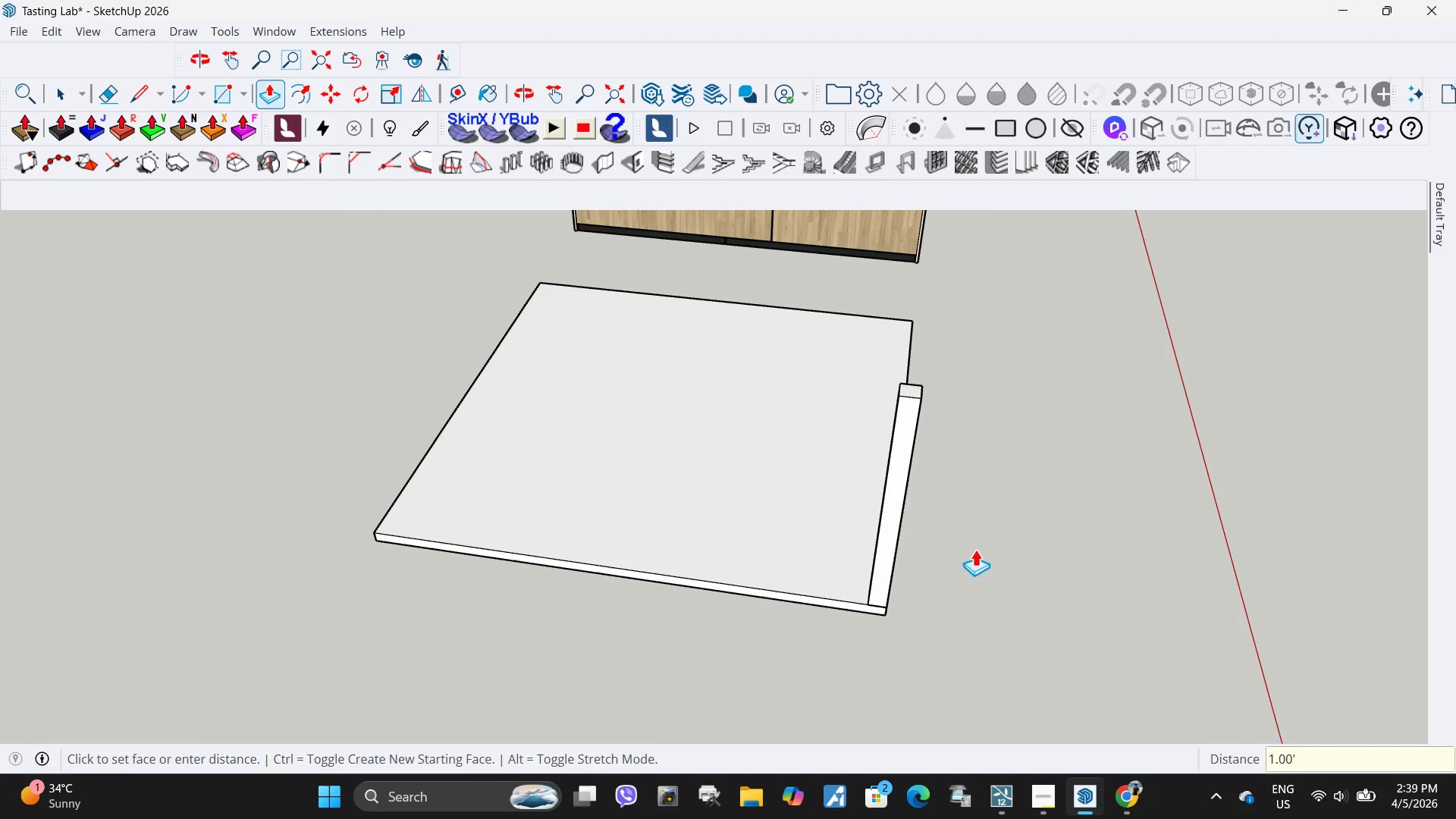 
key(Space)
 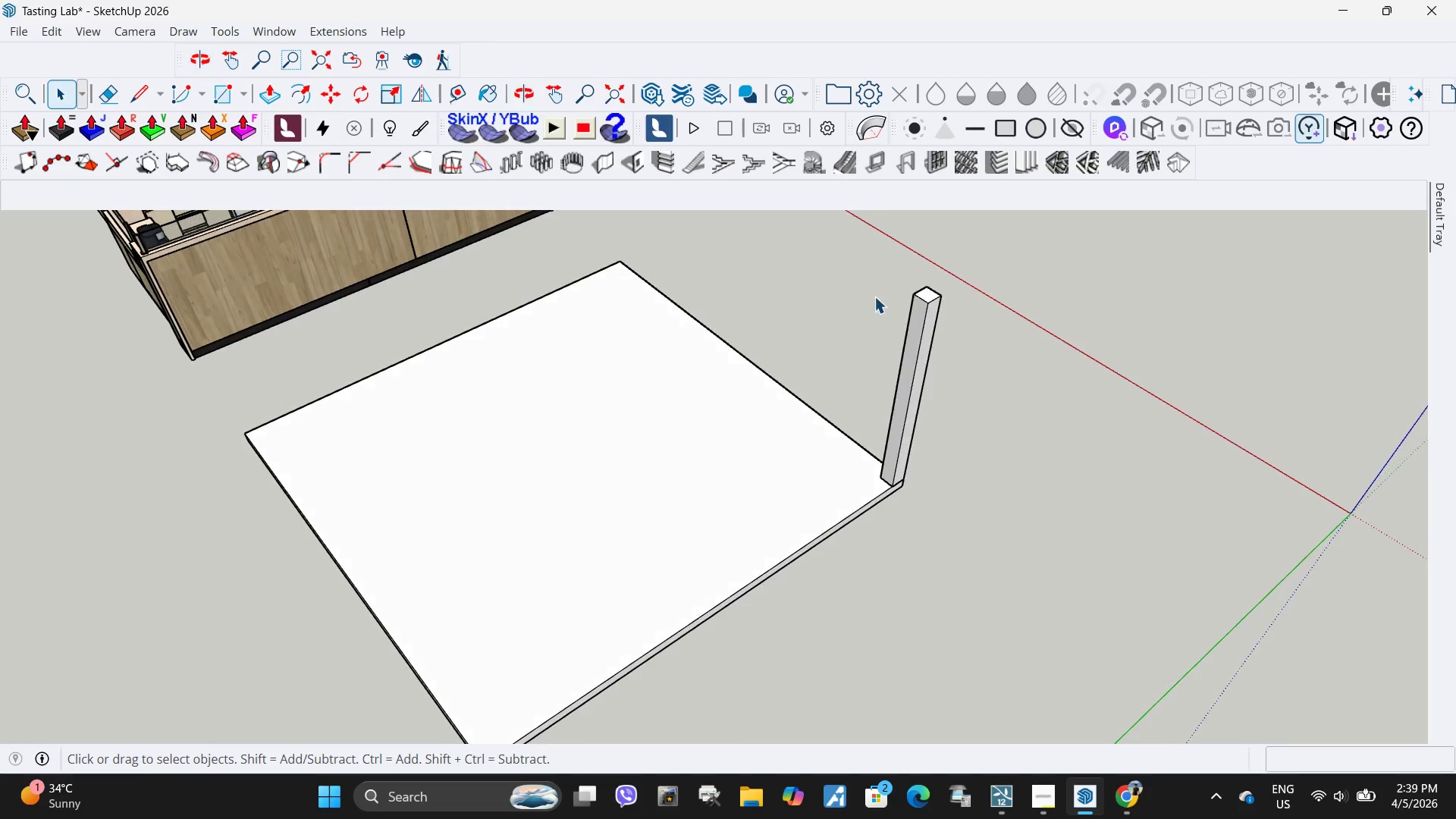 
left_click_drag(start_coordinate=[862, 252], to_coordinate=[1095, 661])
 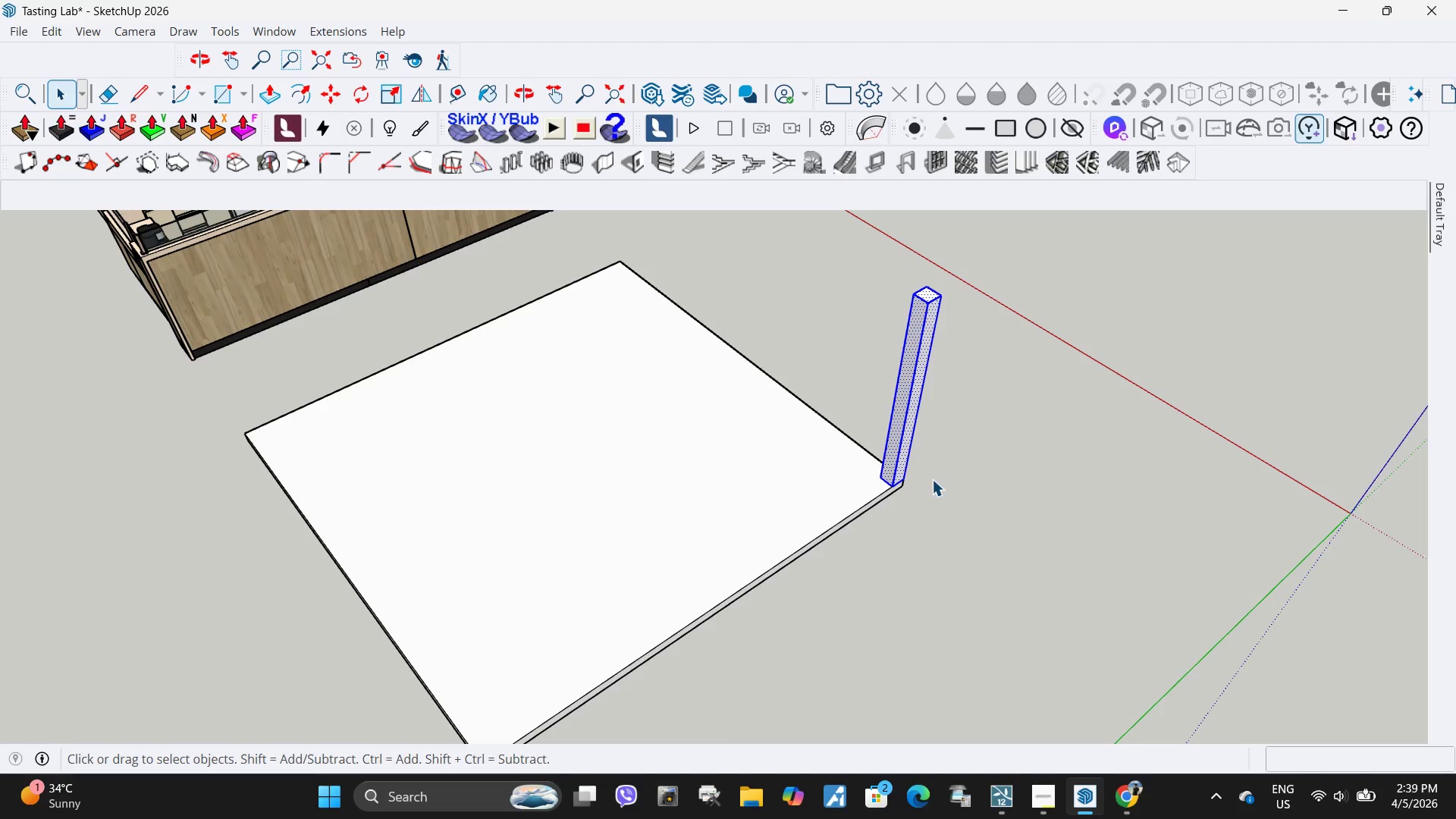 
key(M)
 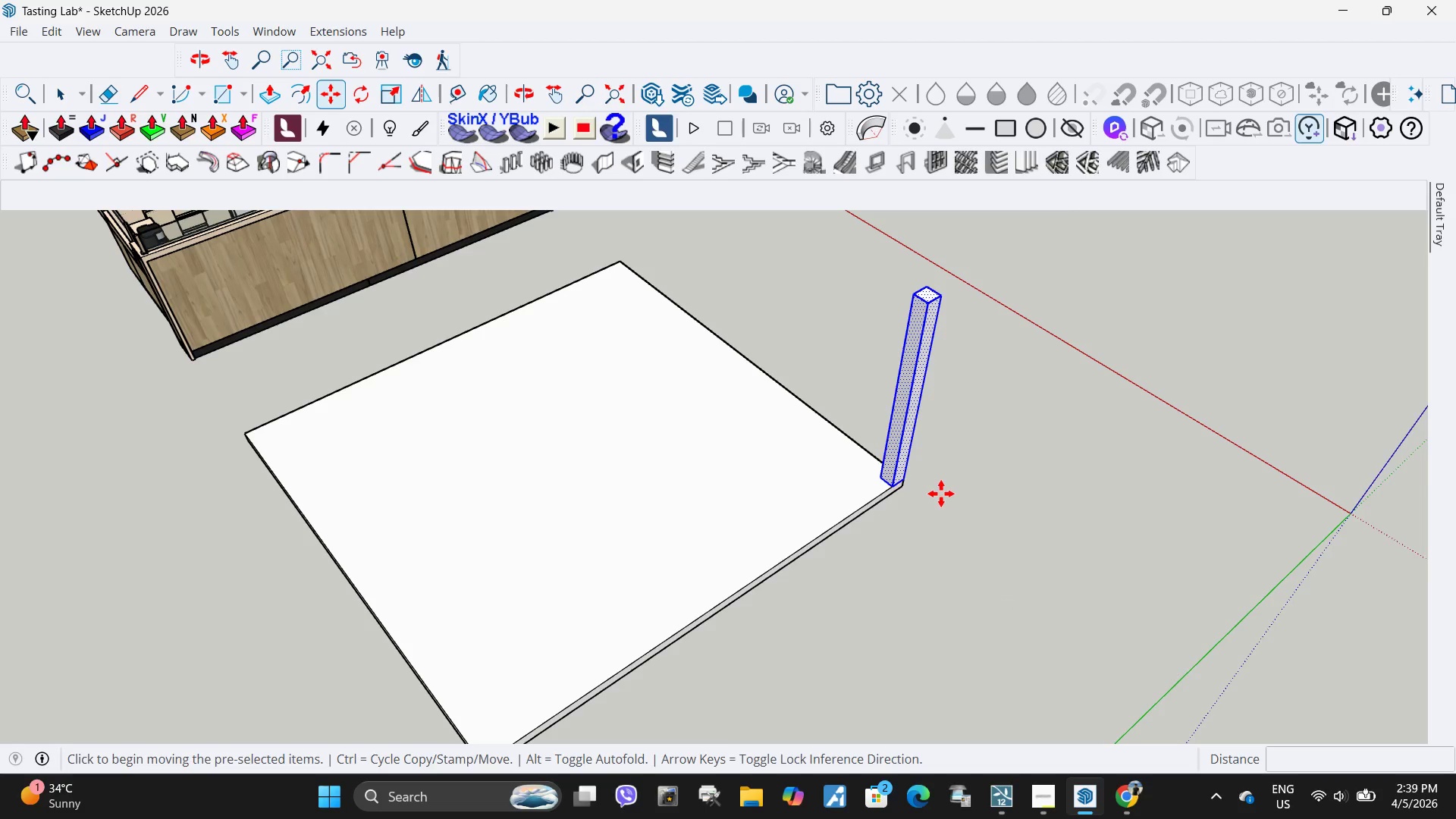 
key(Space)
 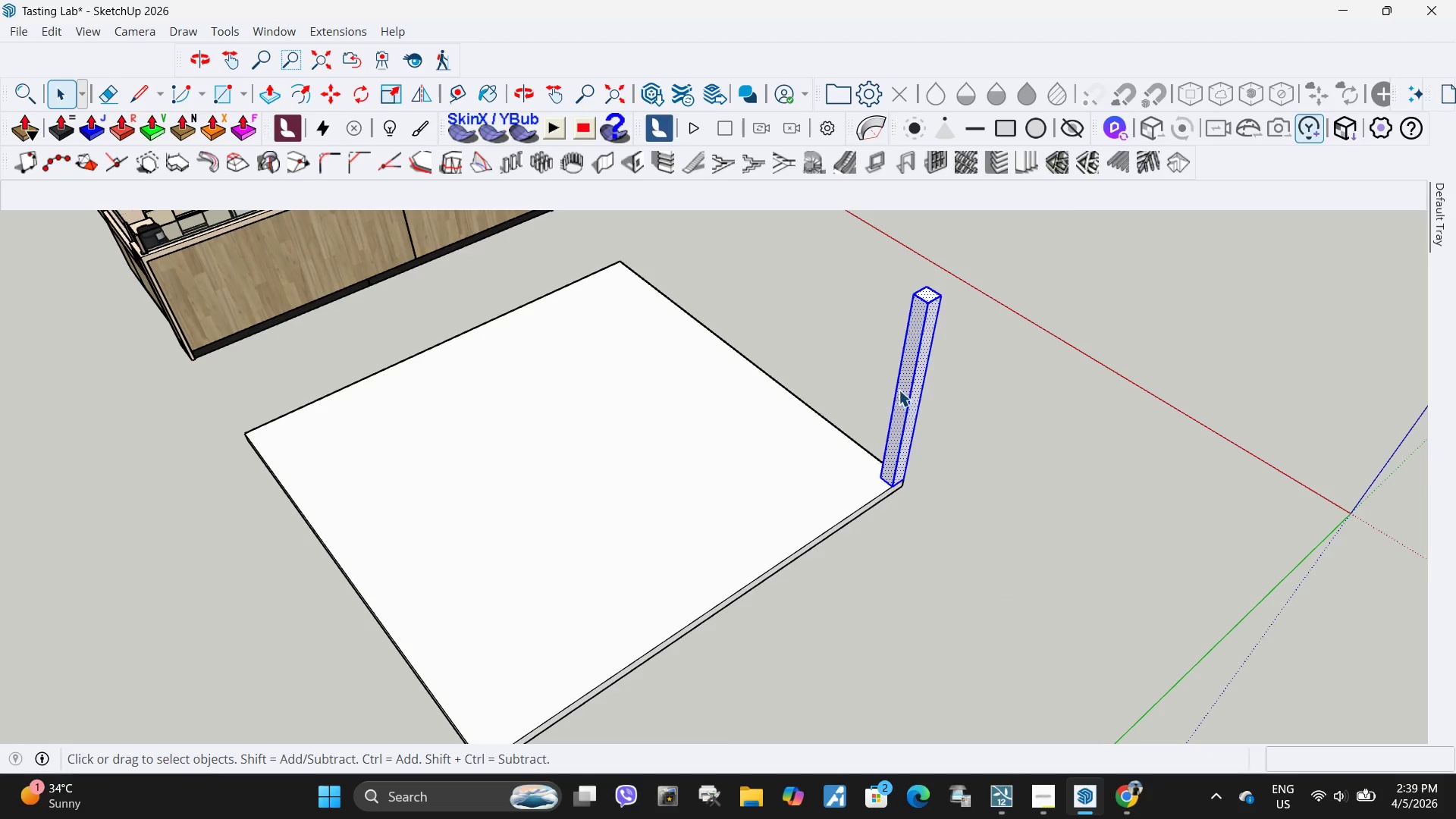 
right_click([899, 390])
 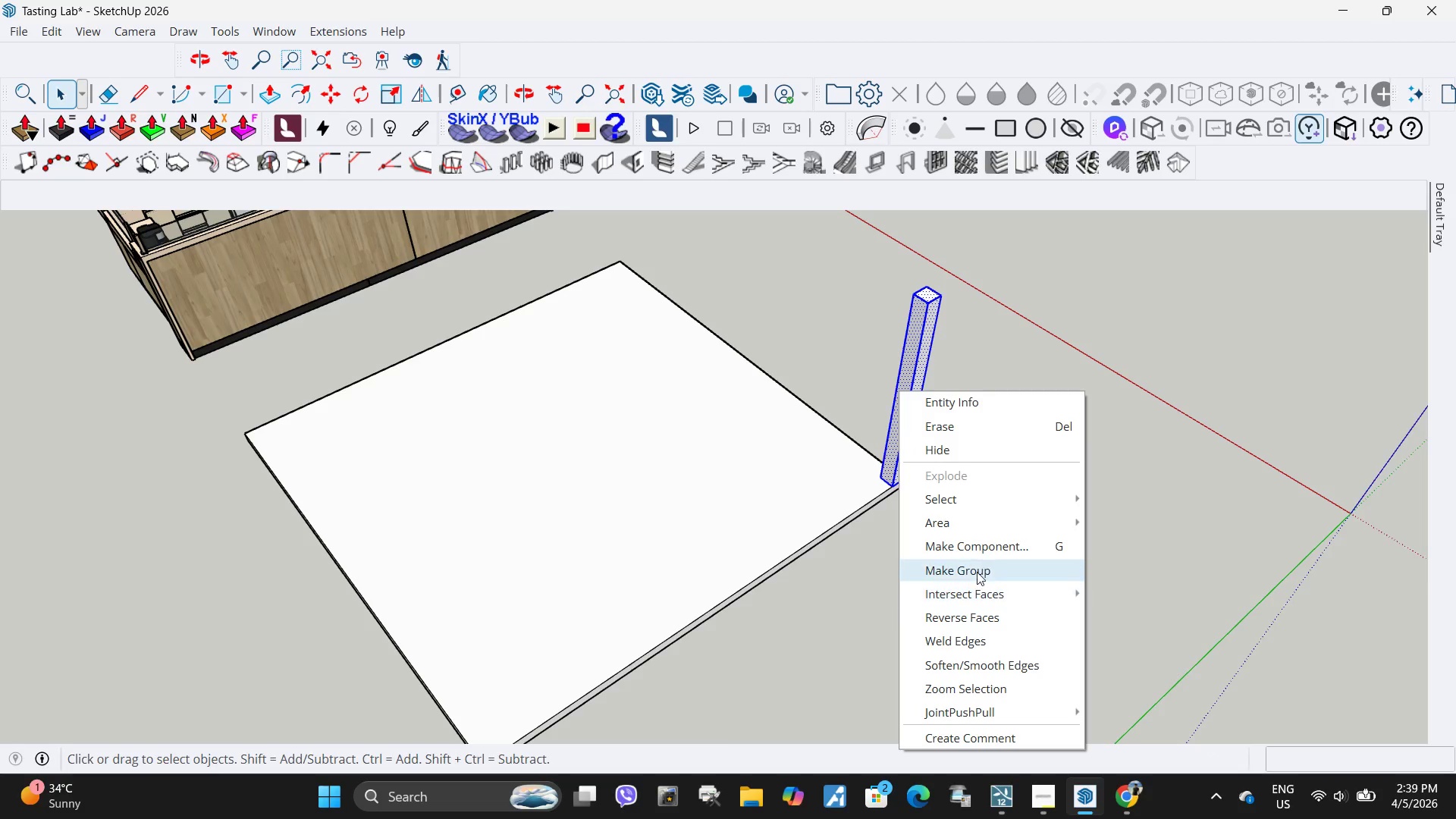 
left_click([977, 571])
 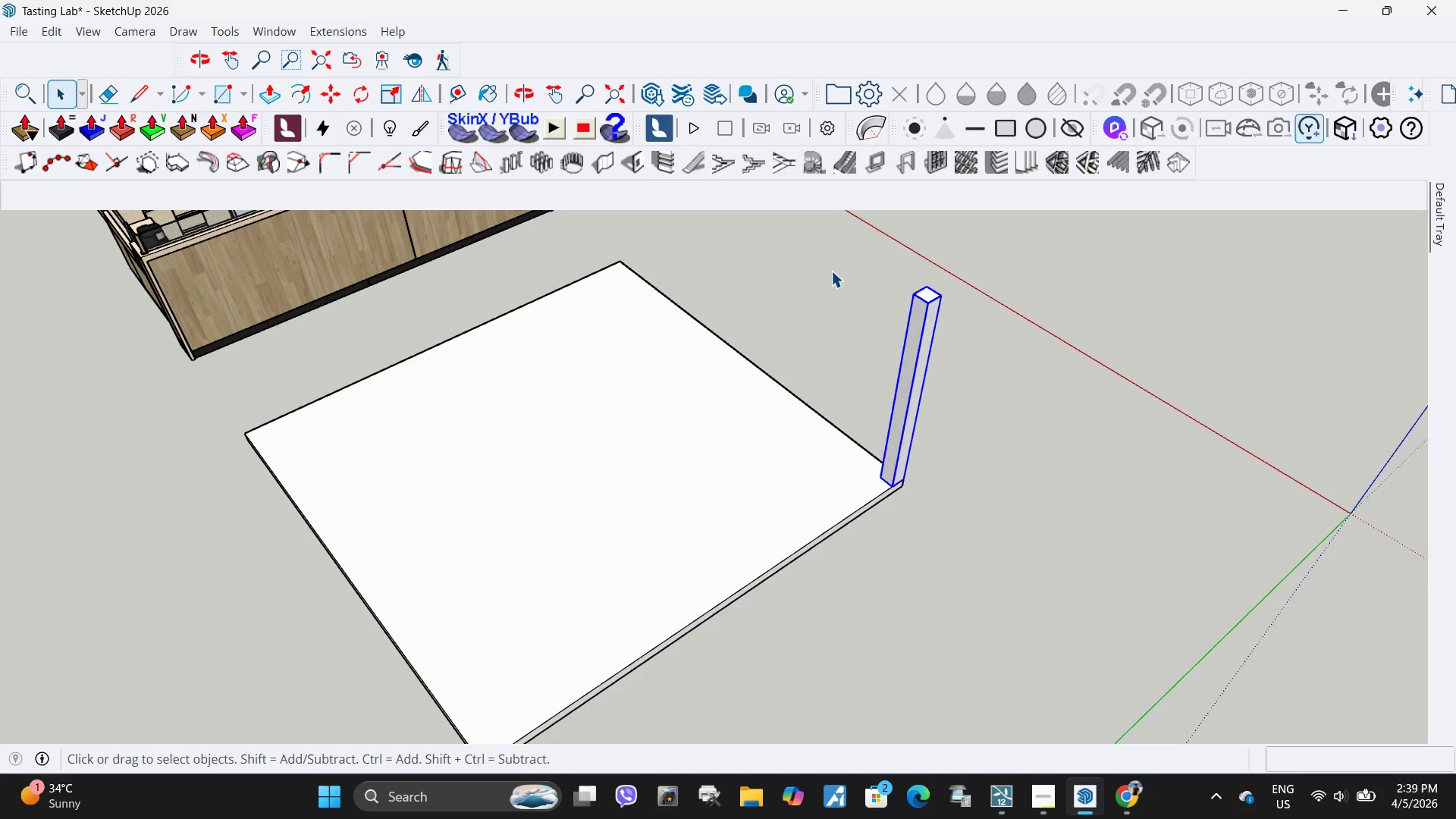 
left_click_drag(start_coordinate=[831, 268], to_coordinate=[1084, 579])
 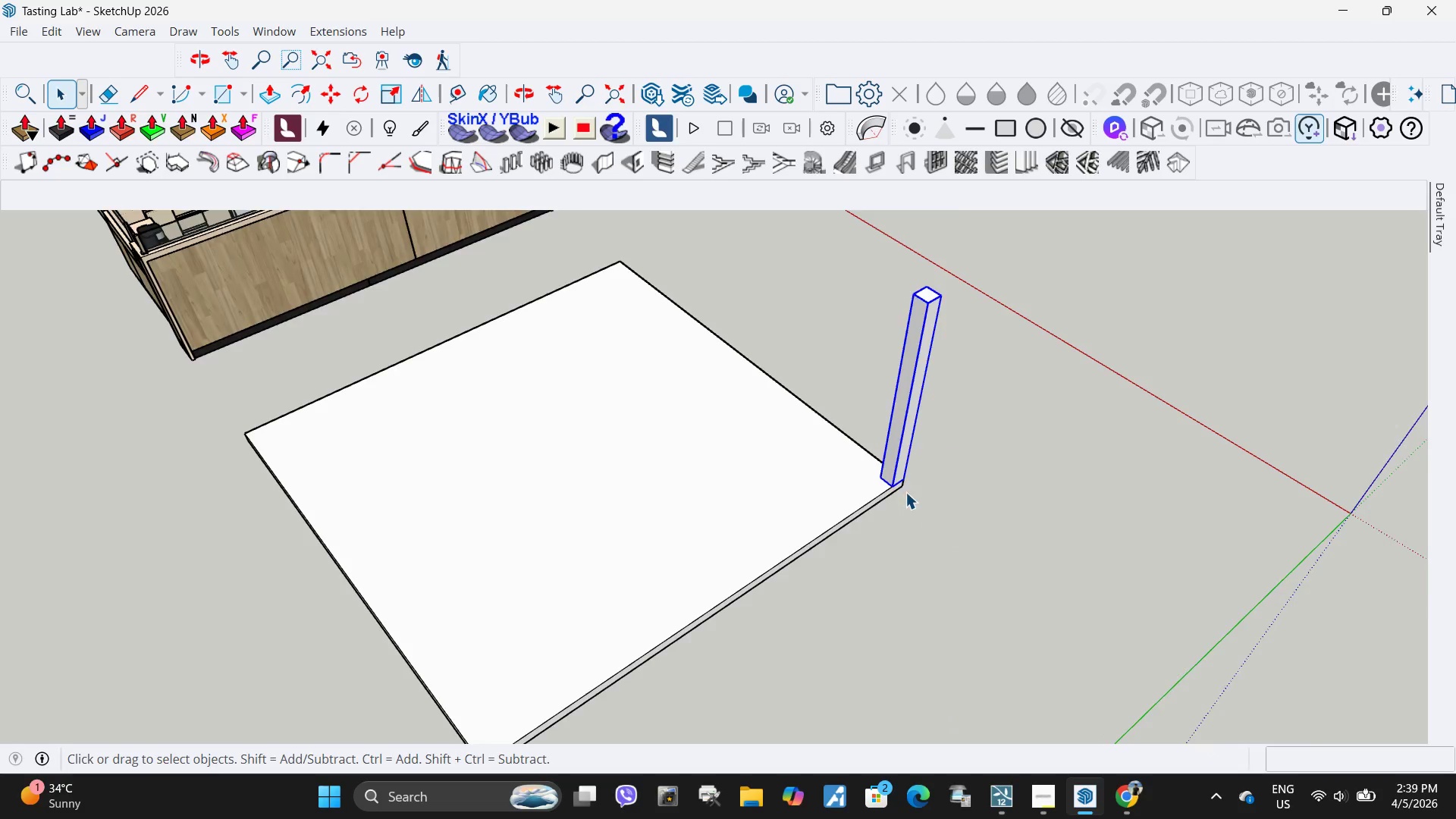 
scroll: coordinate [905, 491], scroll_direction: up, amount: 5.0
 